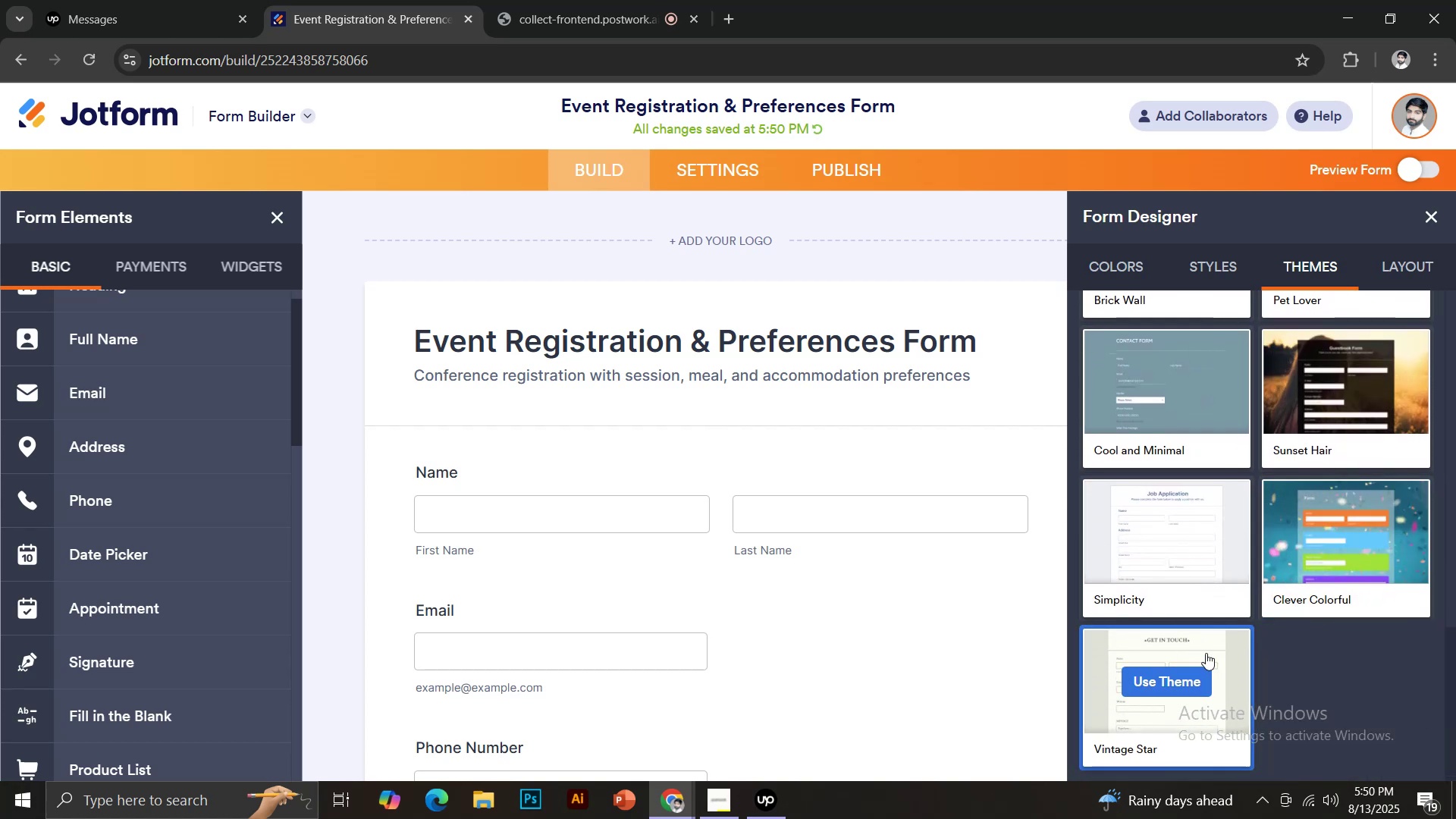 
left_click([1208, 639])
 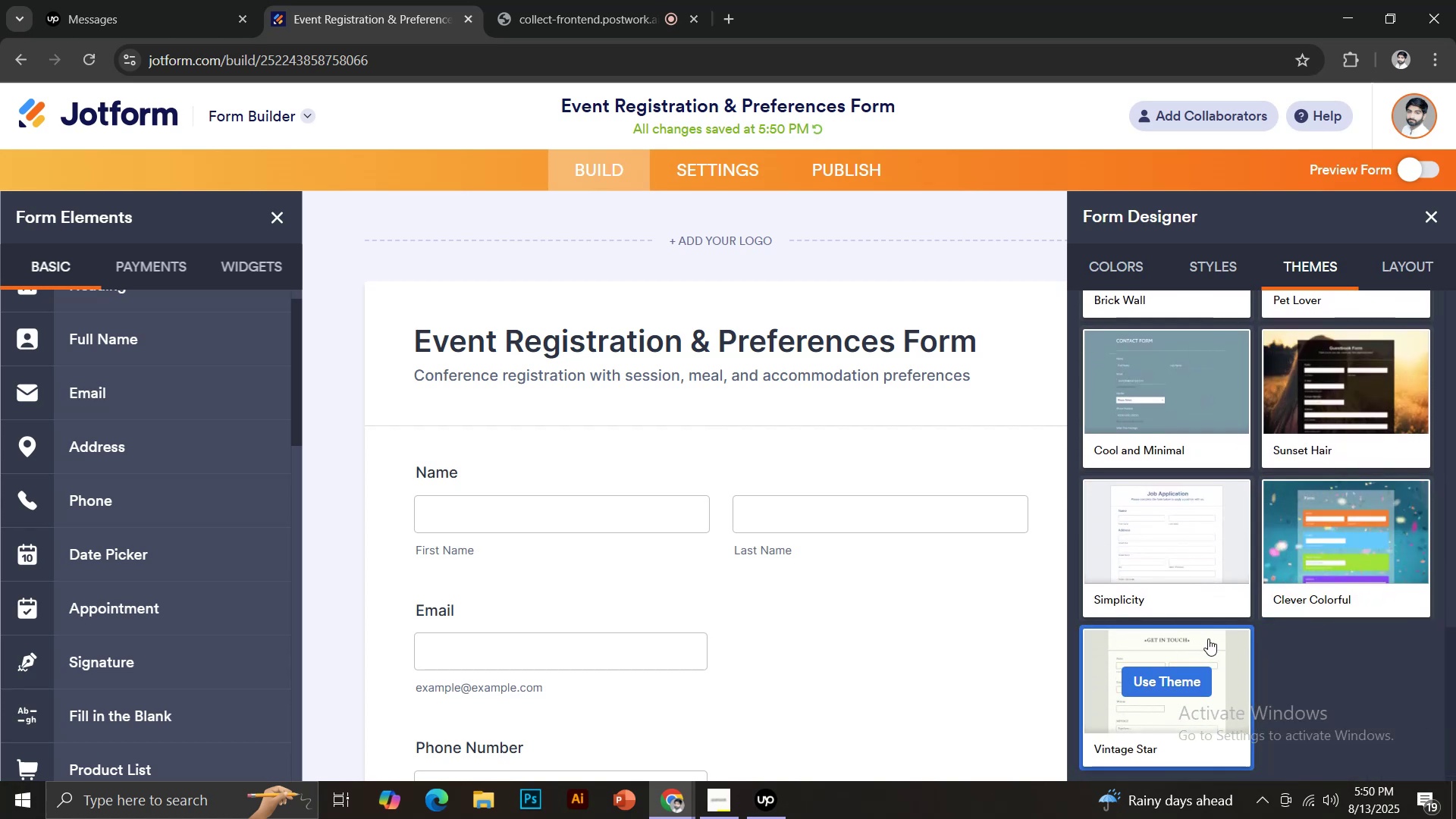 
left_click([1175, 681])
 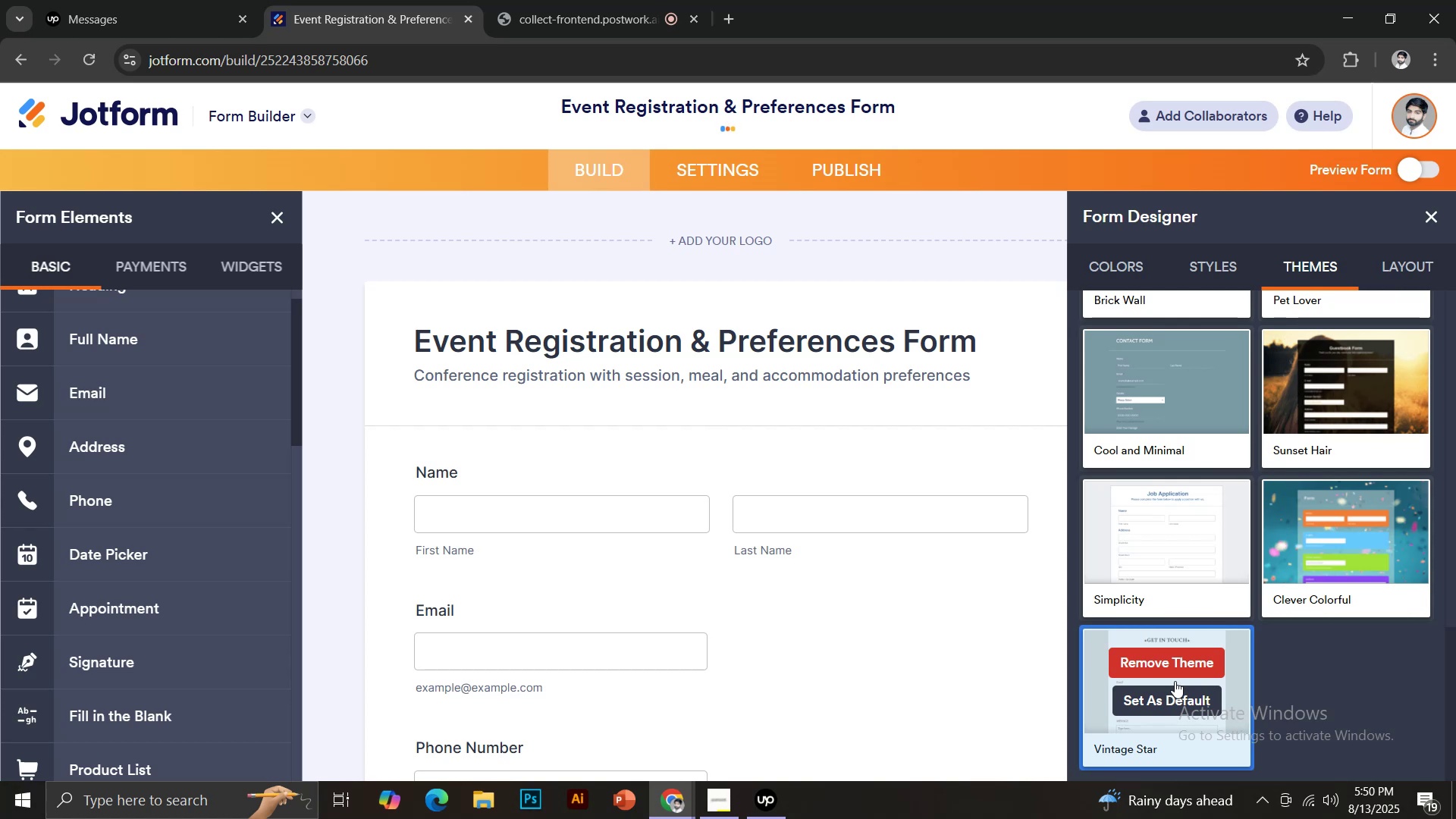 
scroll: coordinate [730, 641], scroll_direction: down, amount: 3.0
 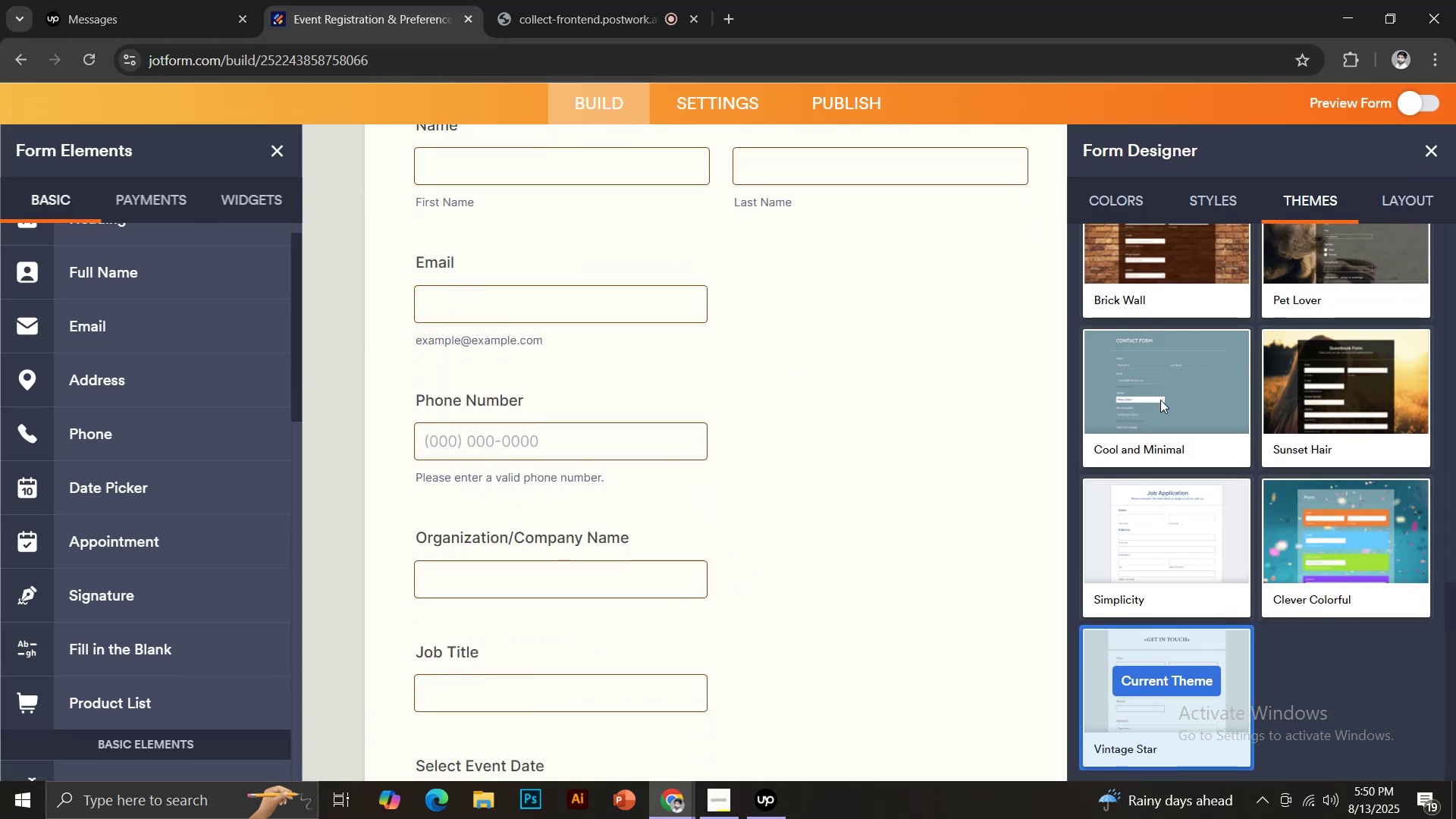 
left_click([1226, 201])
 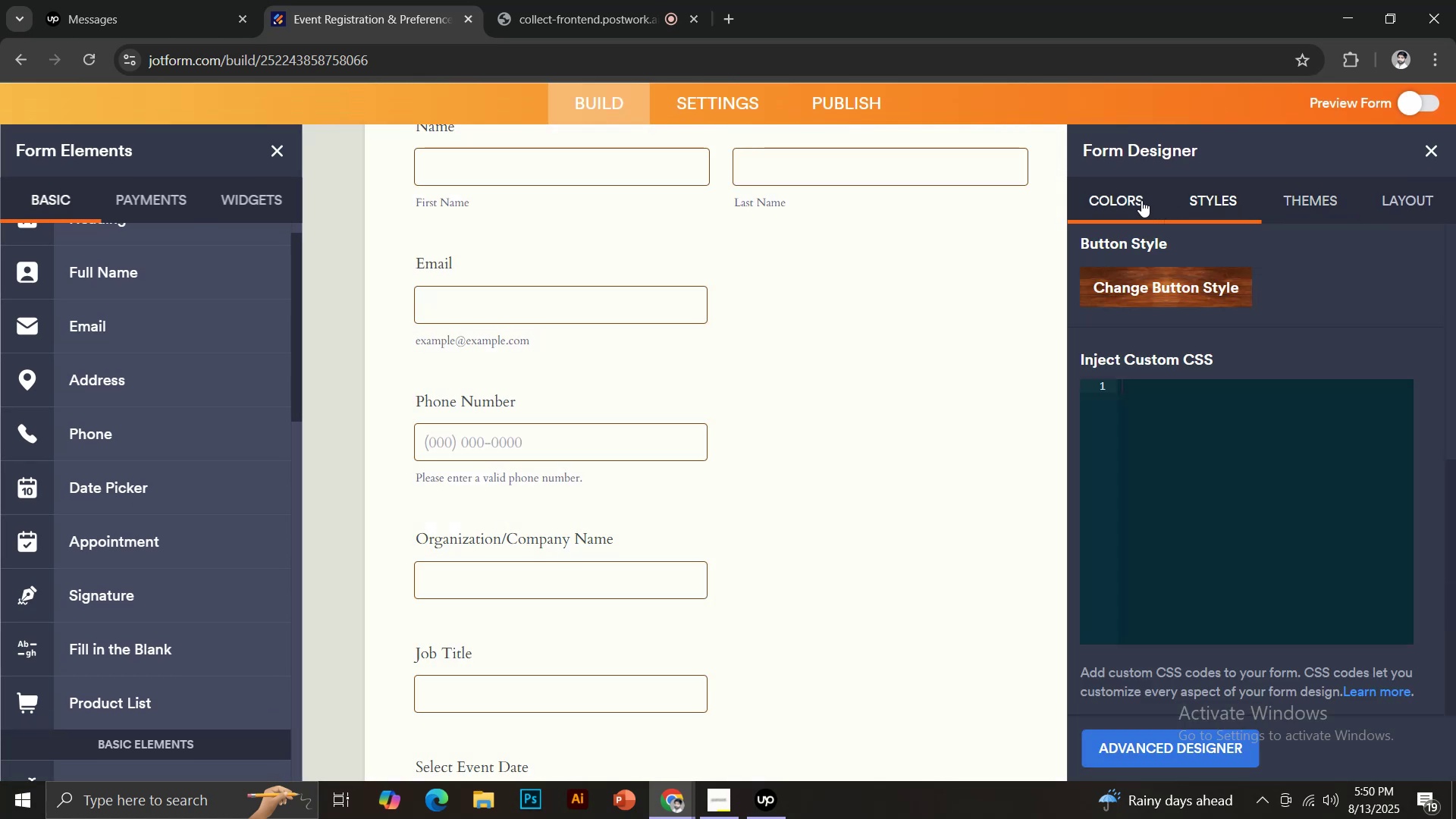 
left_click([1139, 200])
 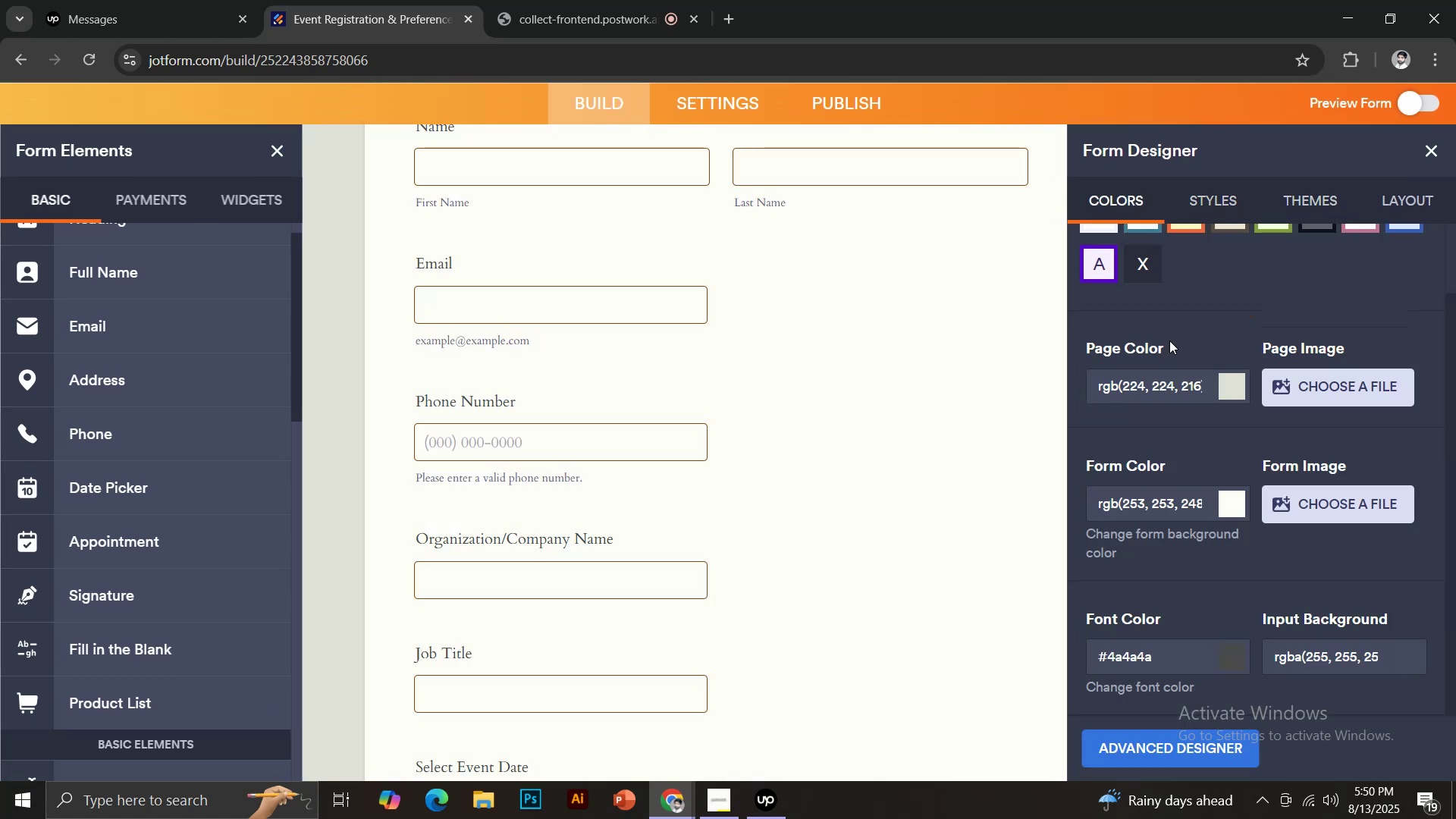 
scroll: coordinate [1215, 541], scroll_direction: none, amount: 0.0
 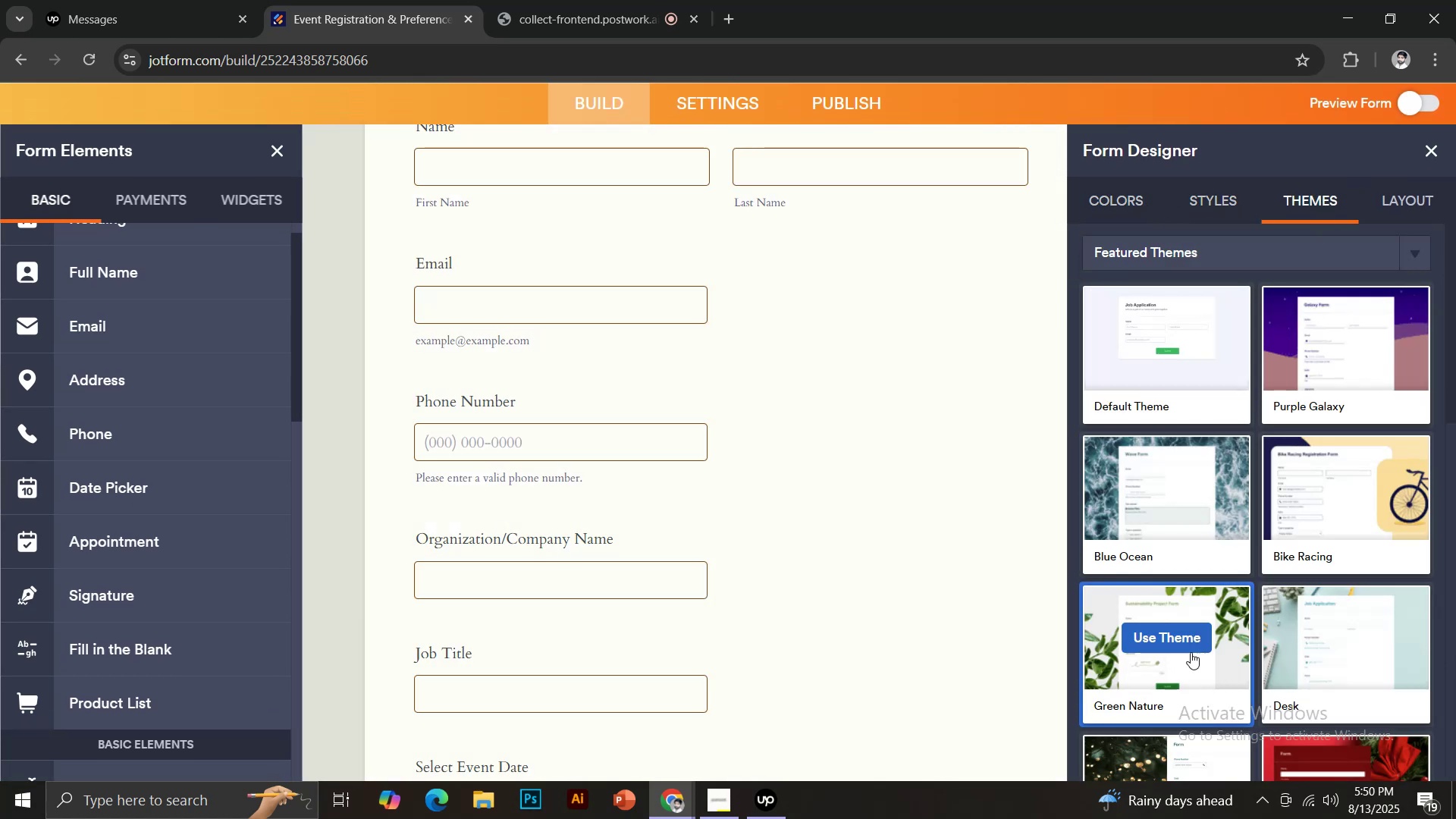 
scroll: coordinate [1197, 659], scroll_direction: down, amount: 16.0
 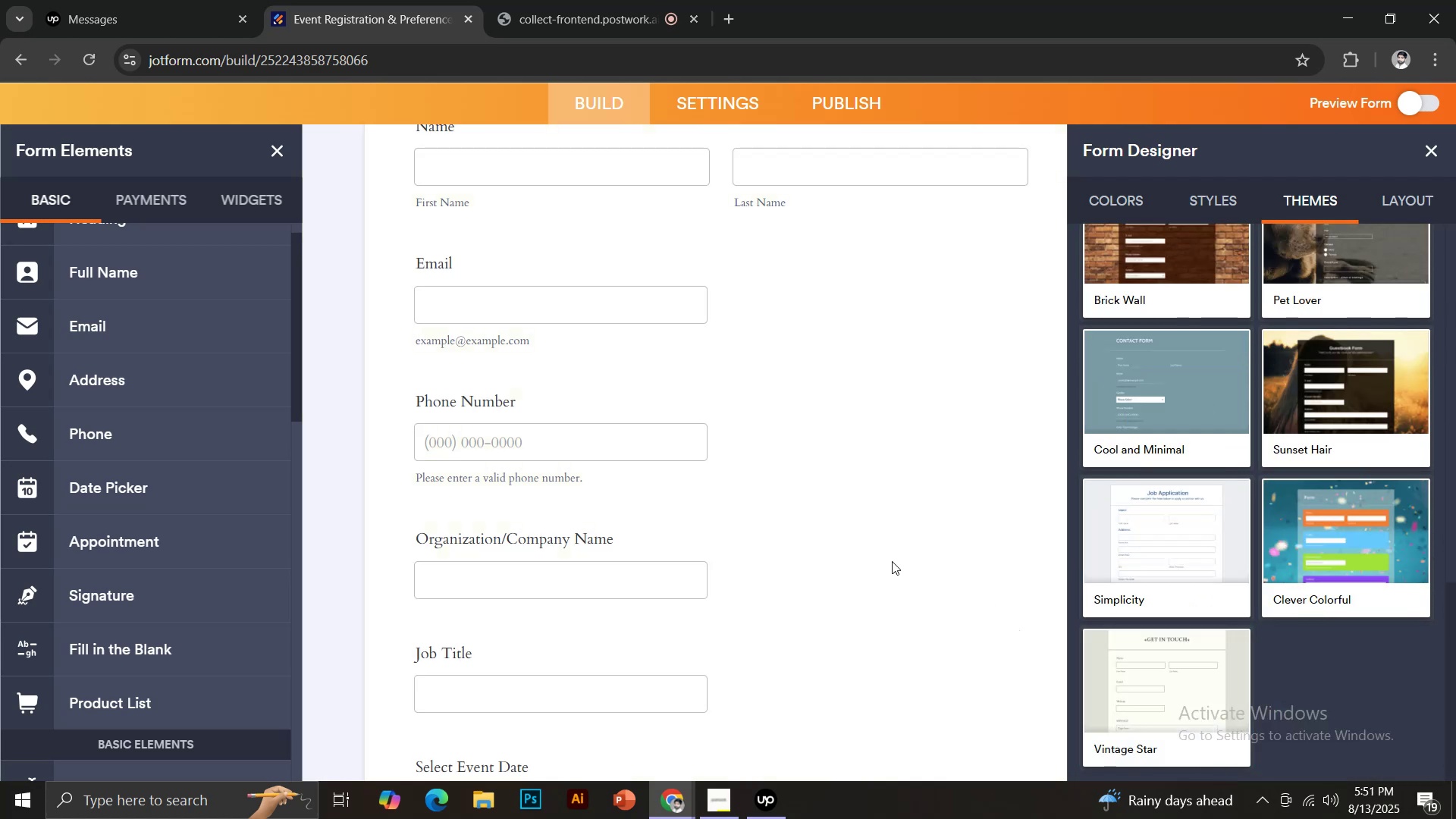 
wait(5.8)
 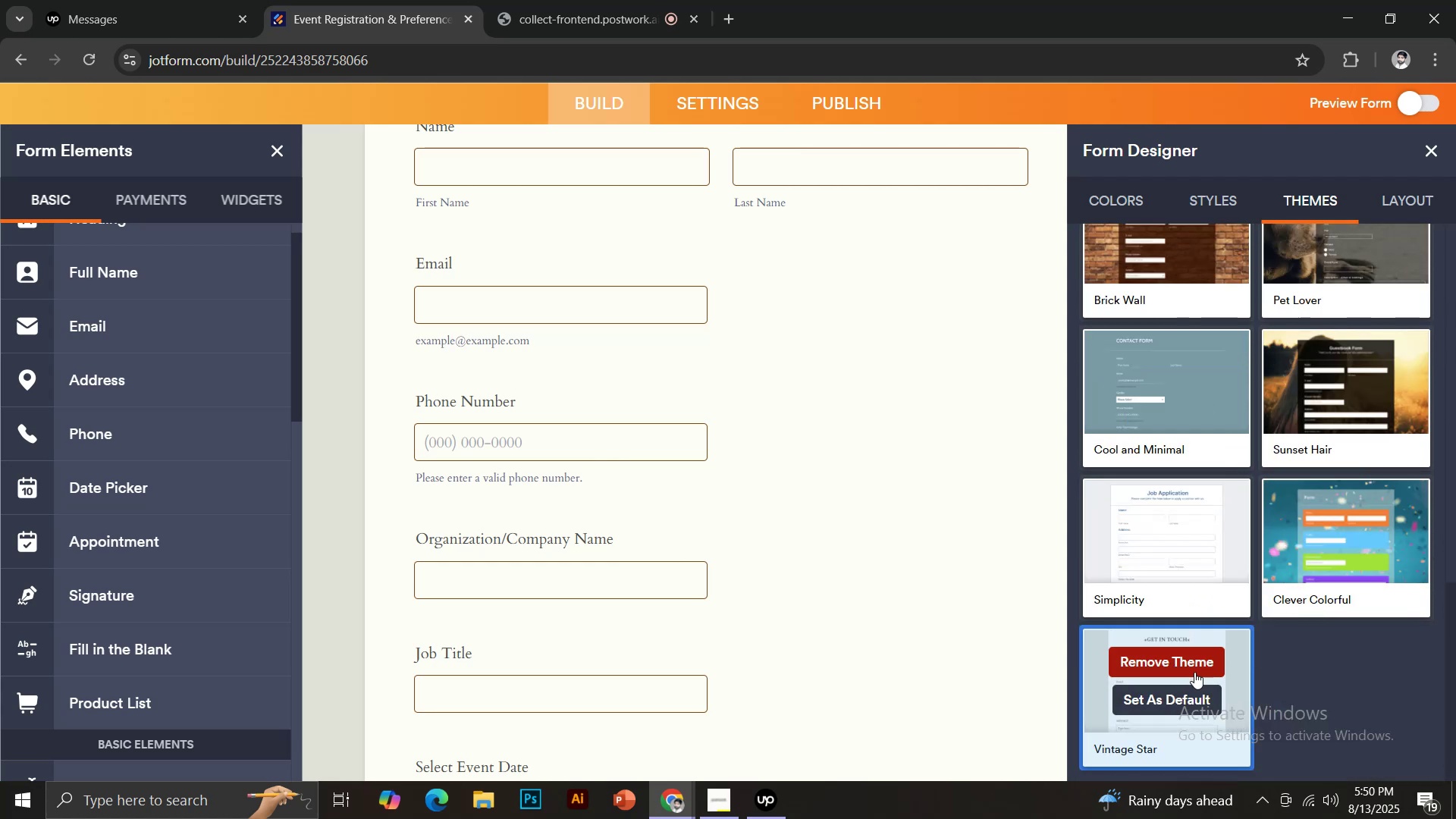 
scroll: coordinate [983, 495], scroll_direction: up, amount: 4.0
 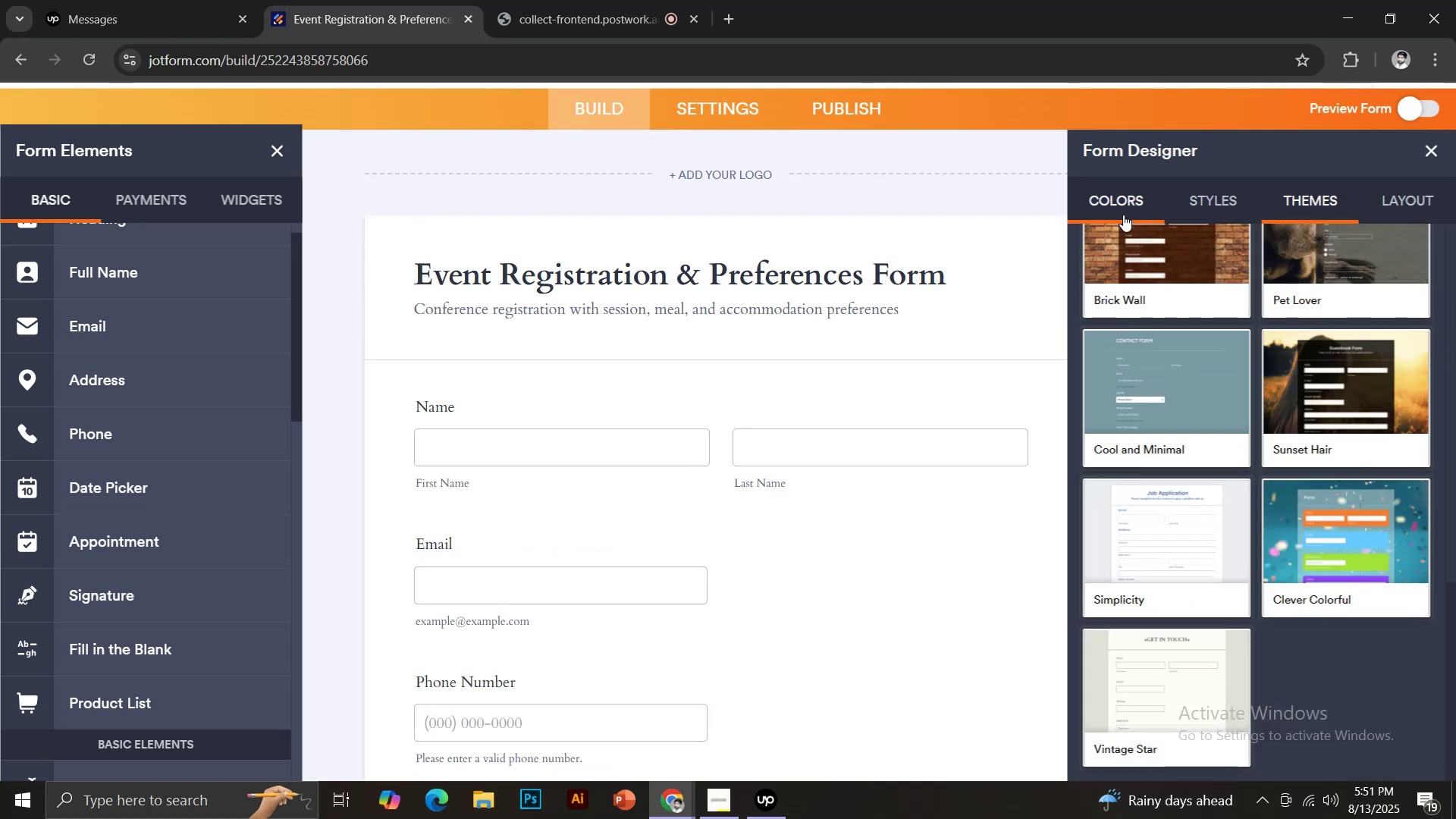 
left_click([1123, 210])
 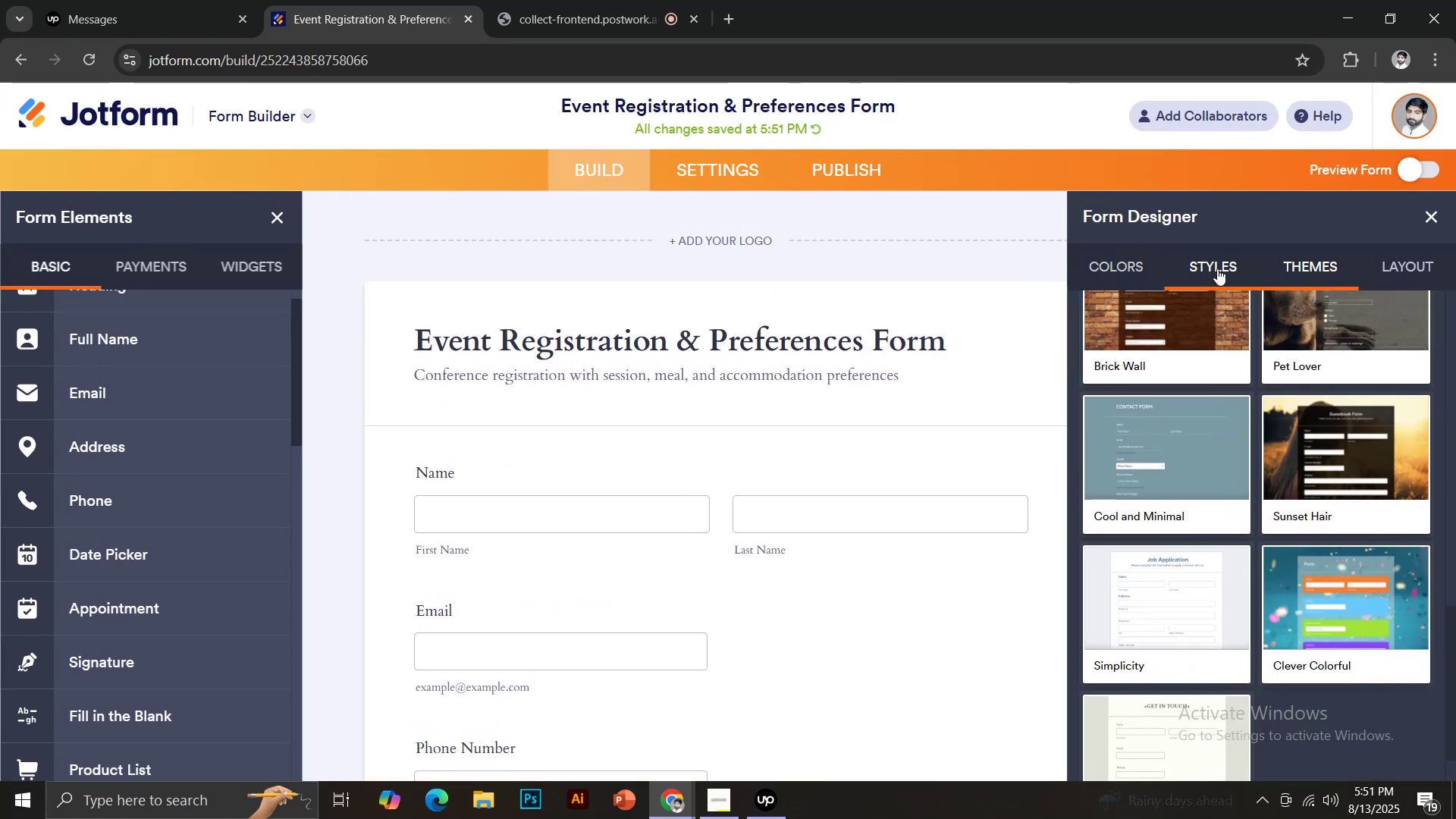 
left_click([1217, 268])
 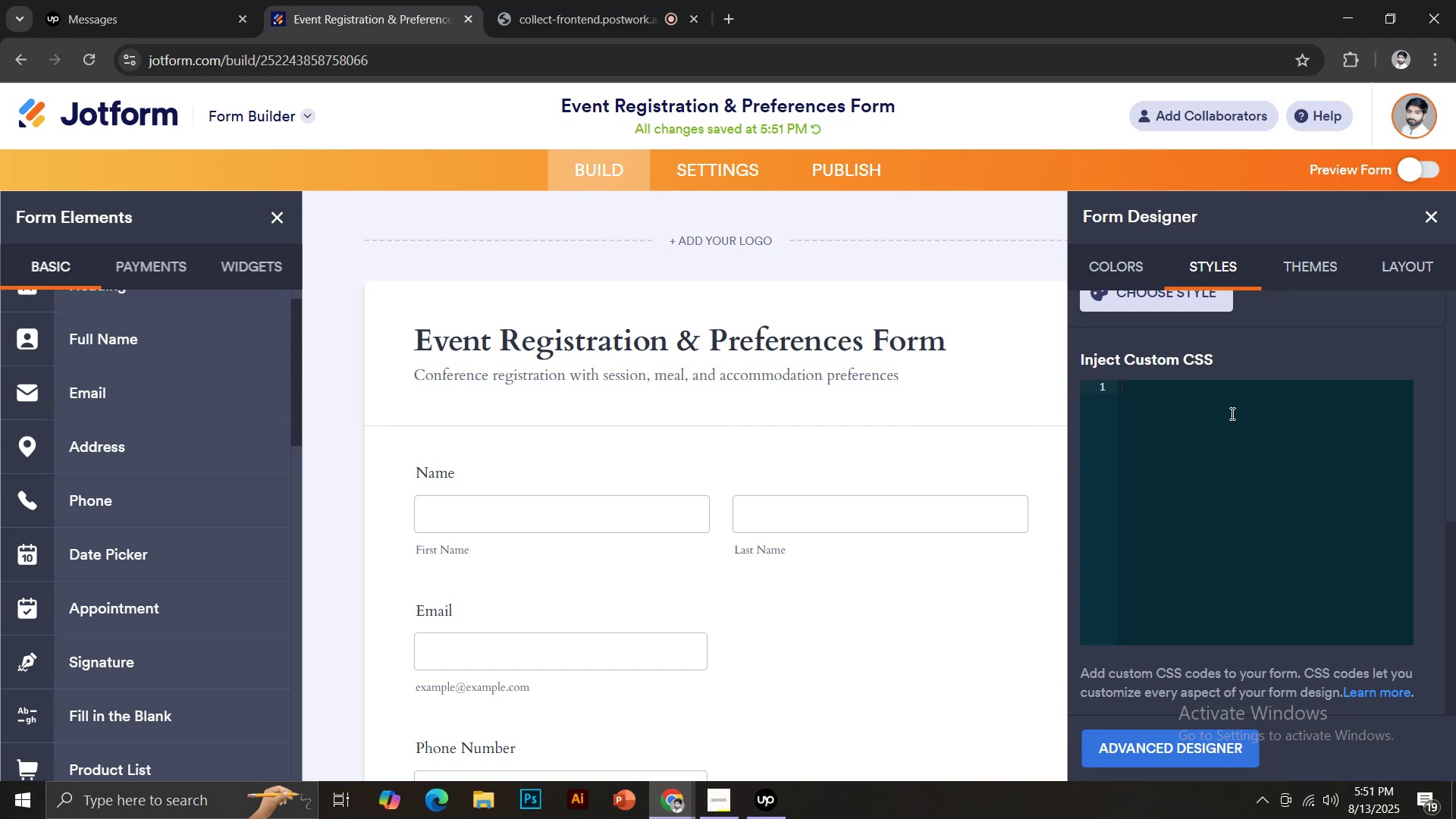 
scroll: coordinate [1267, 458], scroll_direction: up, amount: 5.0
 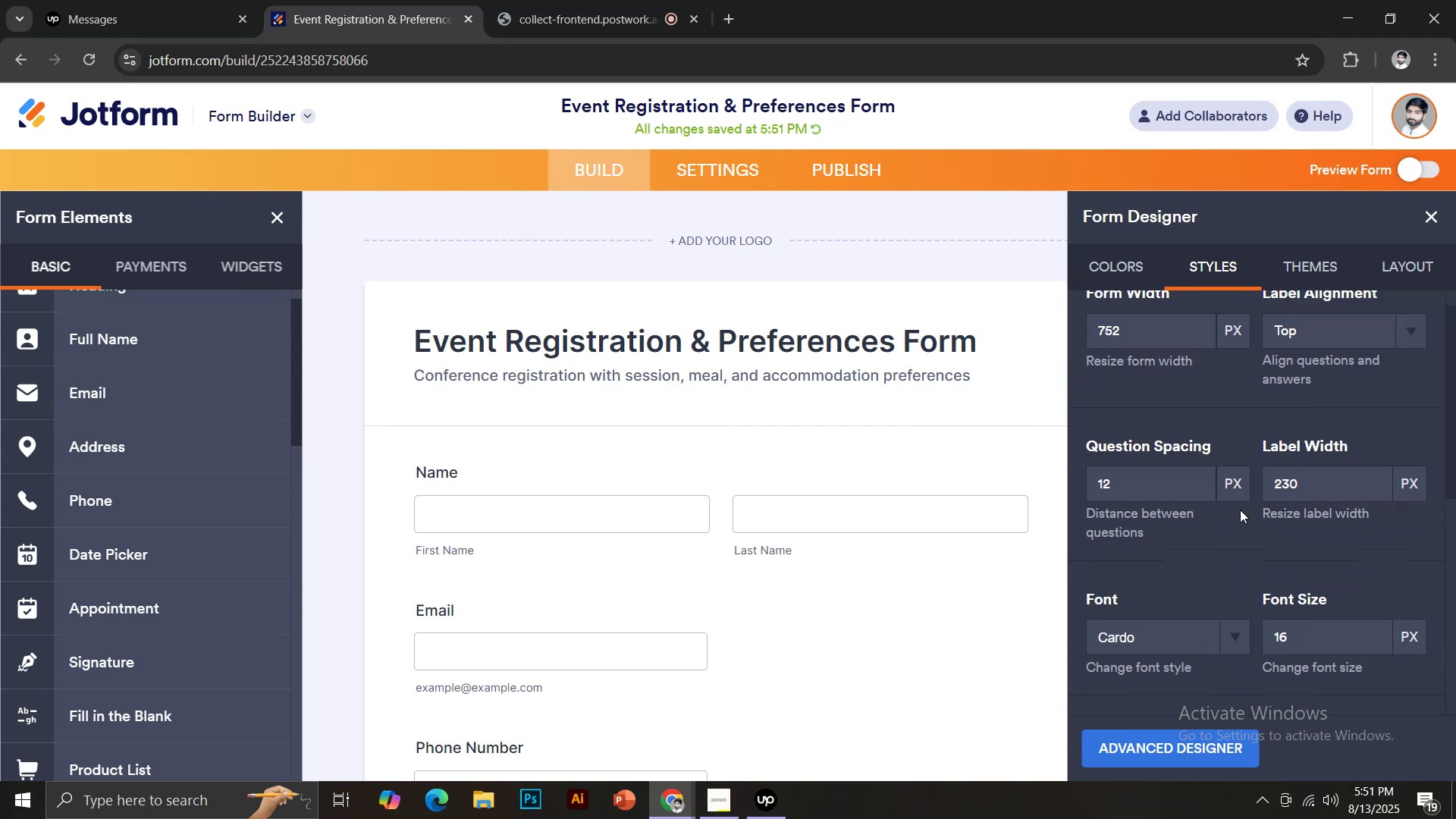 
scroll: coordinate [1240, 510], scroll_direction: down, amount: 1.0
 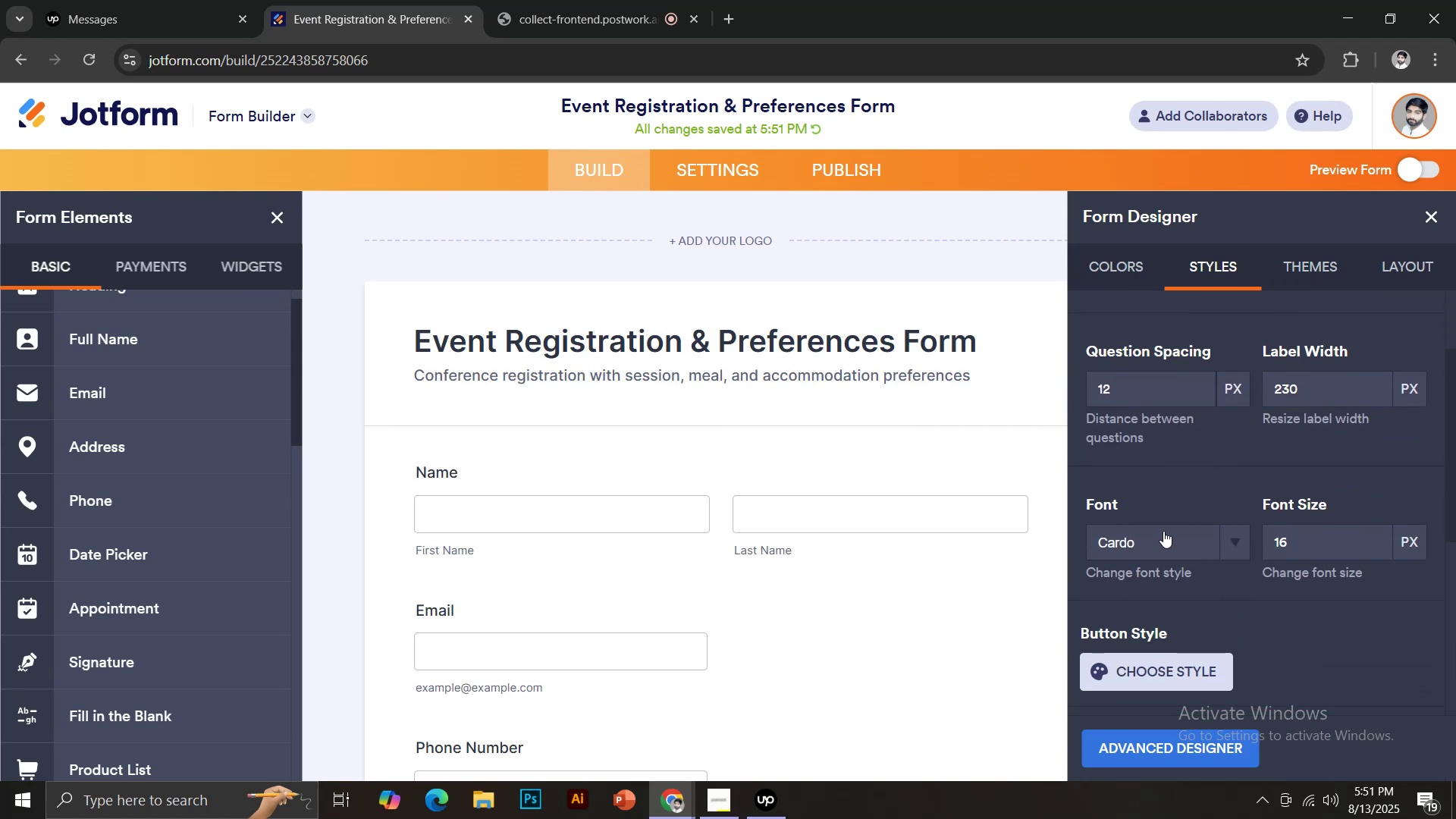 
left_click([1163, 536])
 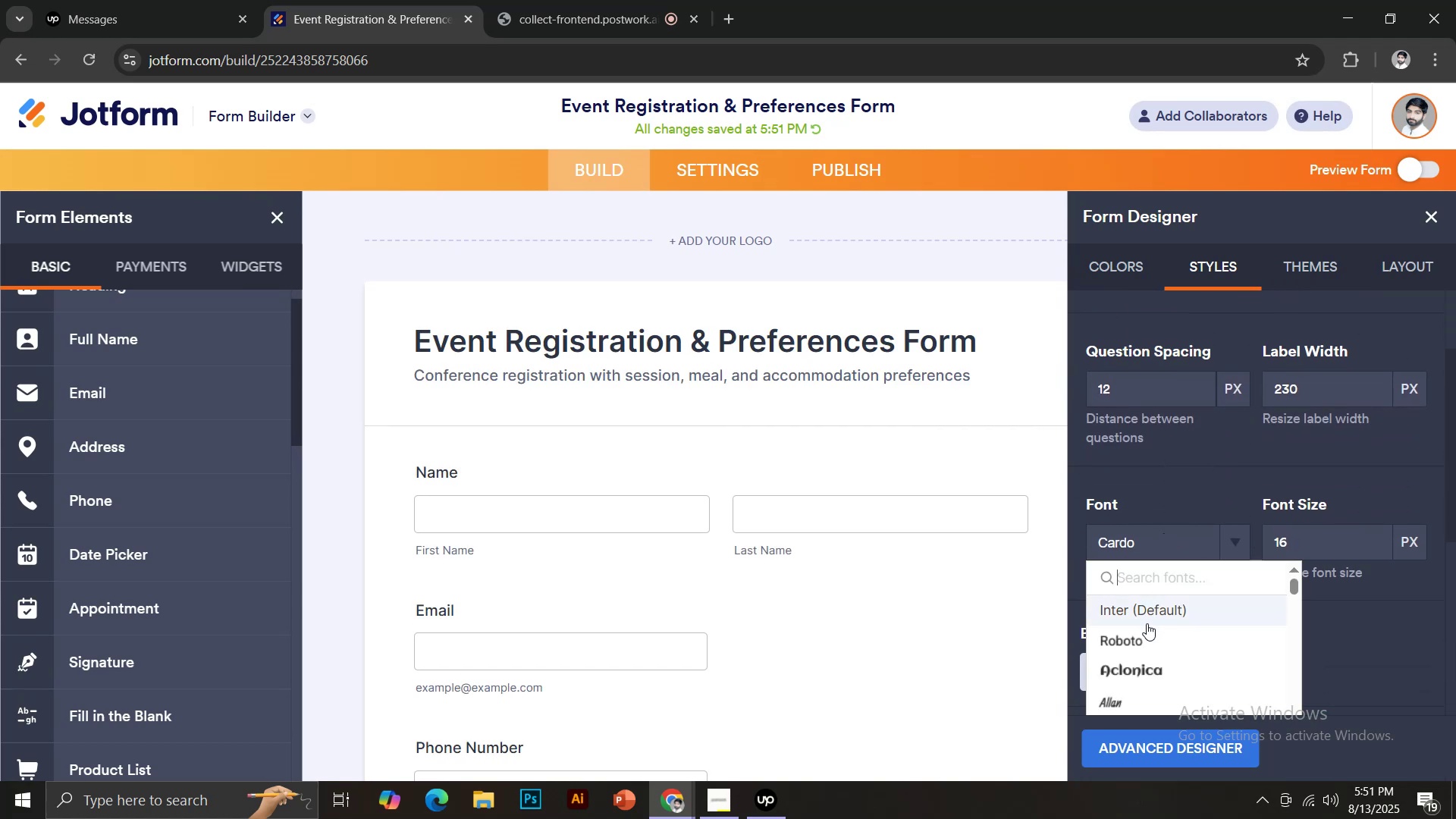 
left_click([1145, 642])
 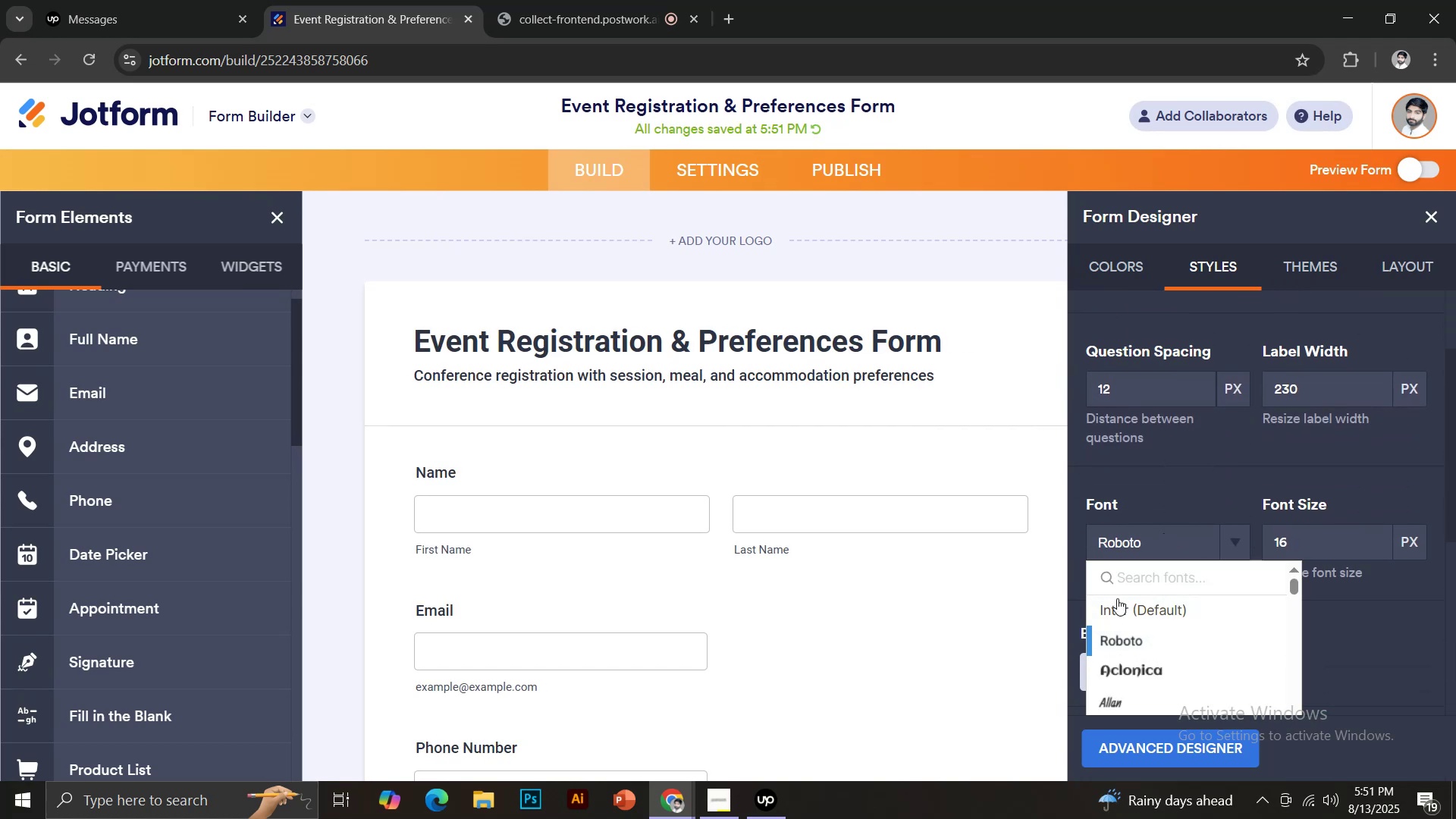 
left_click([1125, 643])
 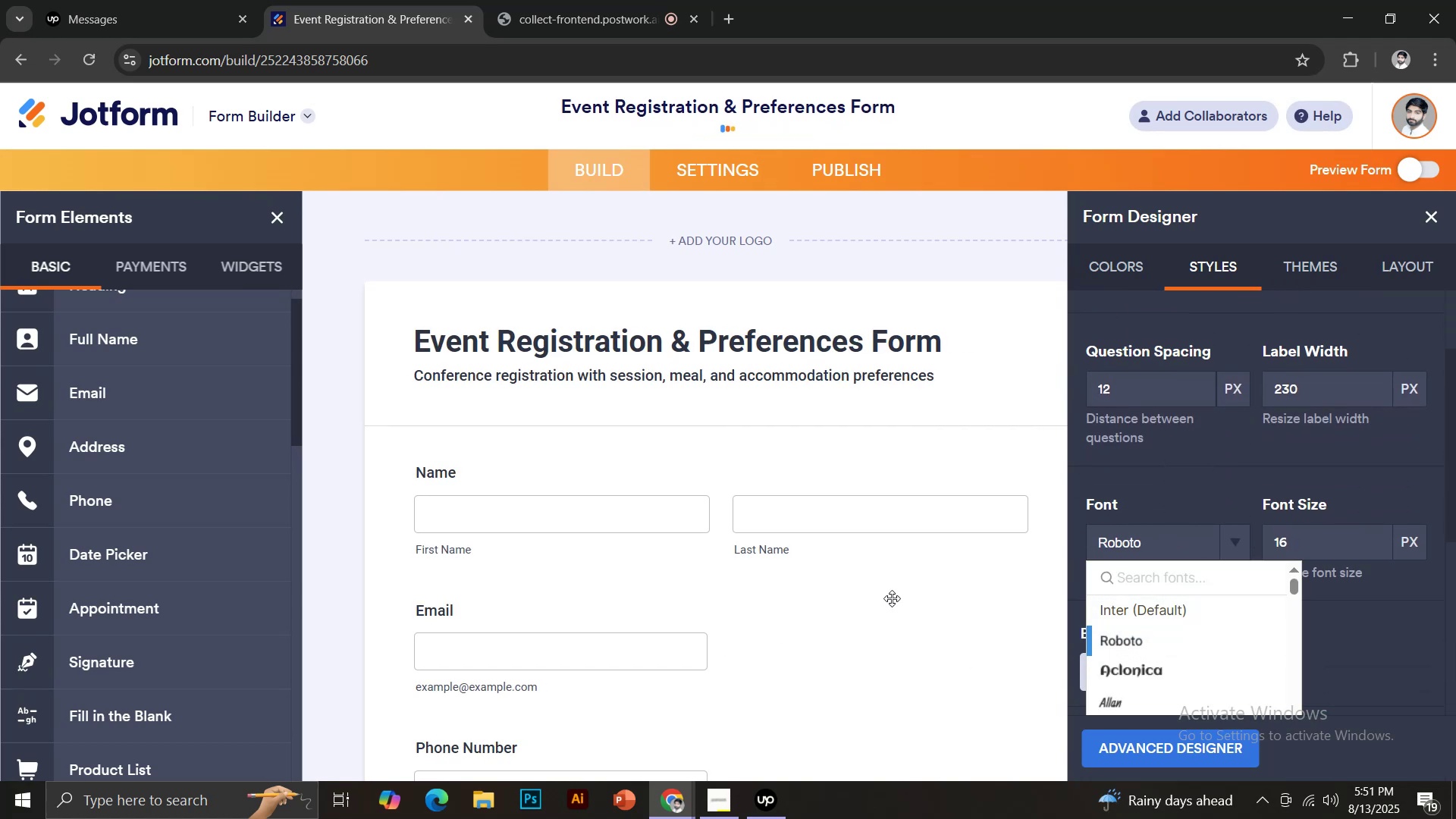 
scroll: coordinate [872, 566], scroll_direction: up, amount: 1.0
 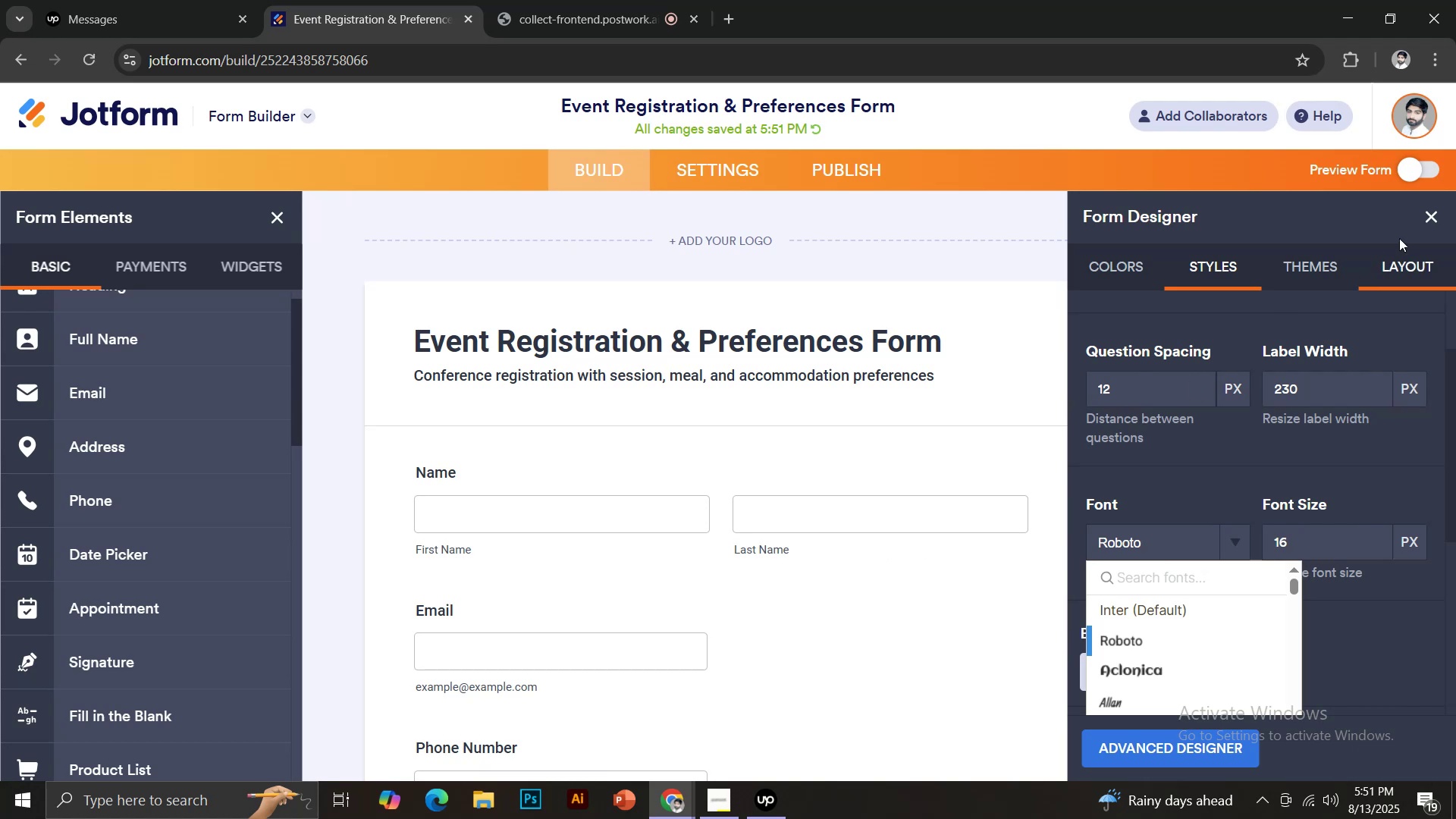 
left_click([1436, 218])
 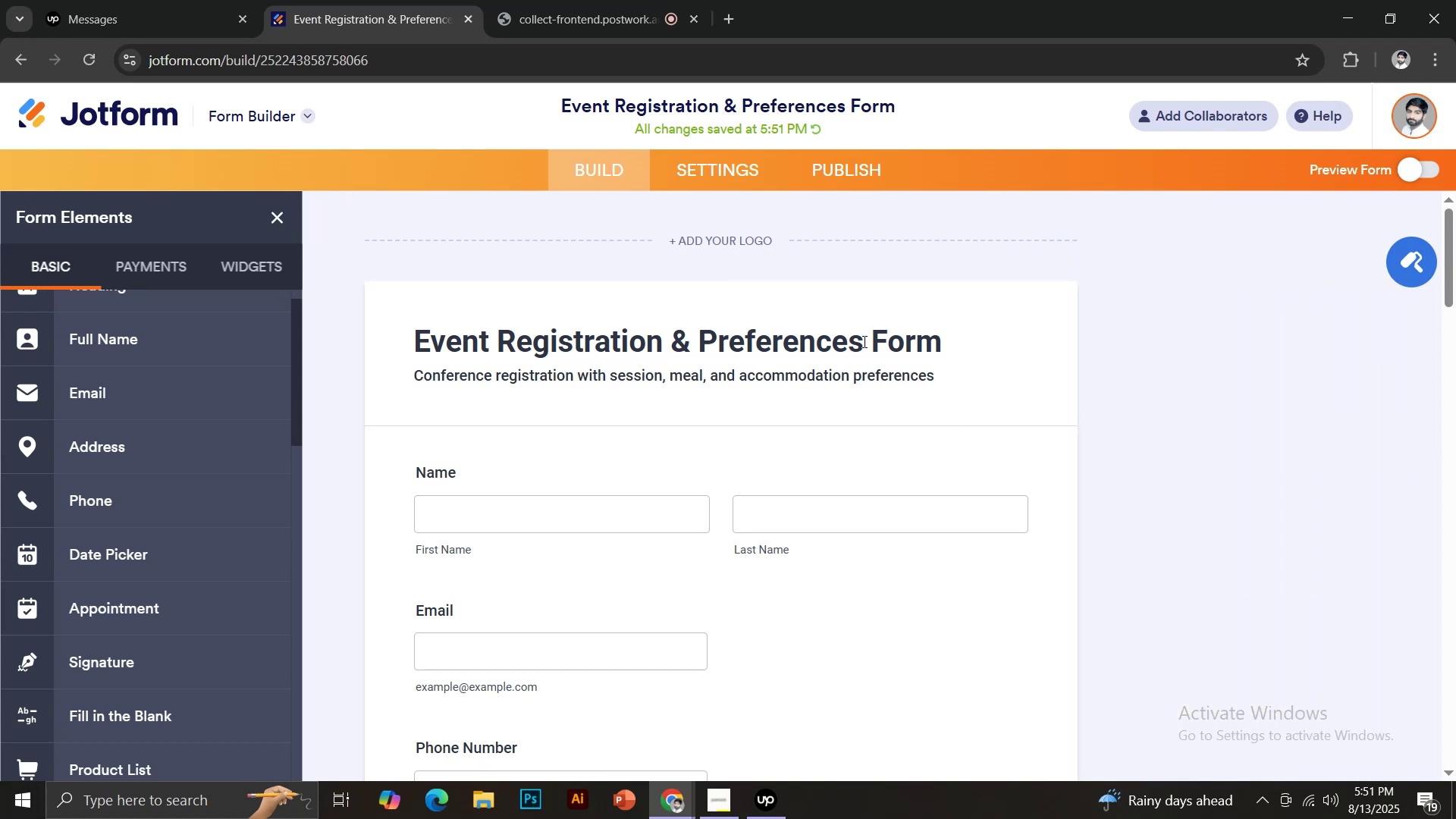 
left_click([710, 171])
 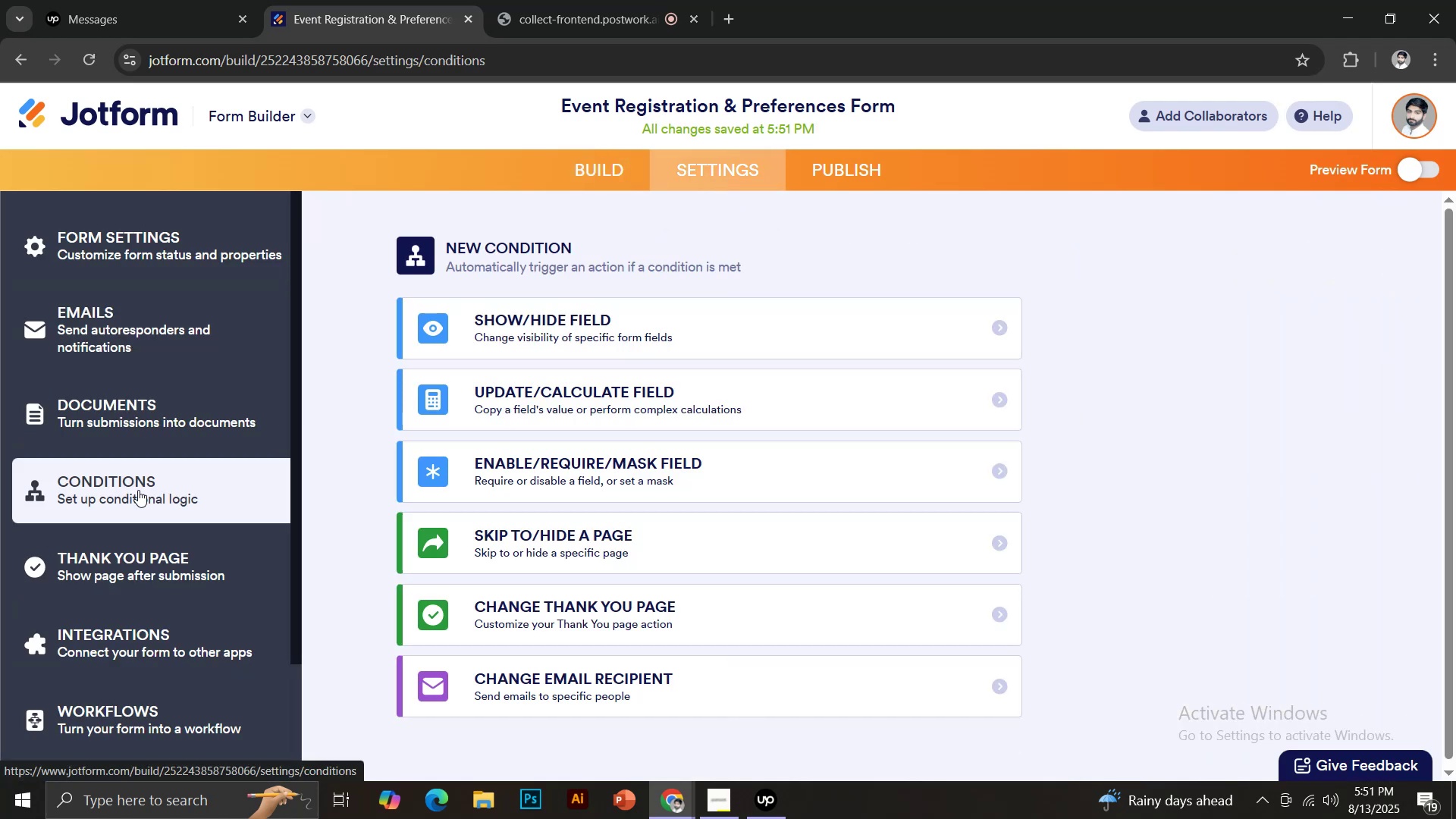 
wait(5.51)
 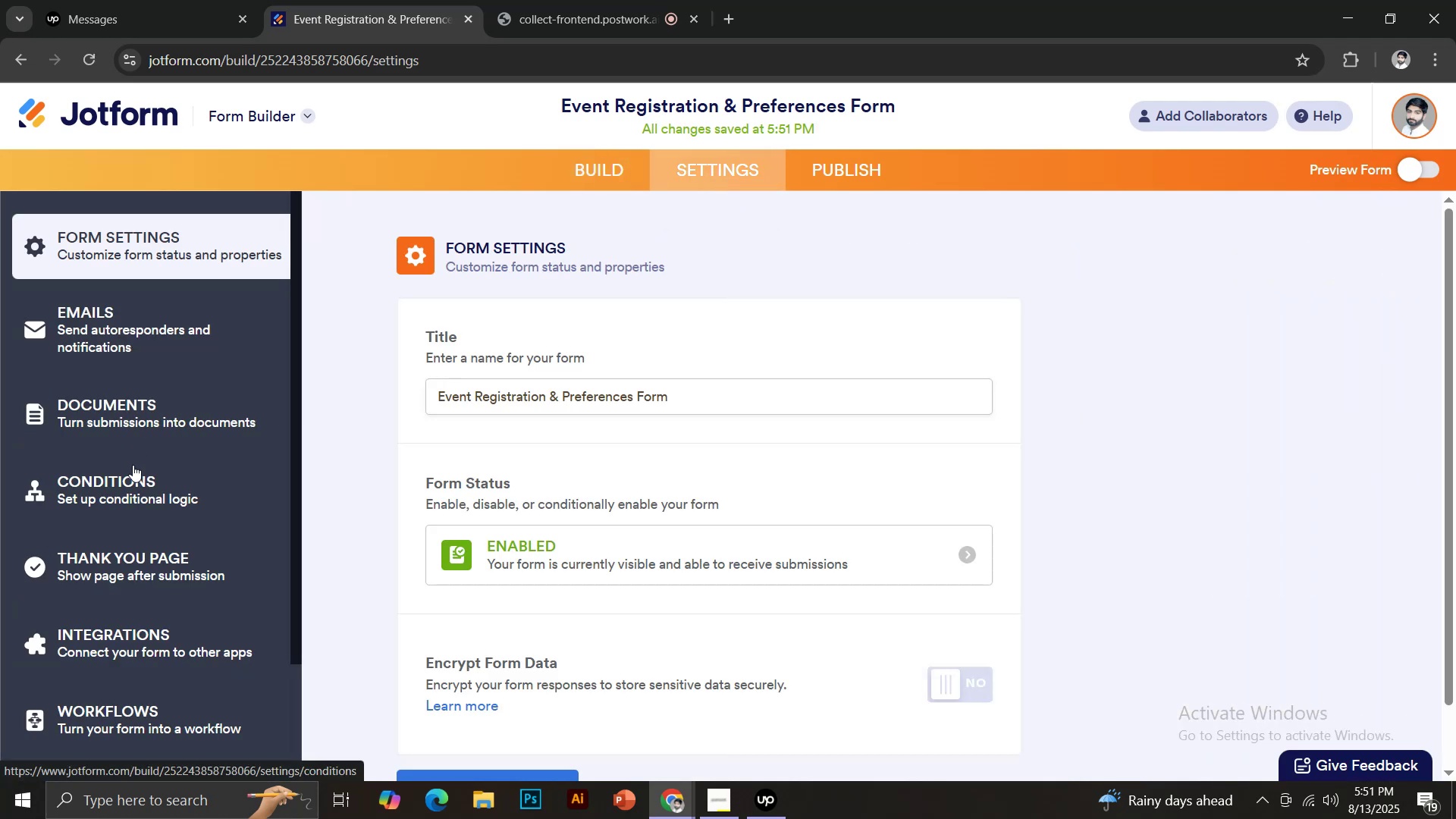 
left_click([130, 419])
 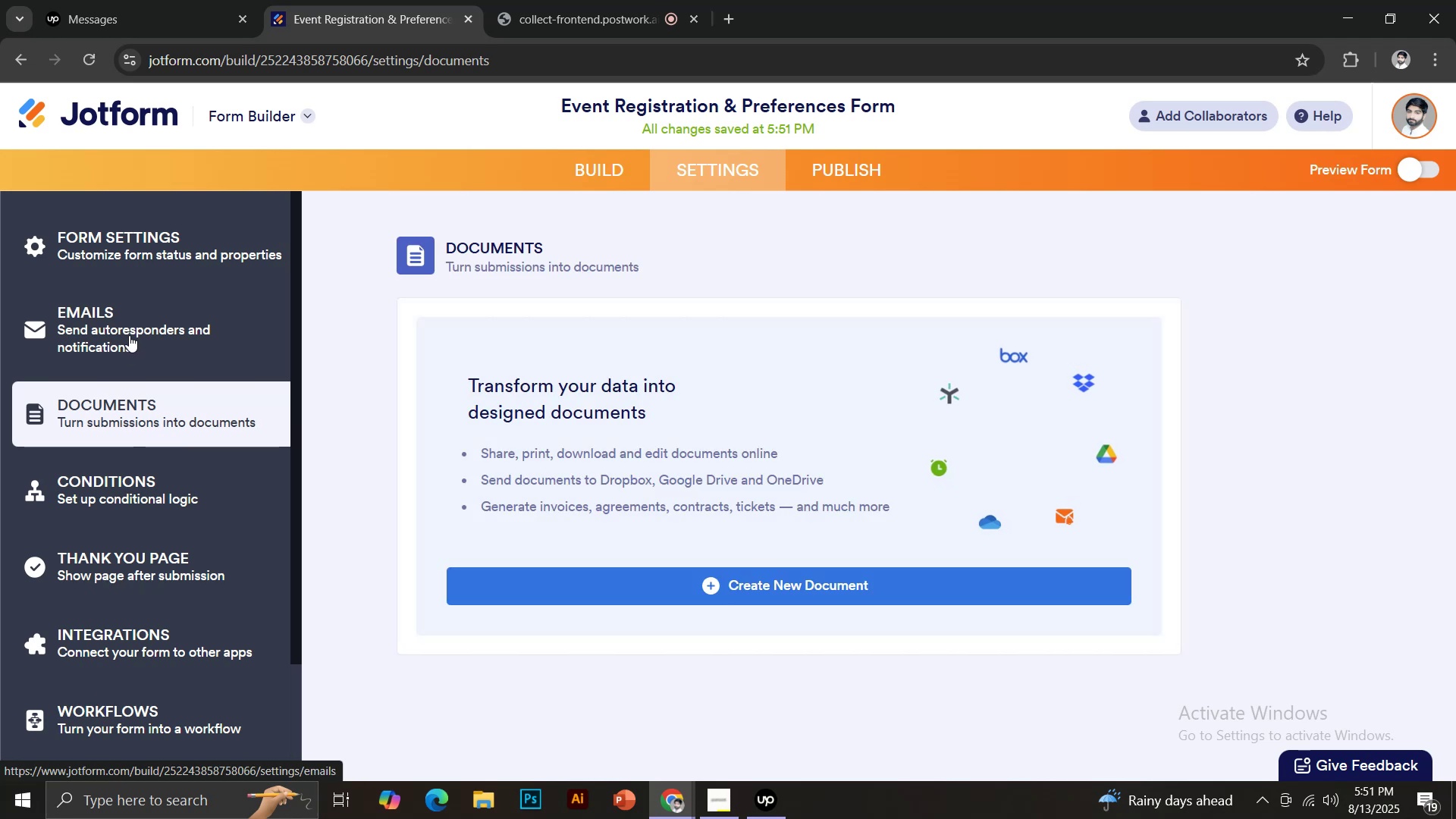 
left_click([122, 563])
 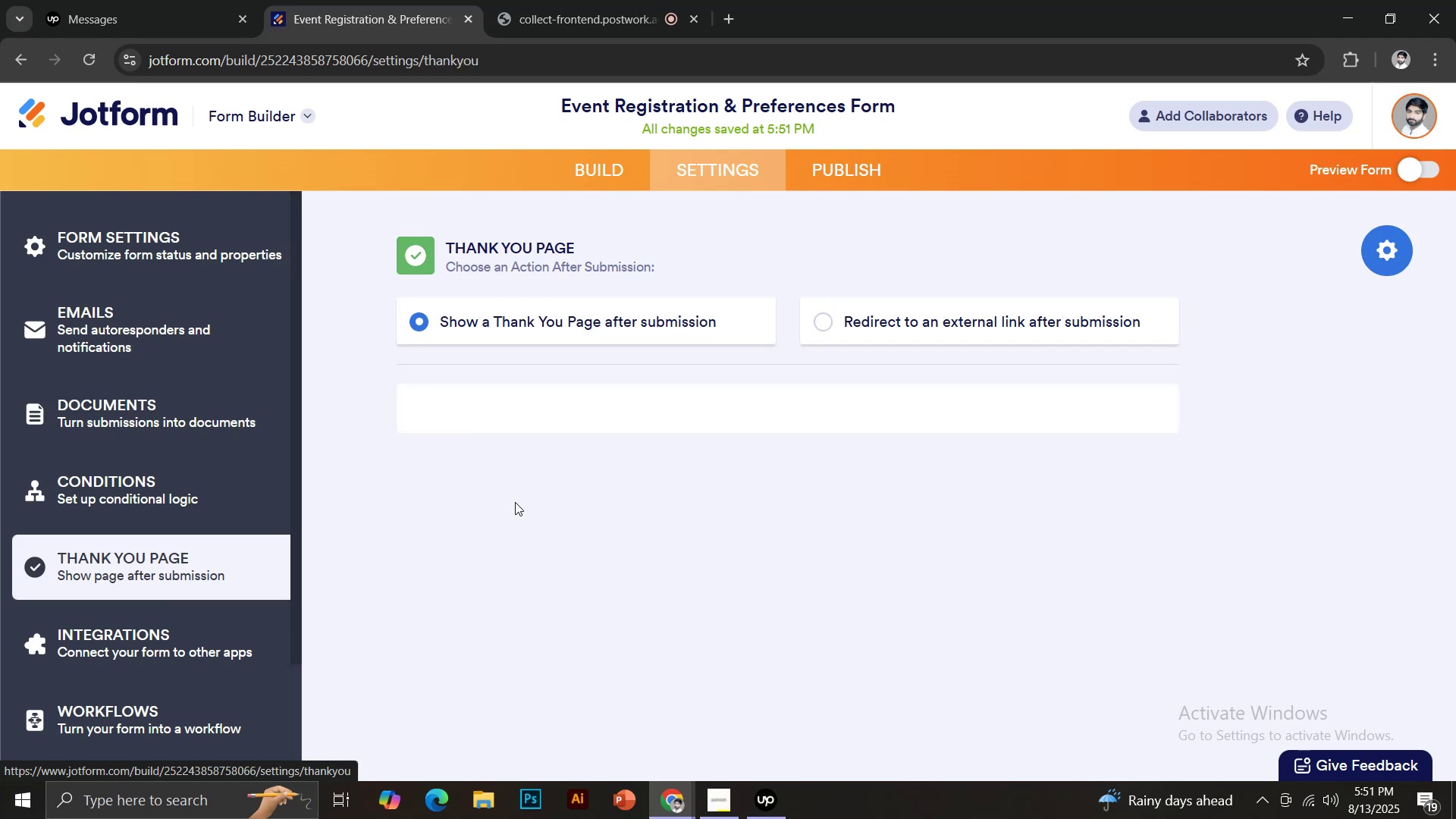 
mouse_move([559, 473])
 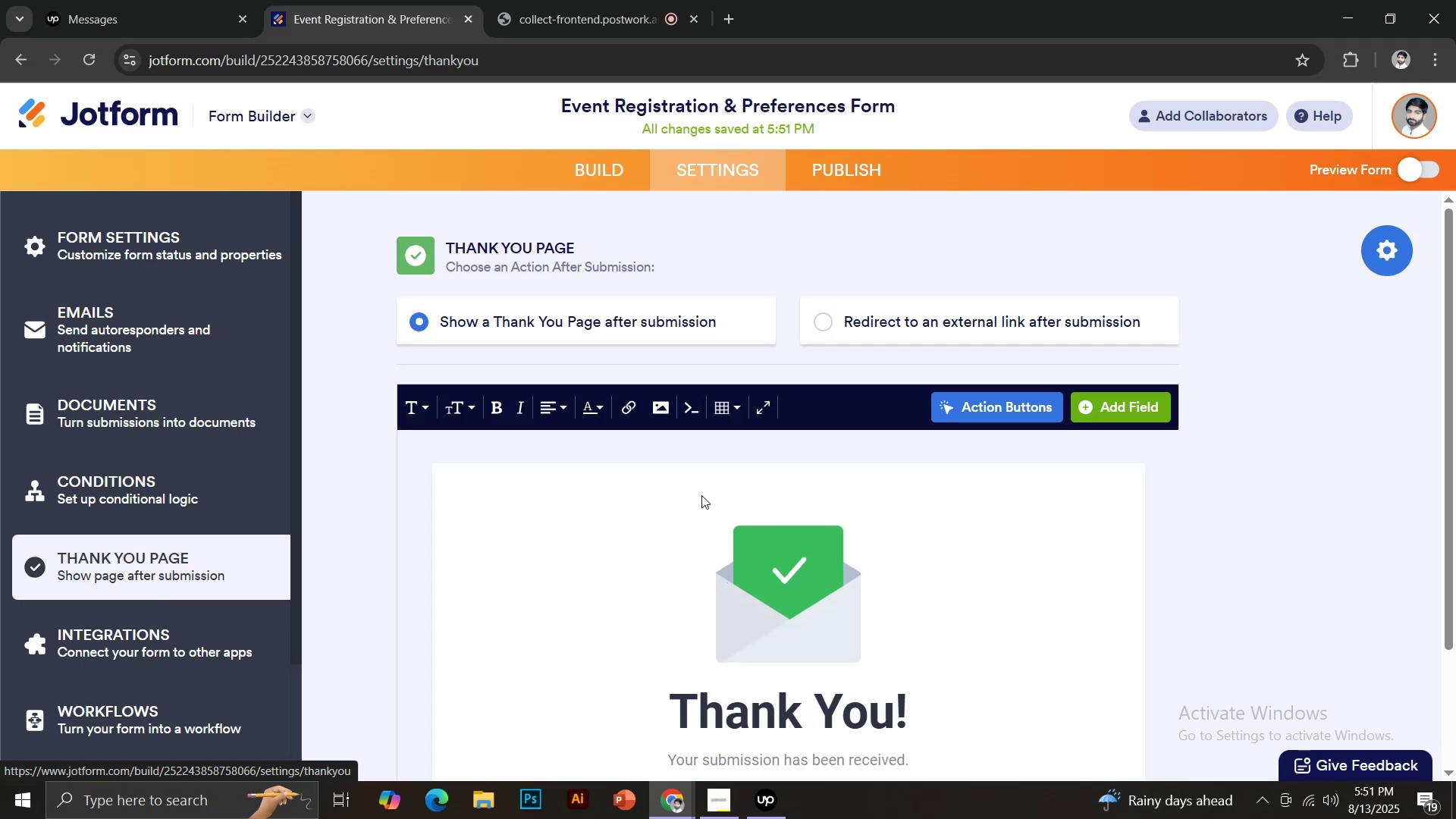 
scroll: coordinate [713, 502], scroll_direction: down, amount: 2.0
 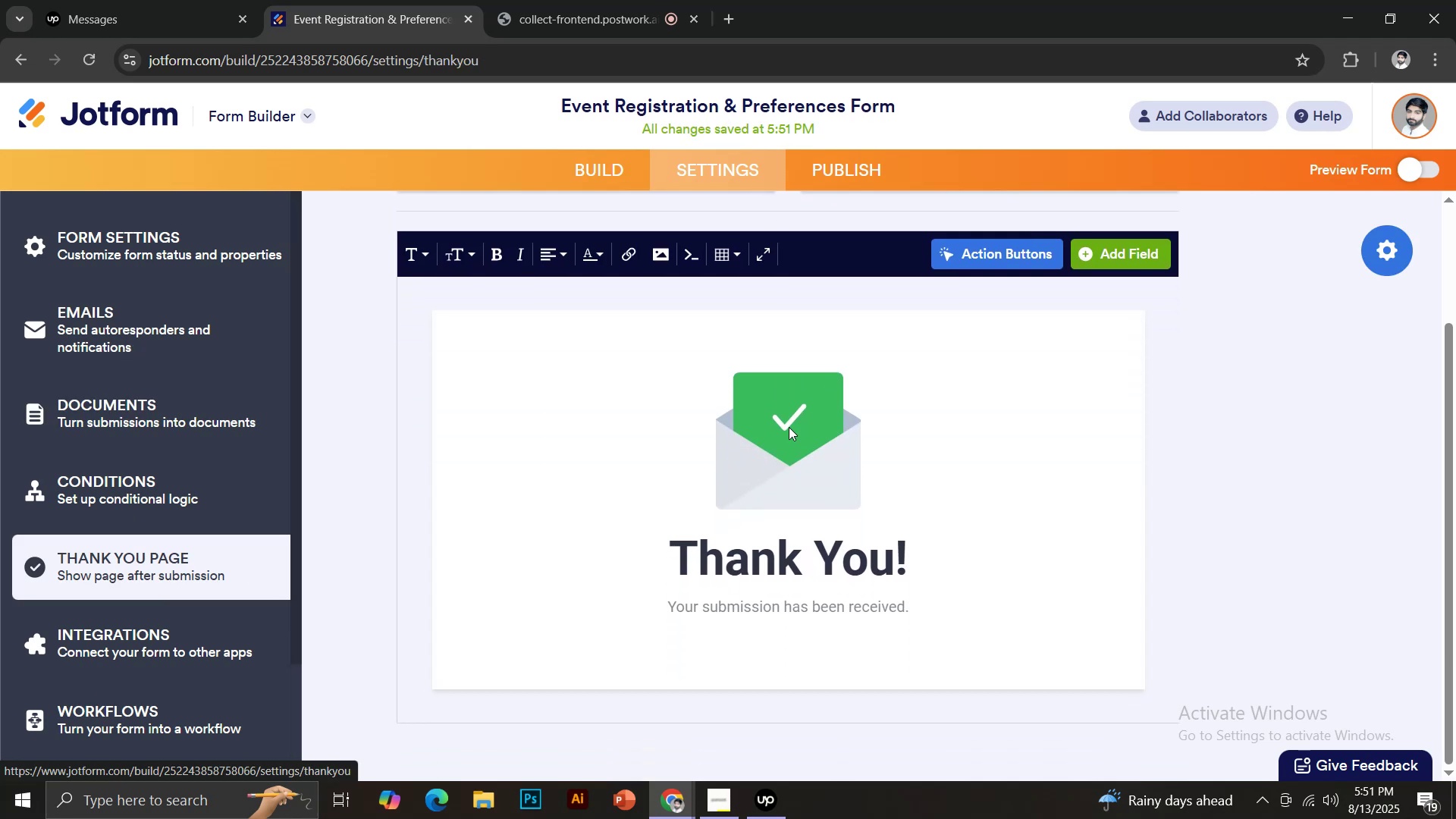 
left_click([789, 427])
 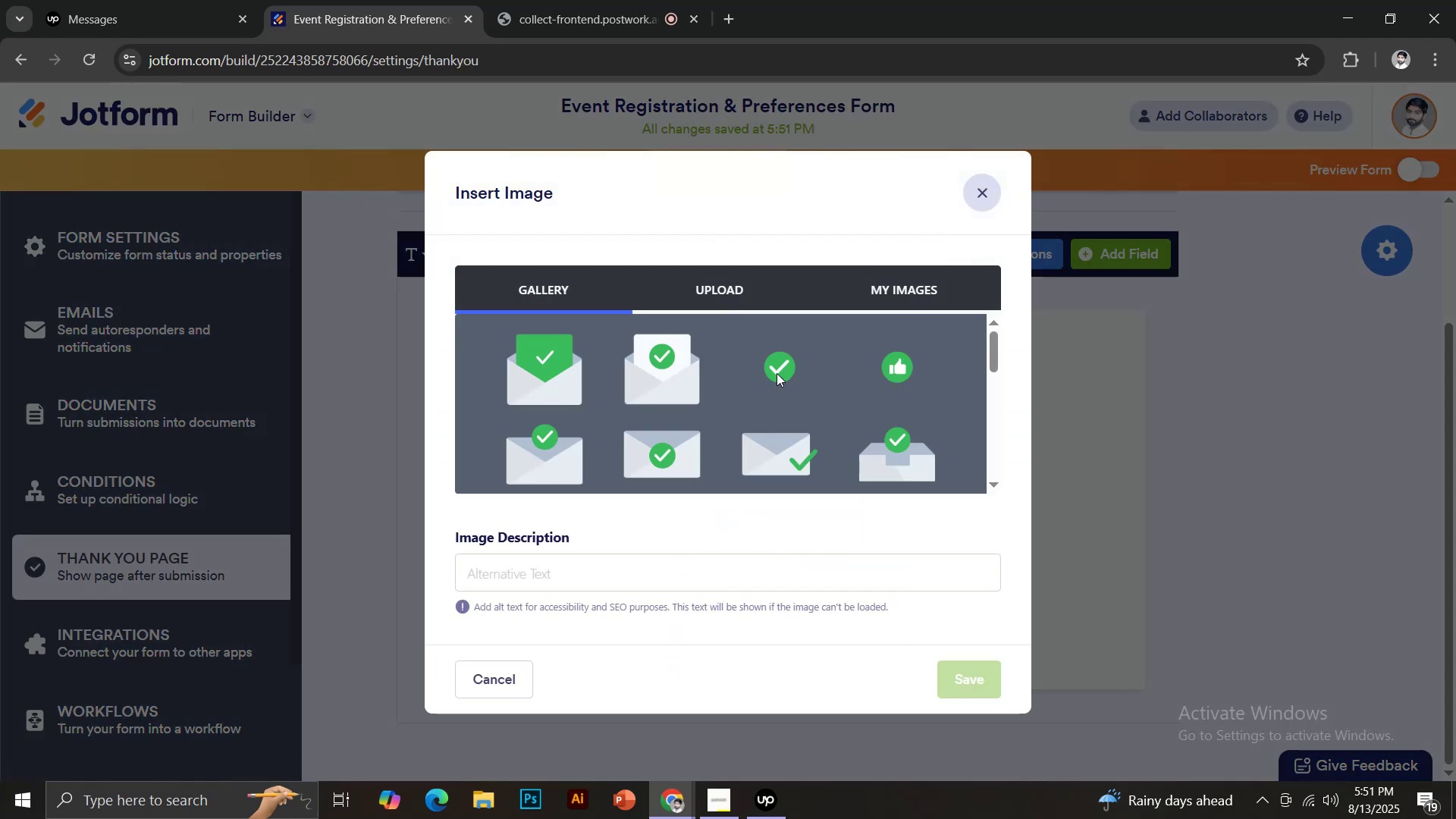 
scroll: coordinate [598, 447], scroll_direction: down, amount: 1.0
 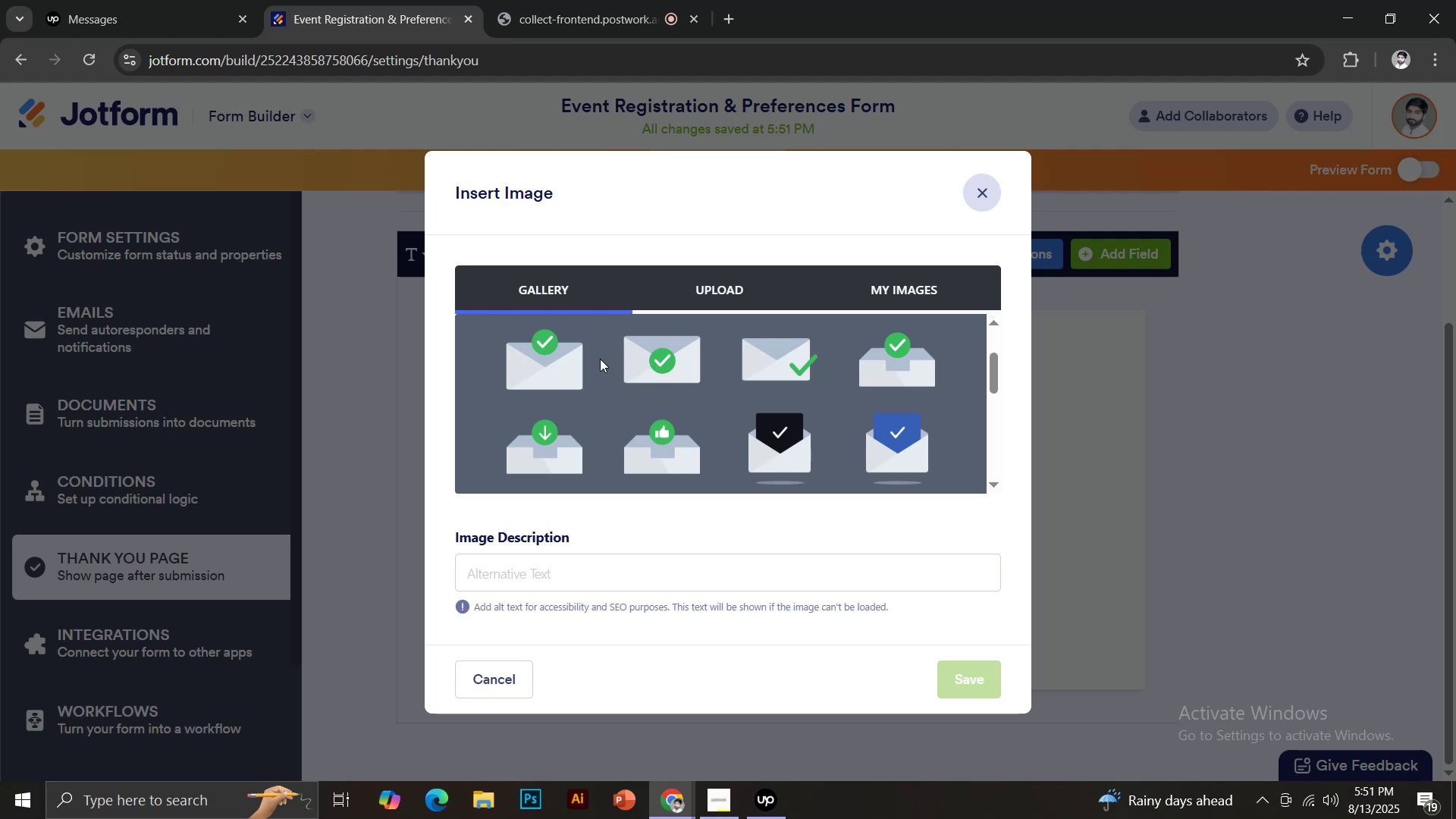 
left_click([561, 359])
 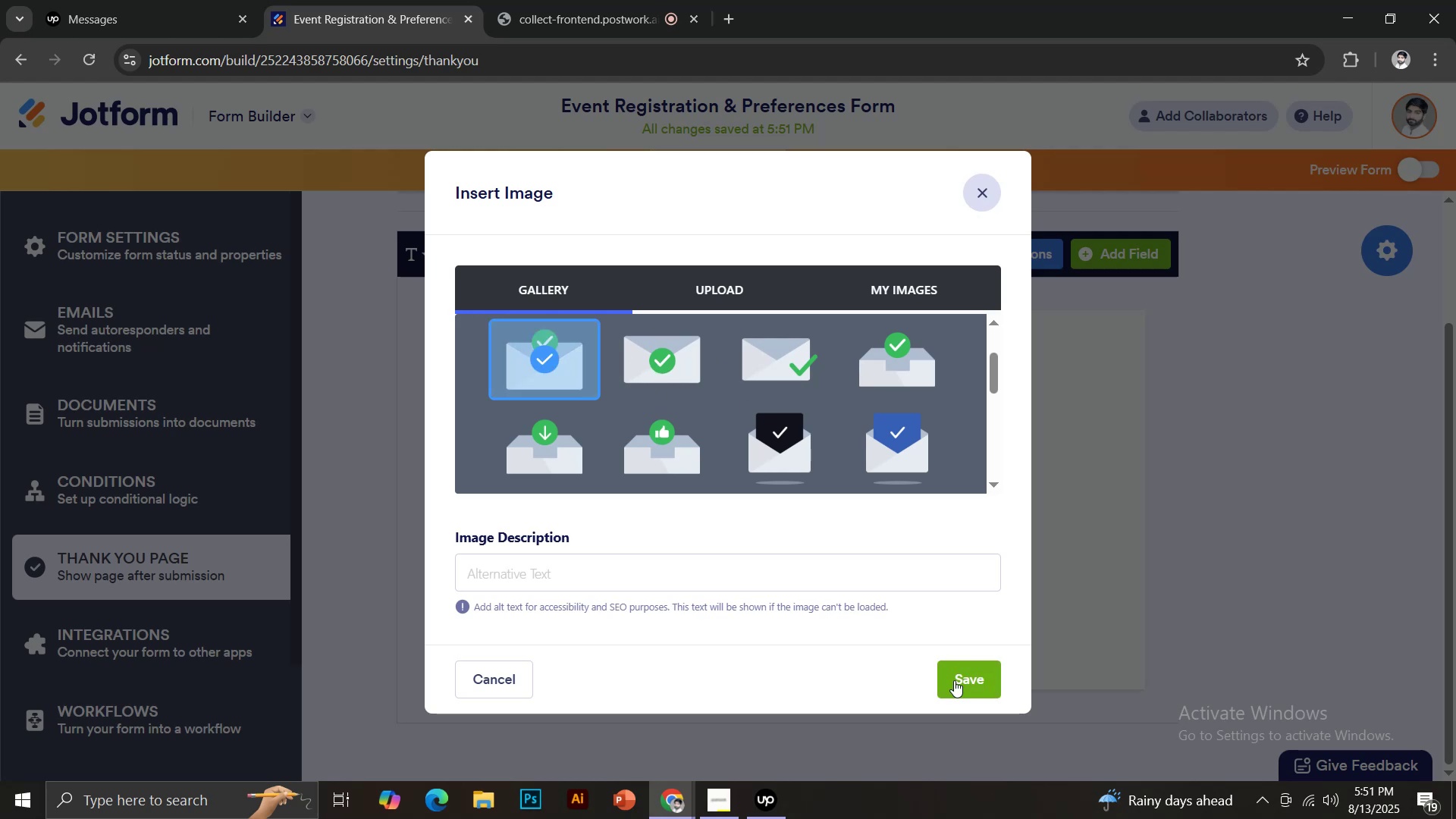 
left_click([958, 685])
 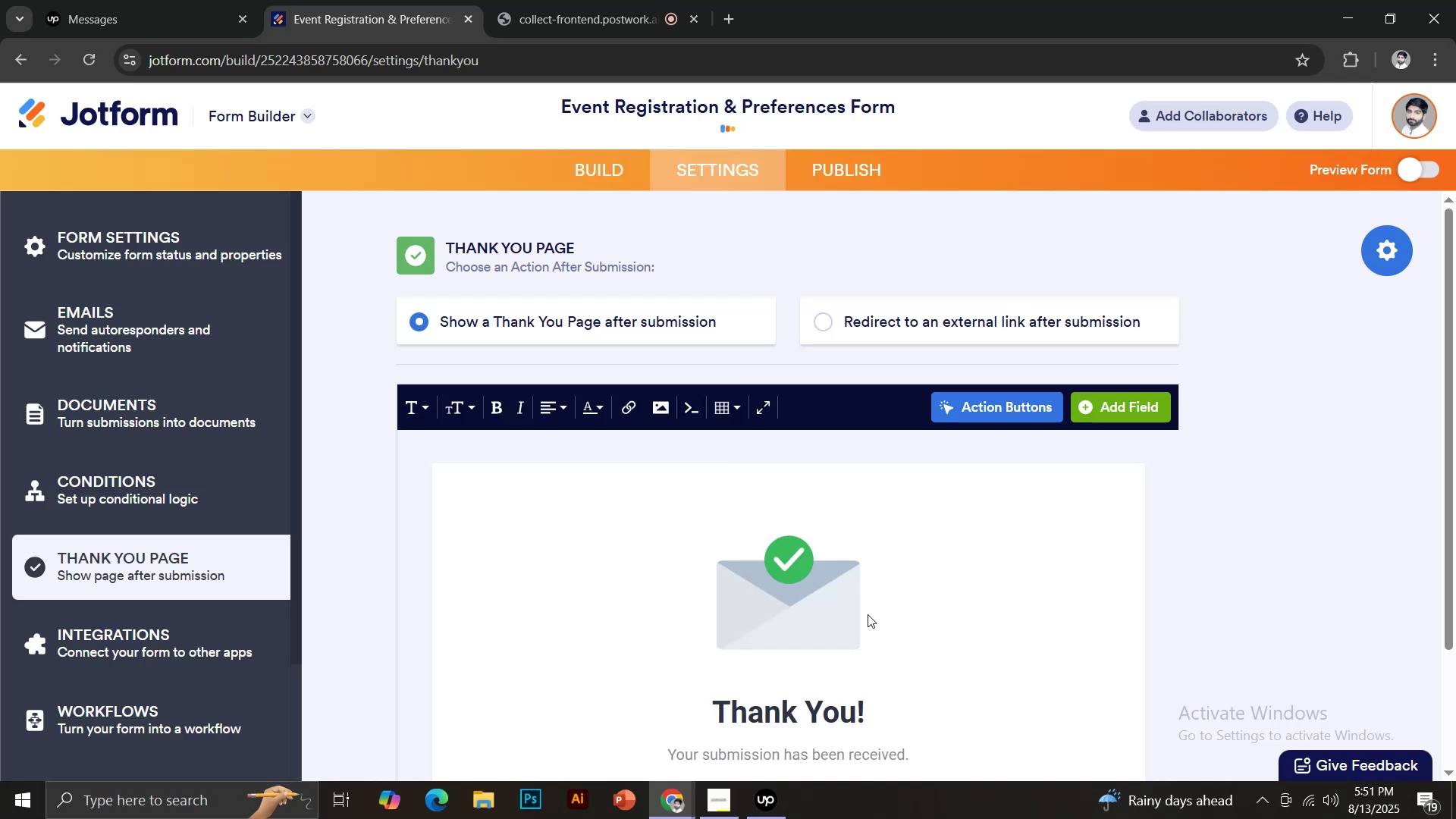 
scroll: coordinate [864, 542], scroll_direction: down, amount: 4.0
 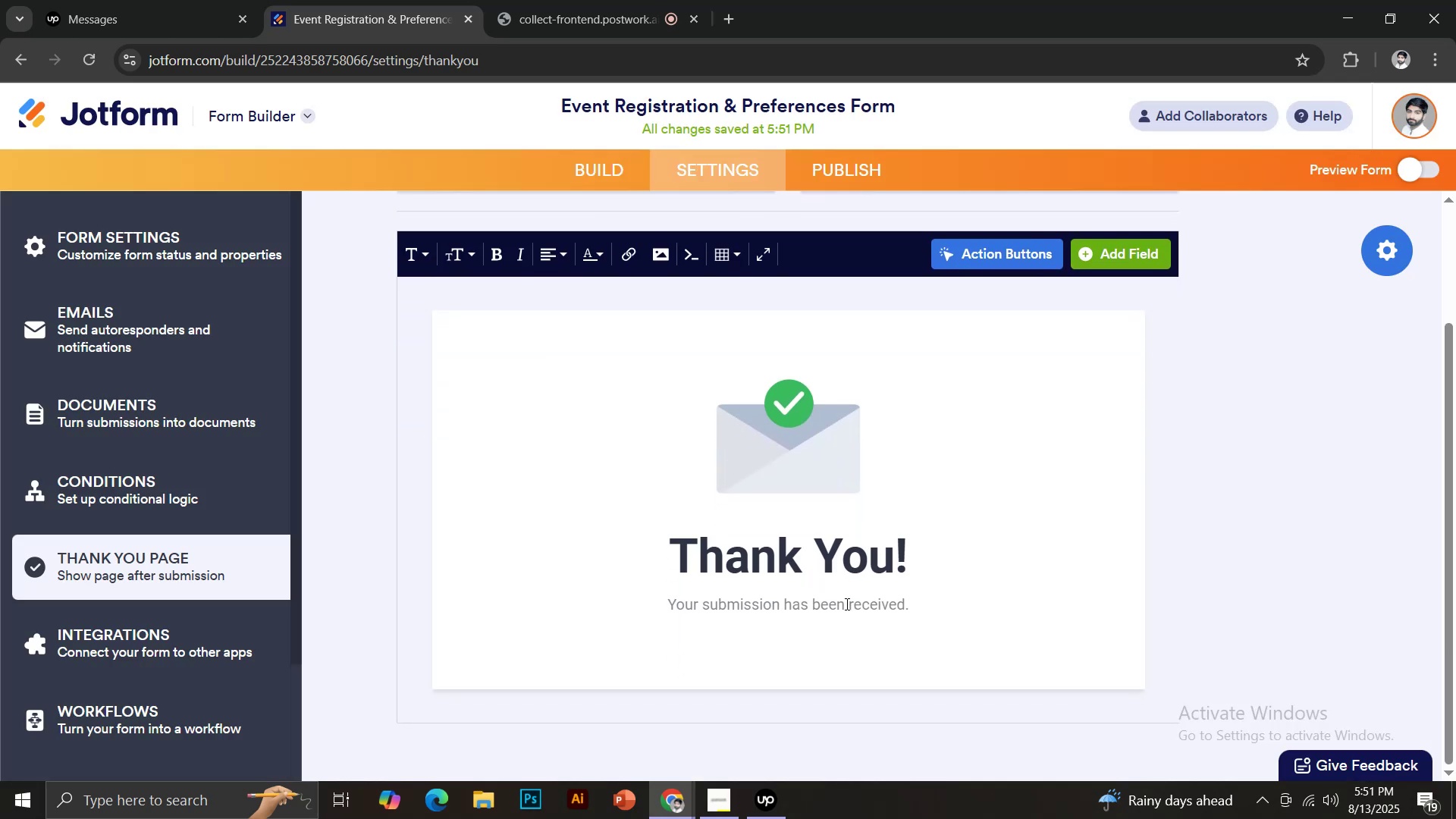 
left_click([846, 604])
 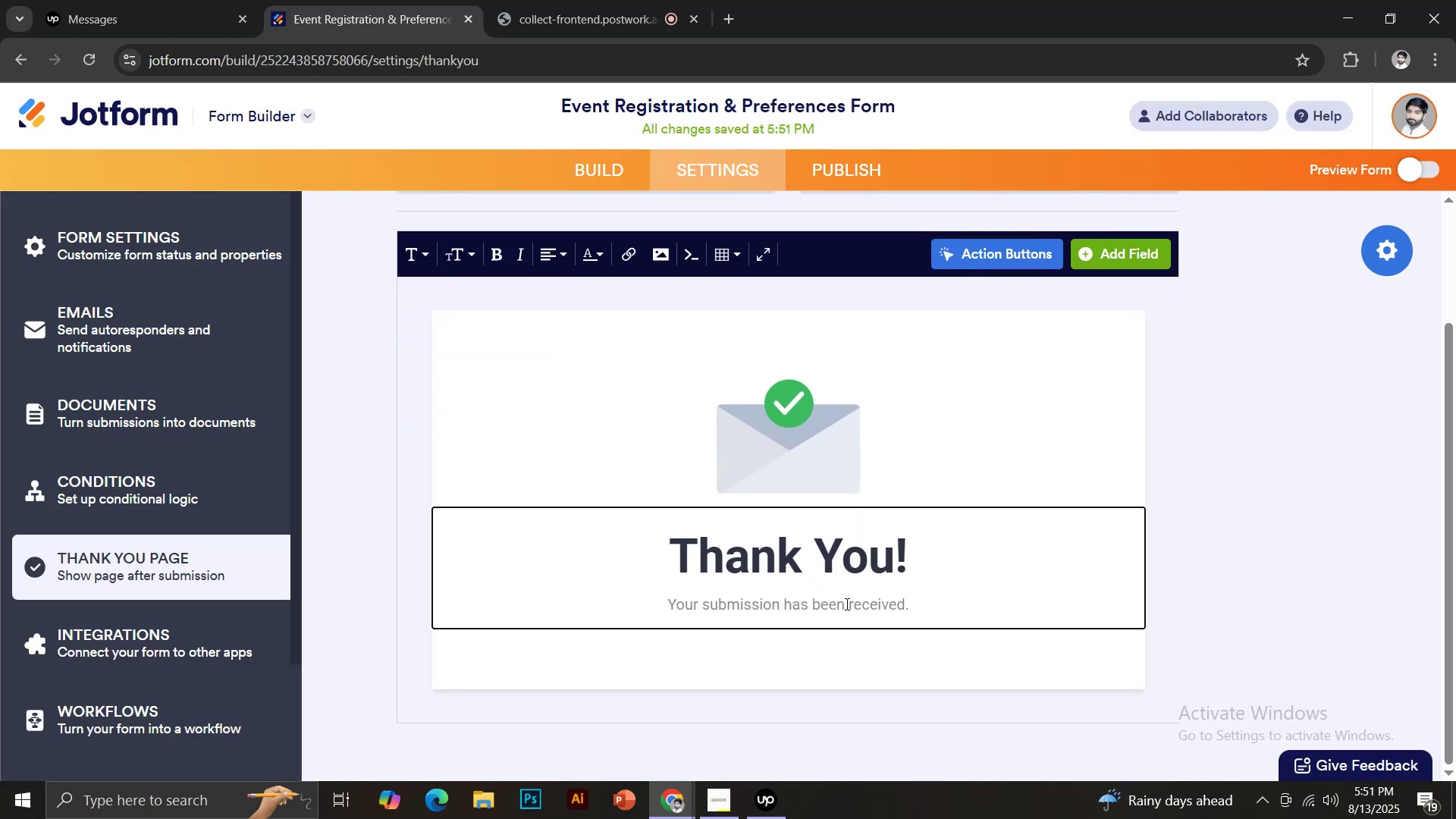 
scroll: coordinate [875, 607], scroll_direction: up, amount: 4.0
 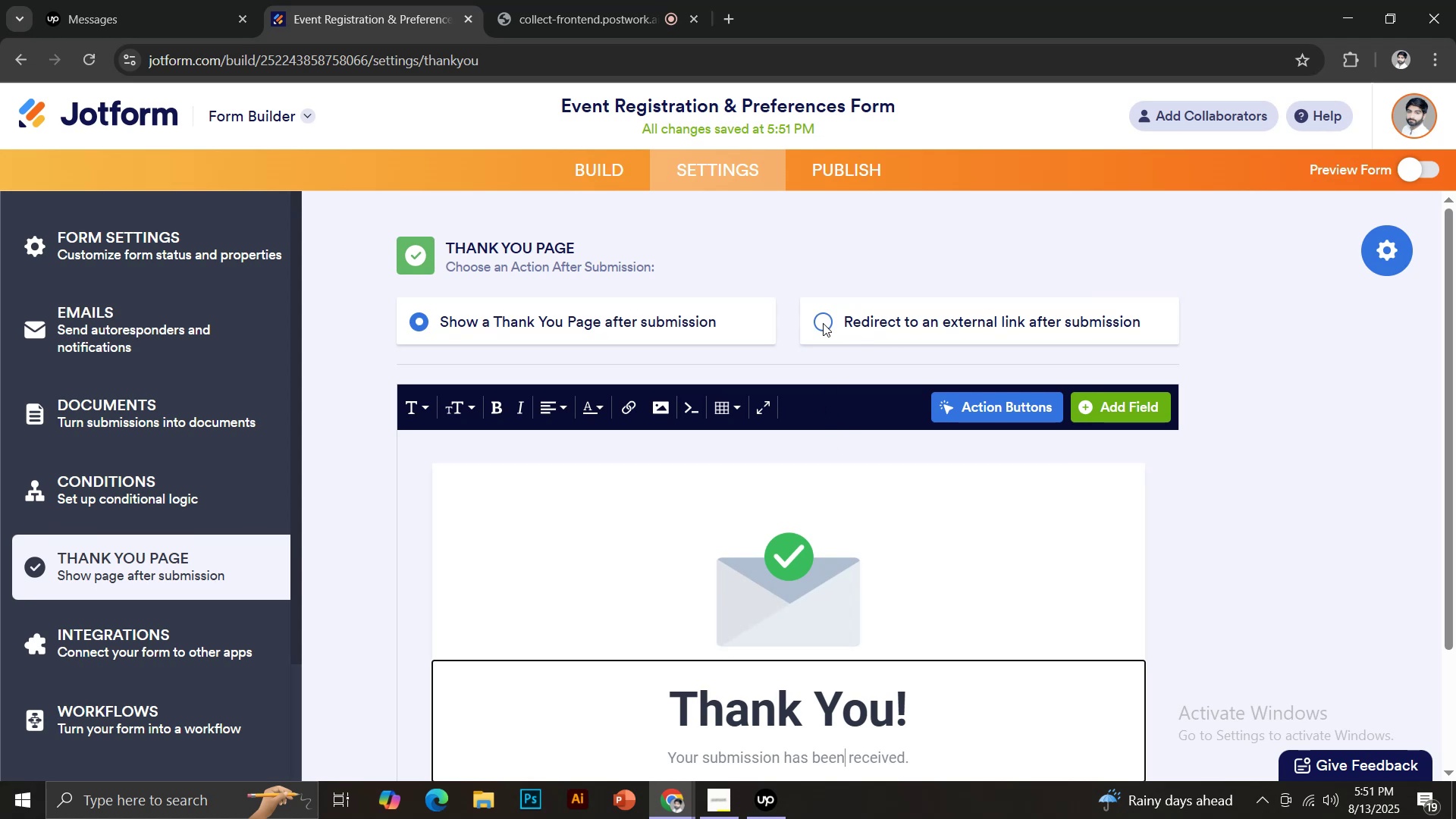 
wait(8.45)
 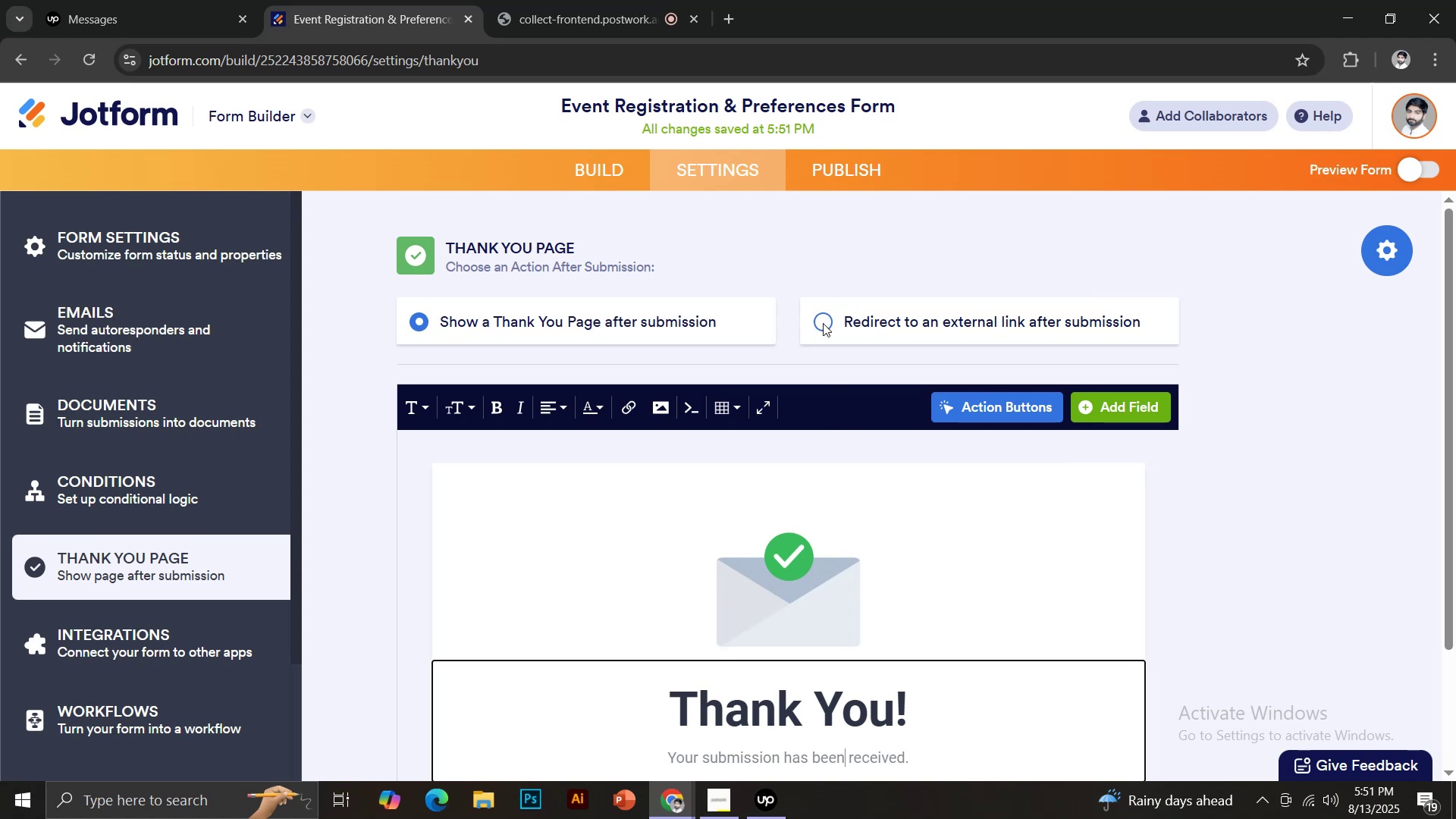 
left_click([1407, 165])
 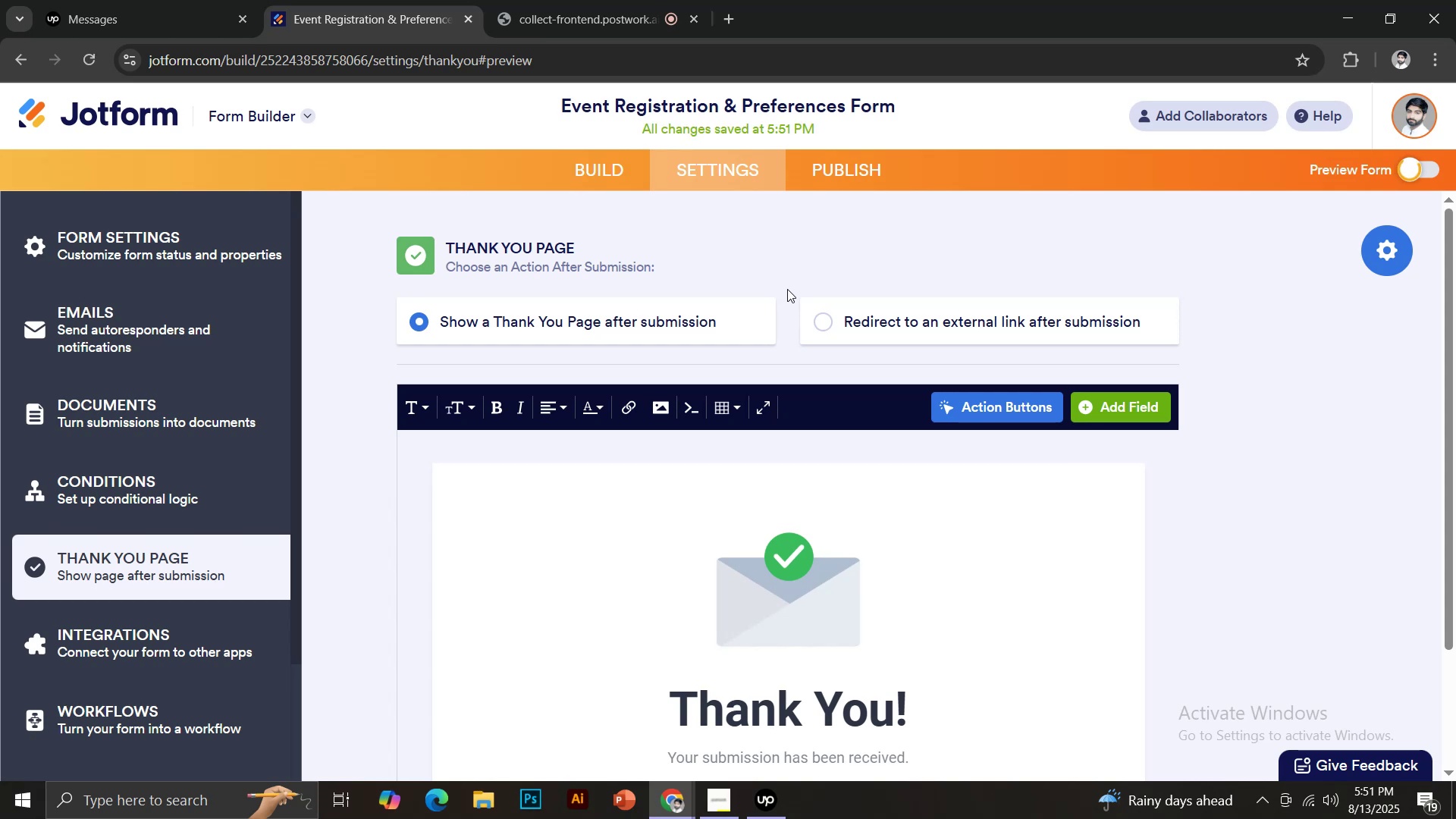 
wait(7.29)
 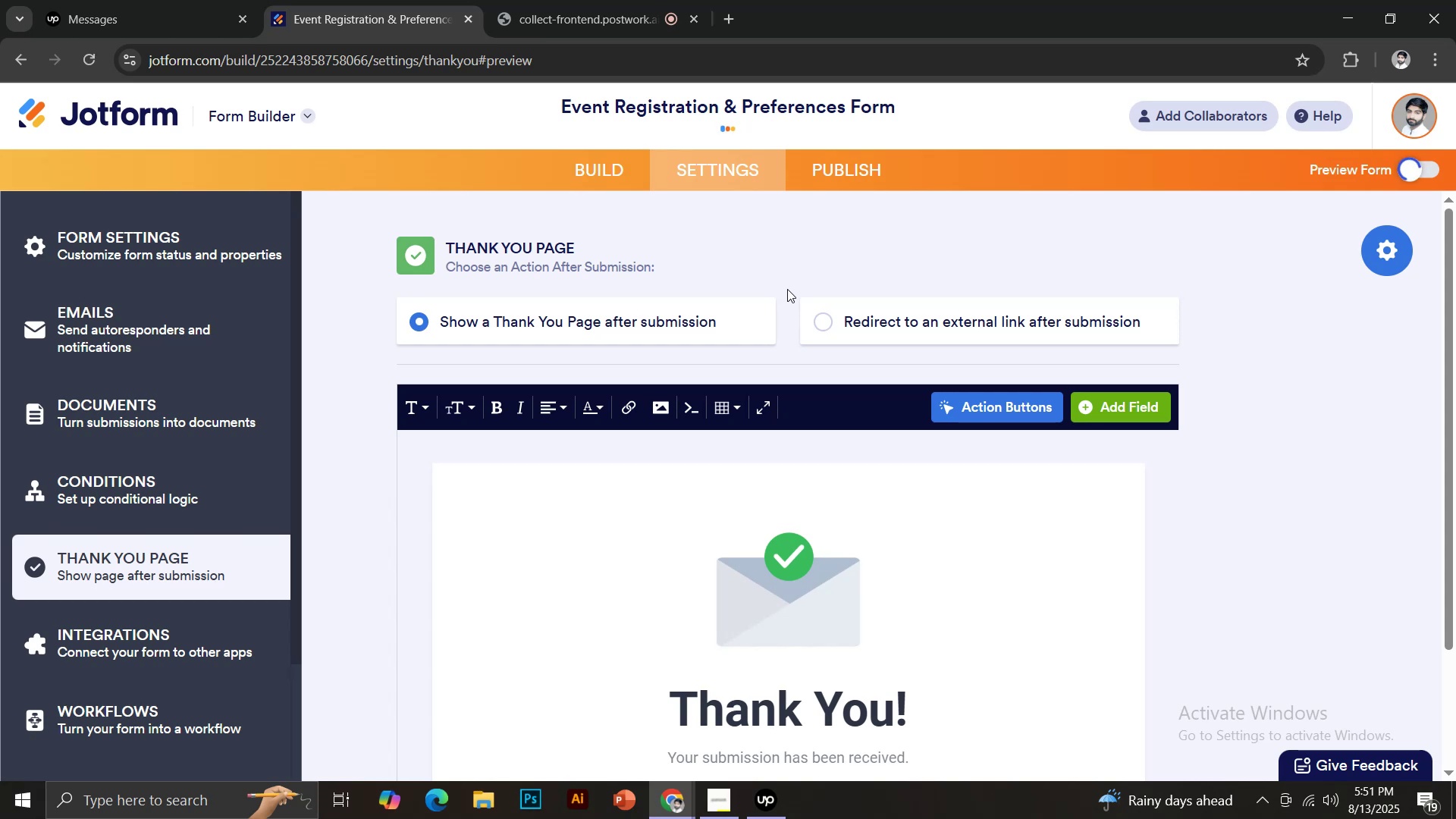 
scroll: coordinate [617, 367], scroll_direction: down, amount: 2.0
 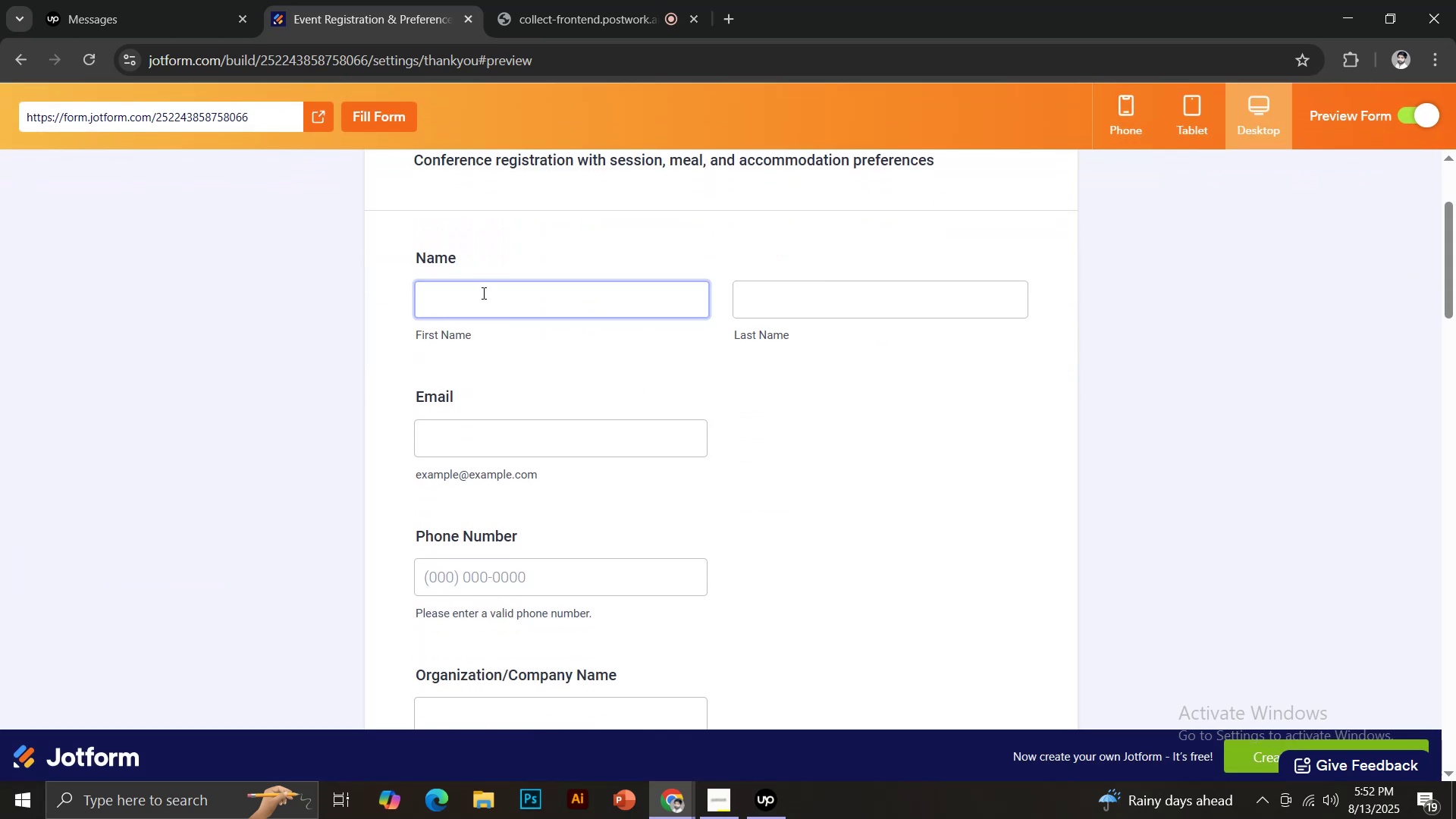 
left_click([482, 293])
 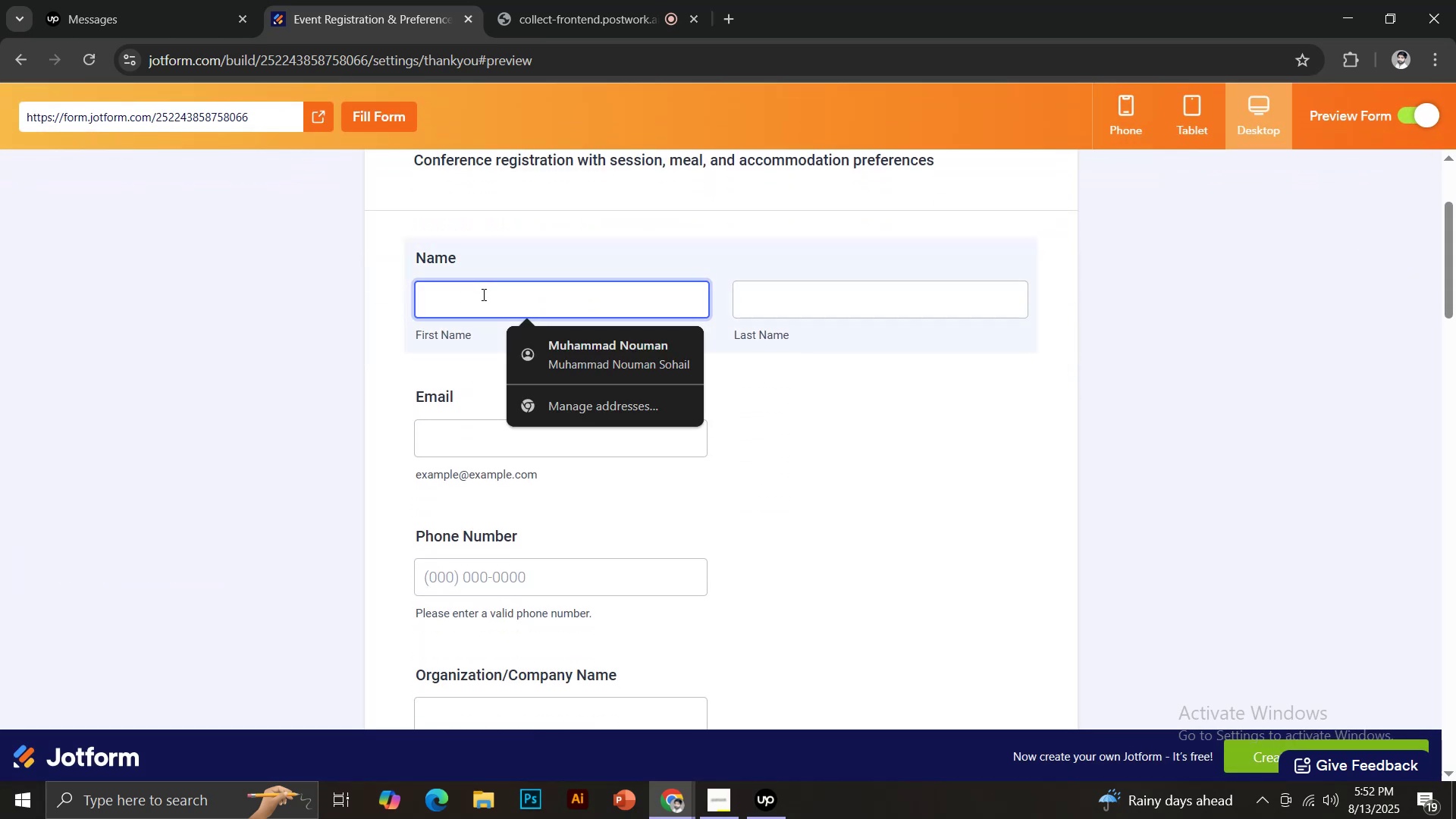 
type(Nouman)
 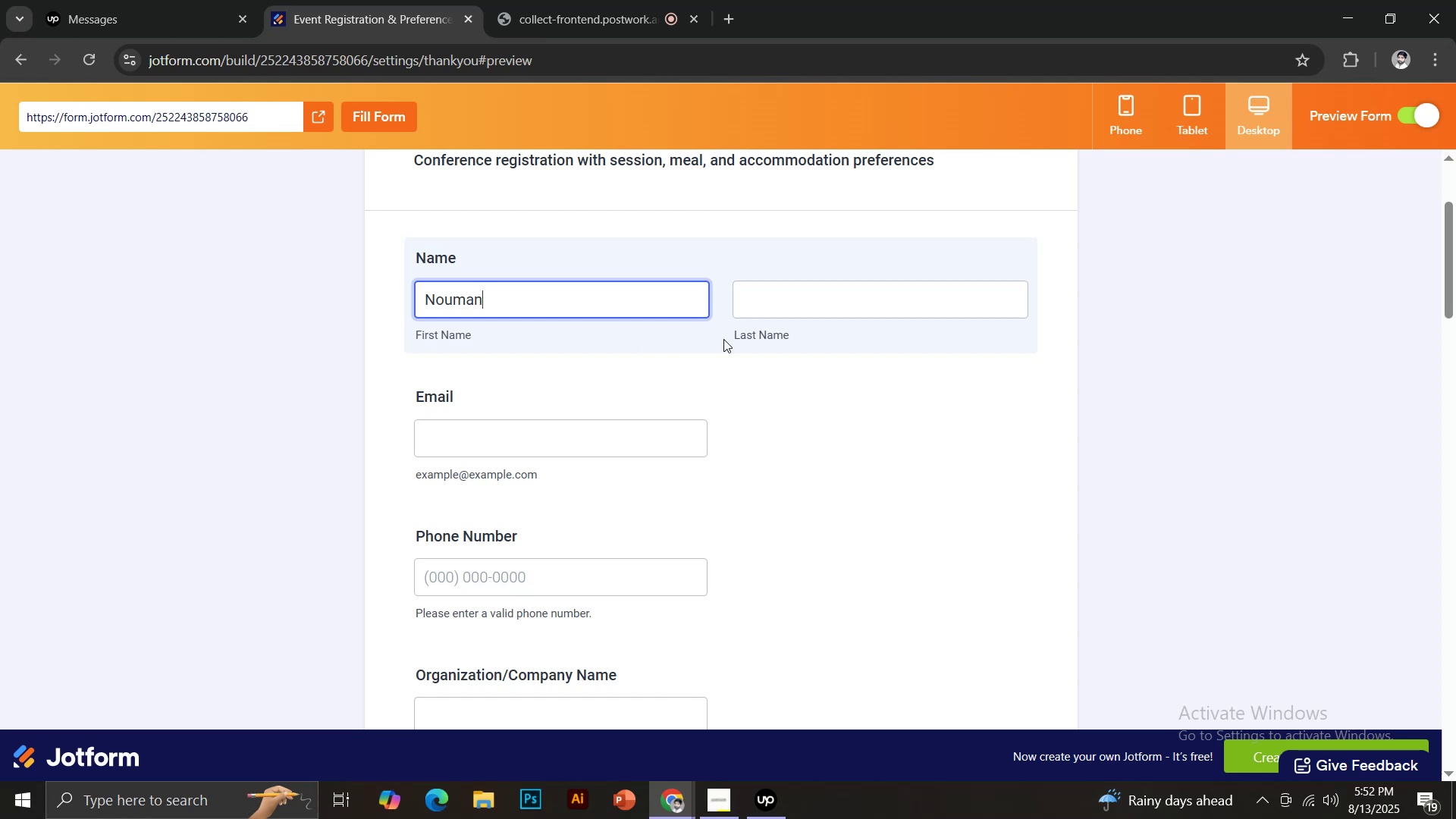 
left_click([762, 303])
 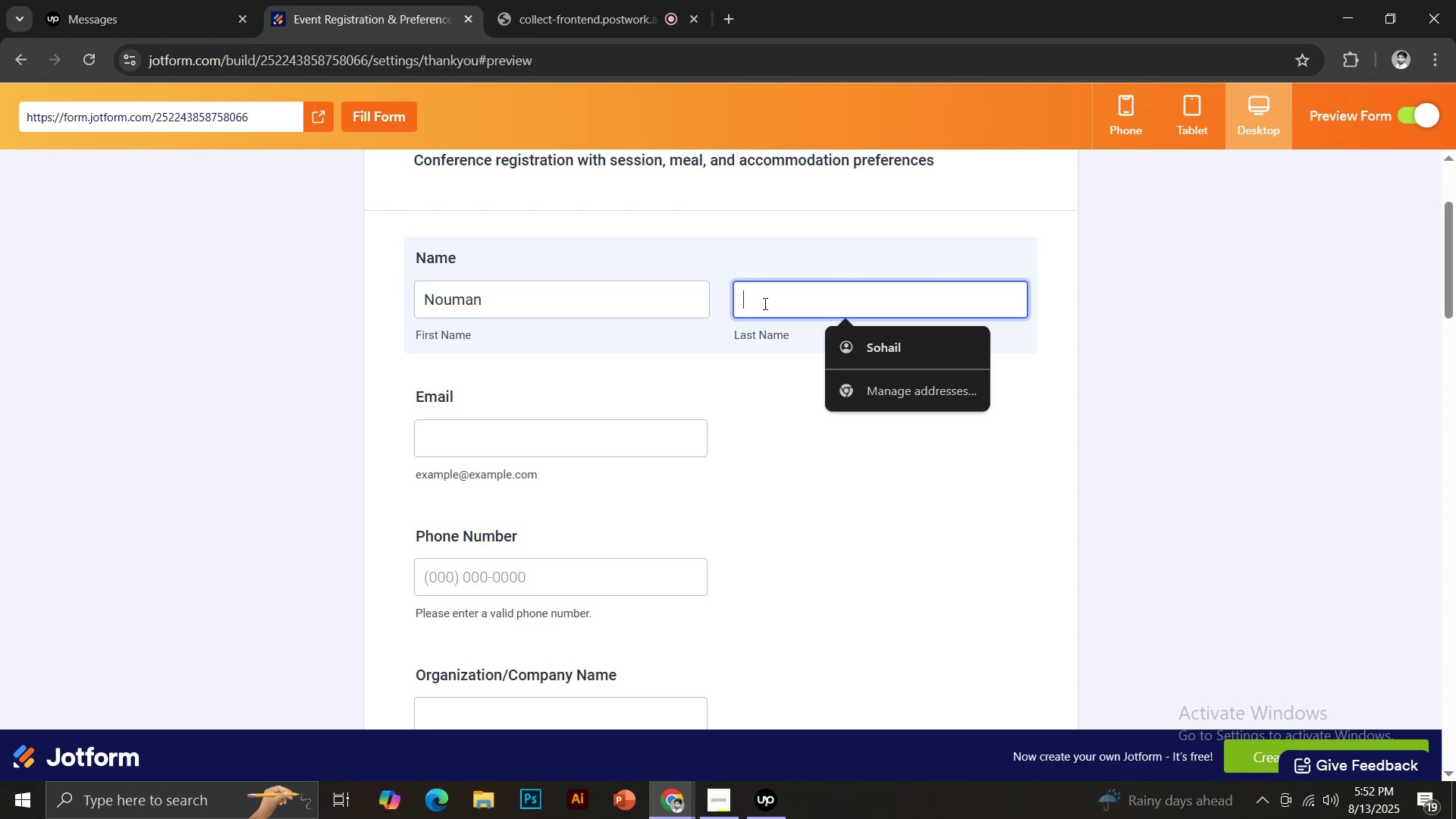 
type(Doar)
 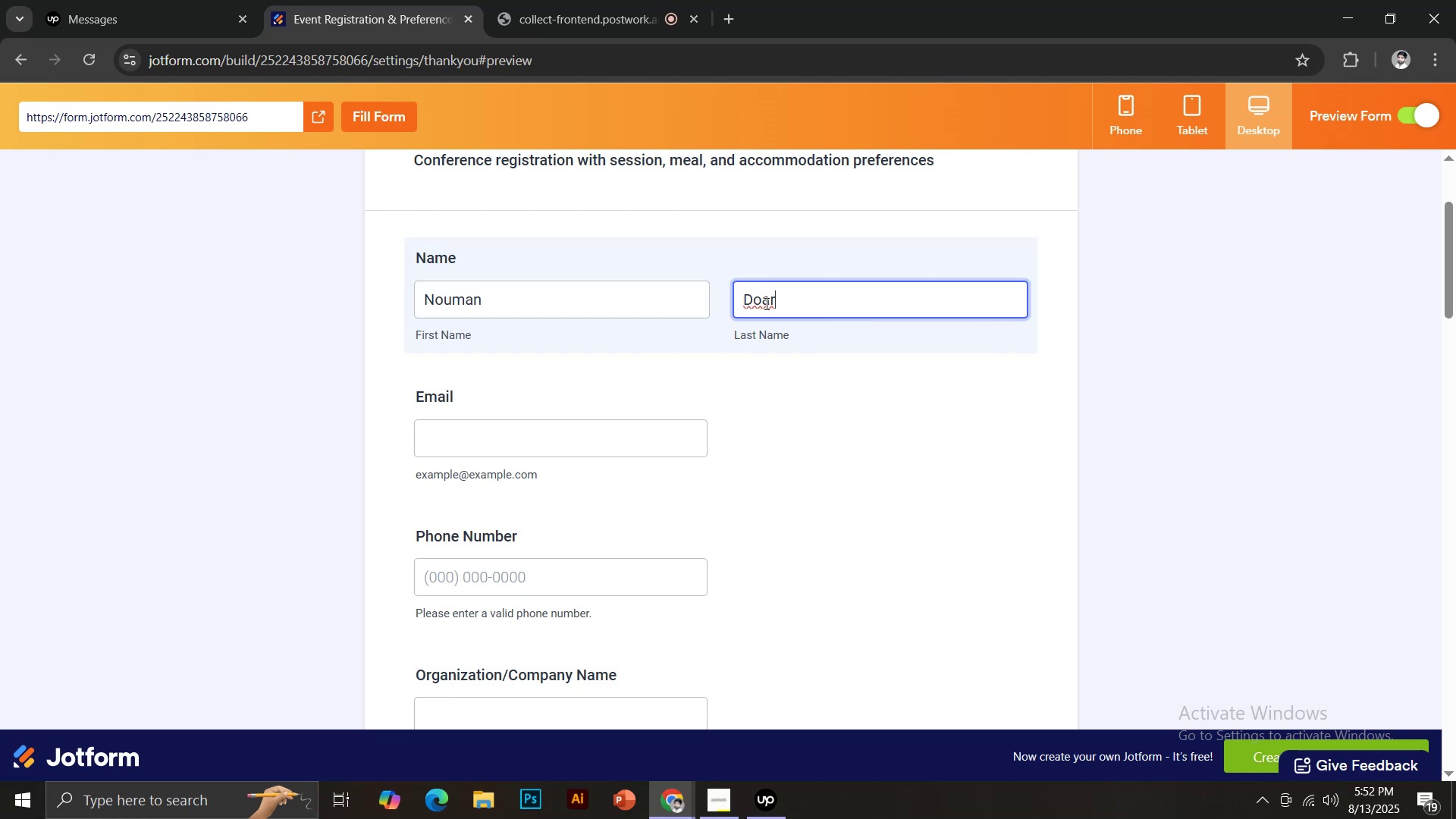 
left_click([765, 303])
 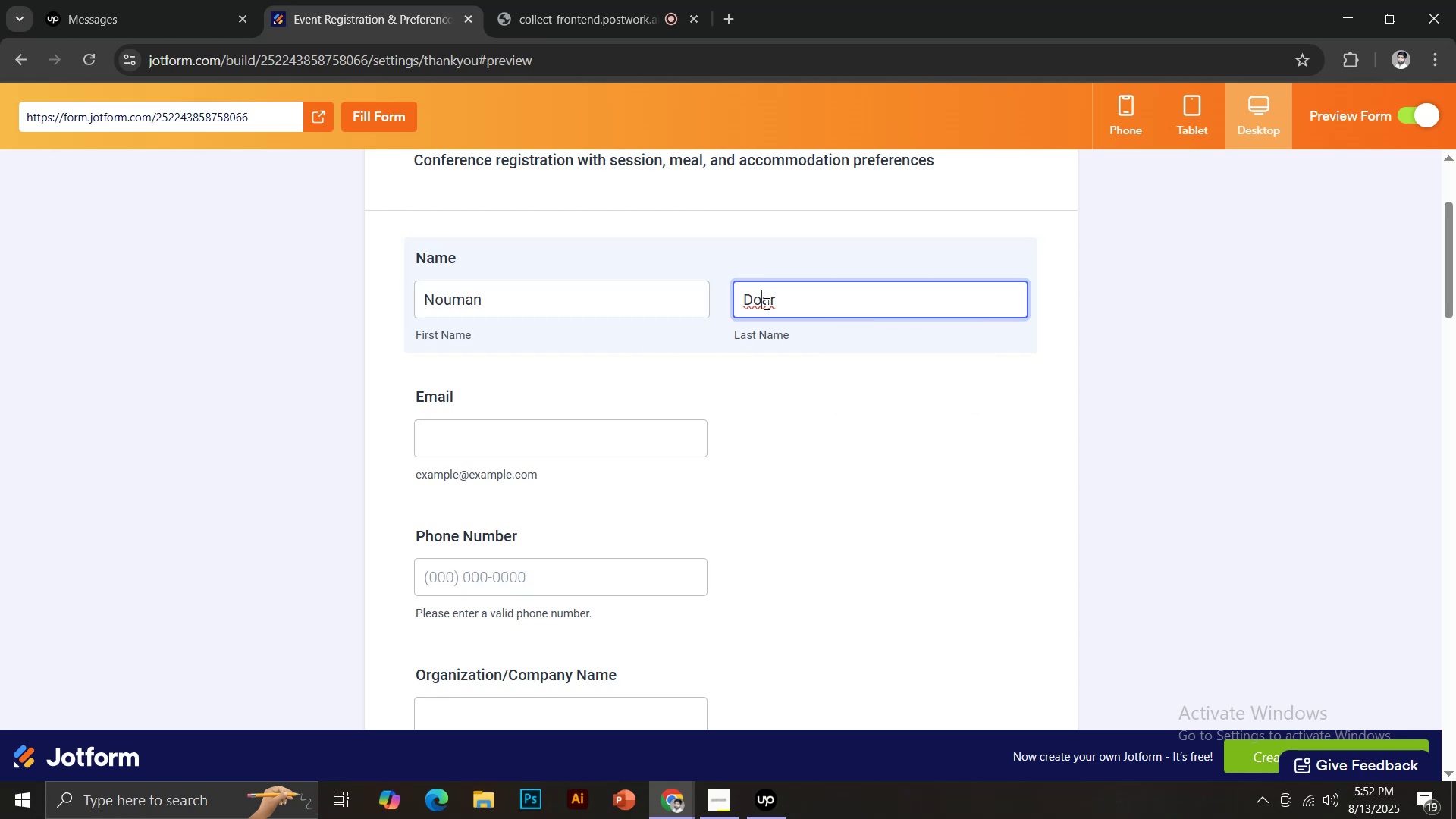 
key(G)
 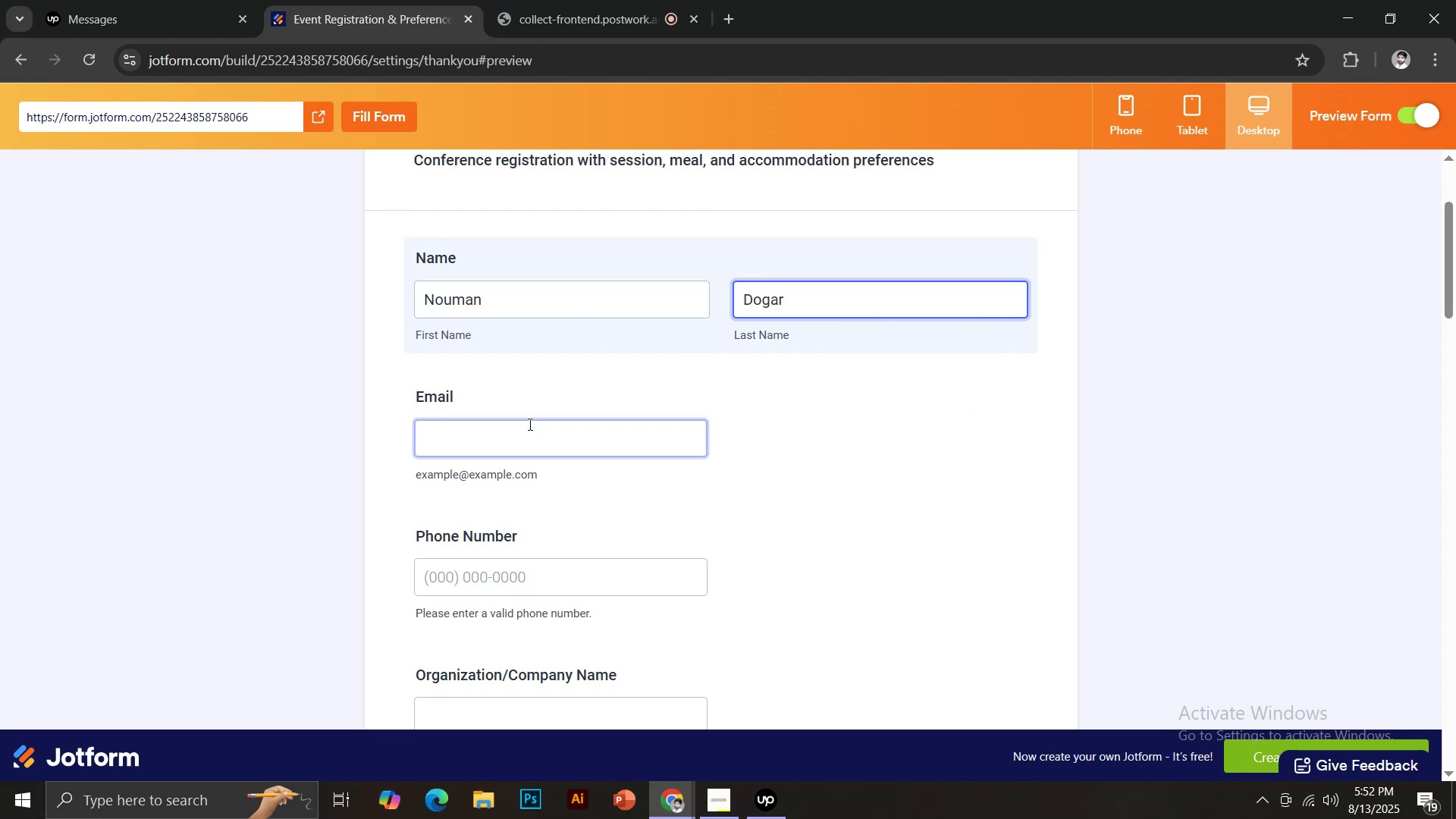 
left_click([521, 437])
 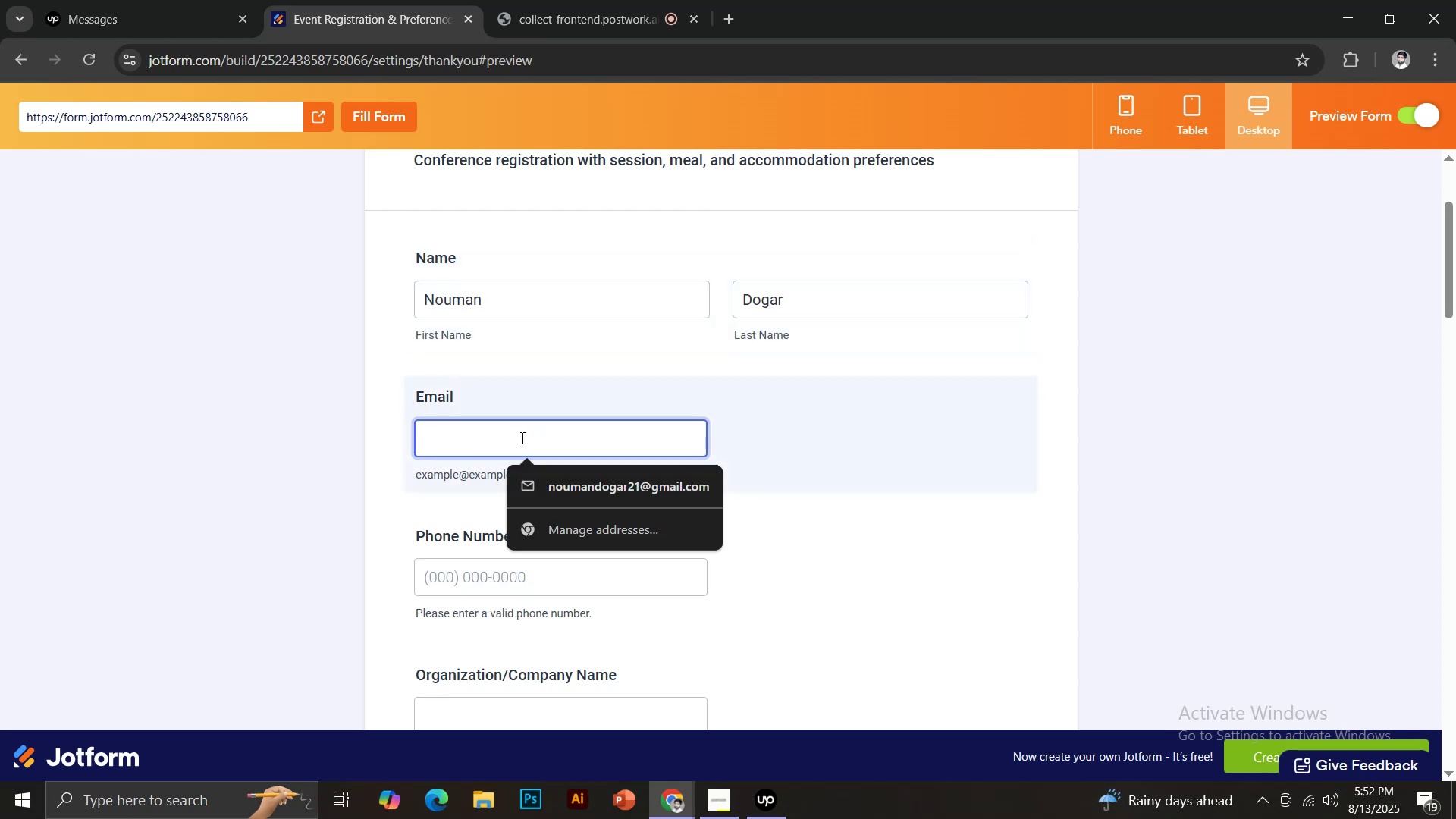 
left_click([561, 491])
 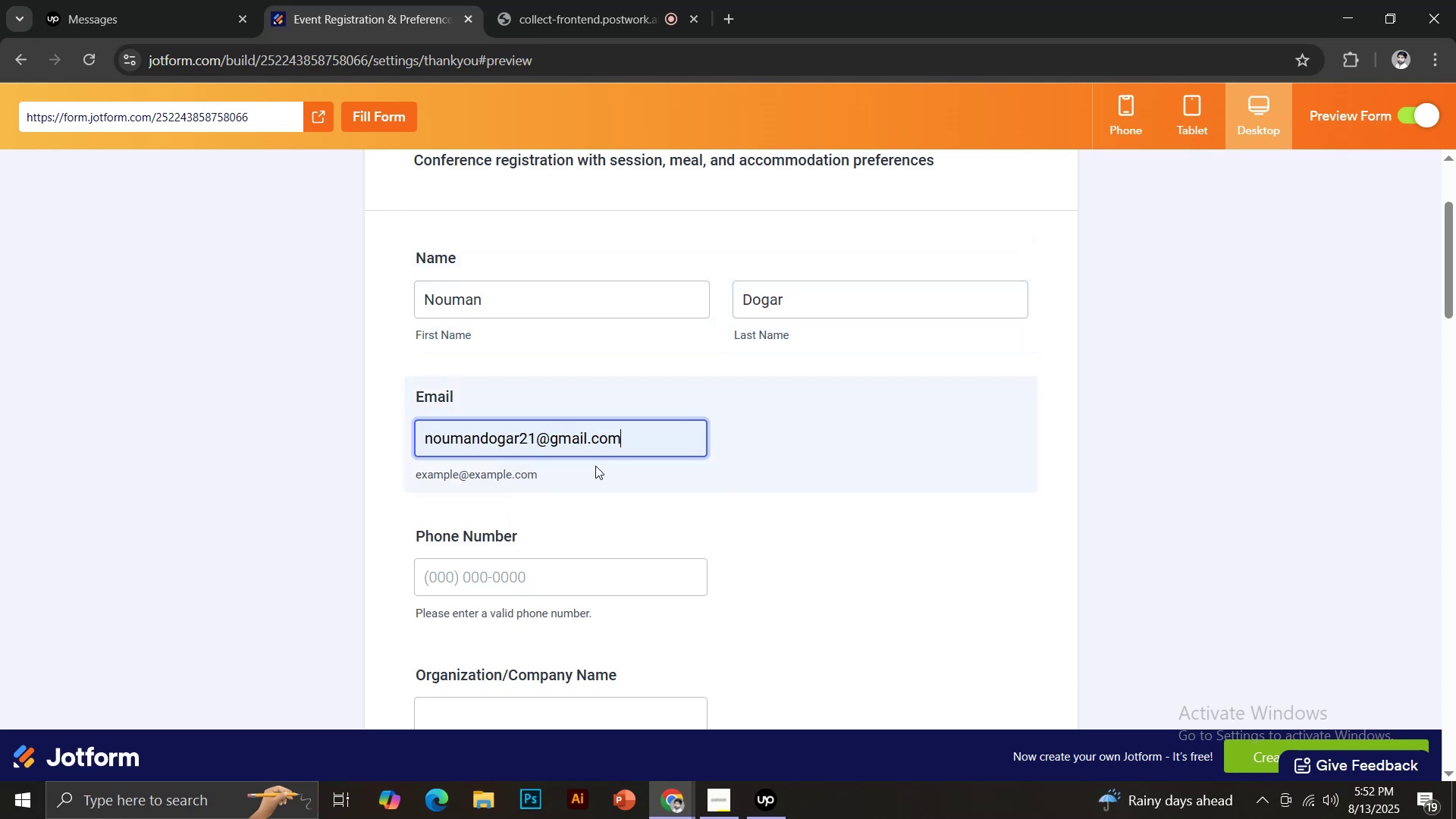 
scroll: coordinate [598, 463], scroll_direction: down, amount: 2.0
 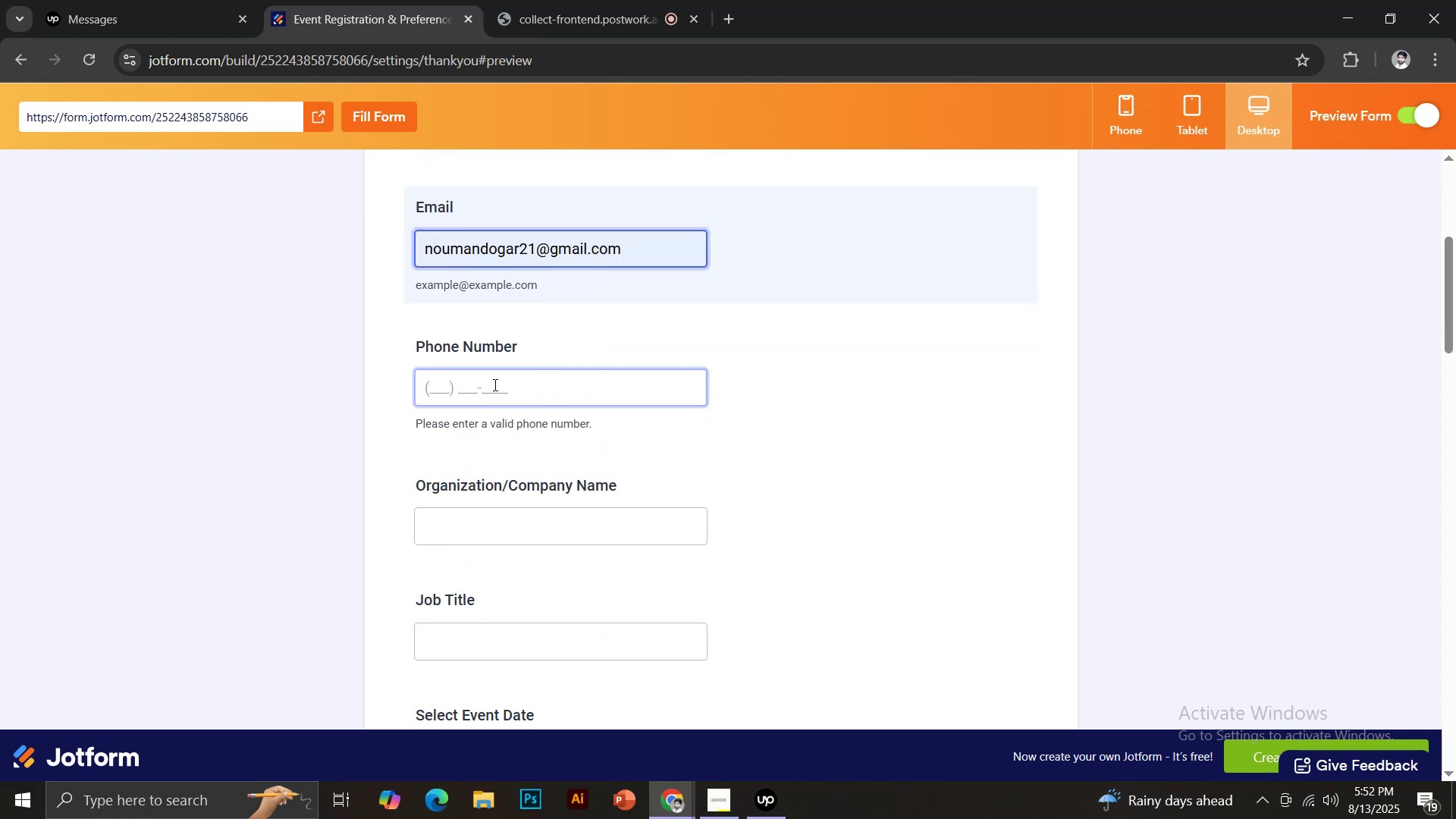 
left_click([494, 384])
 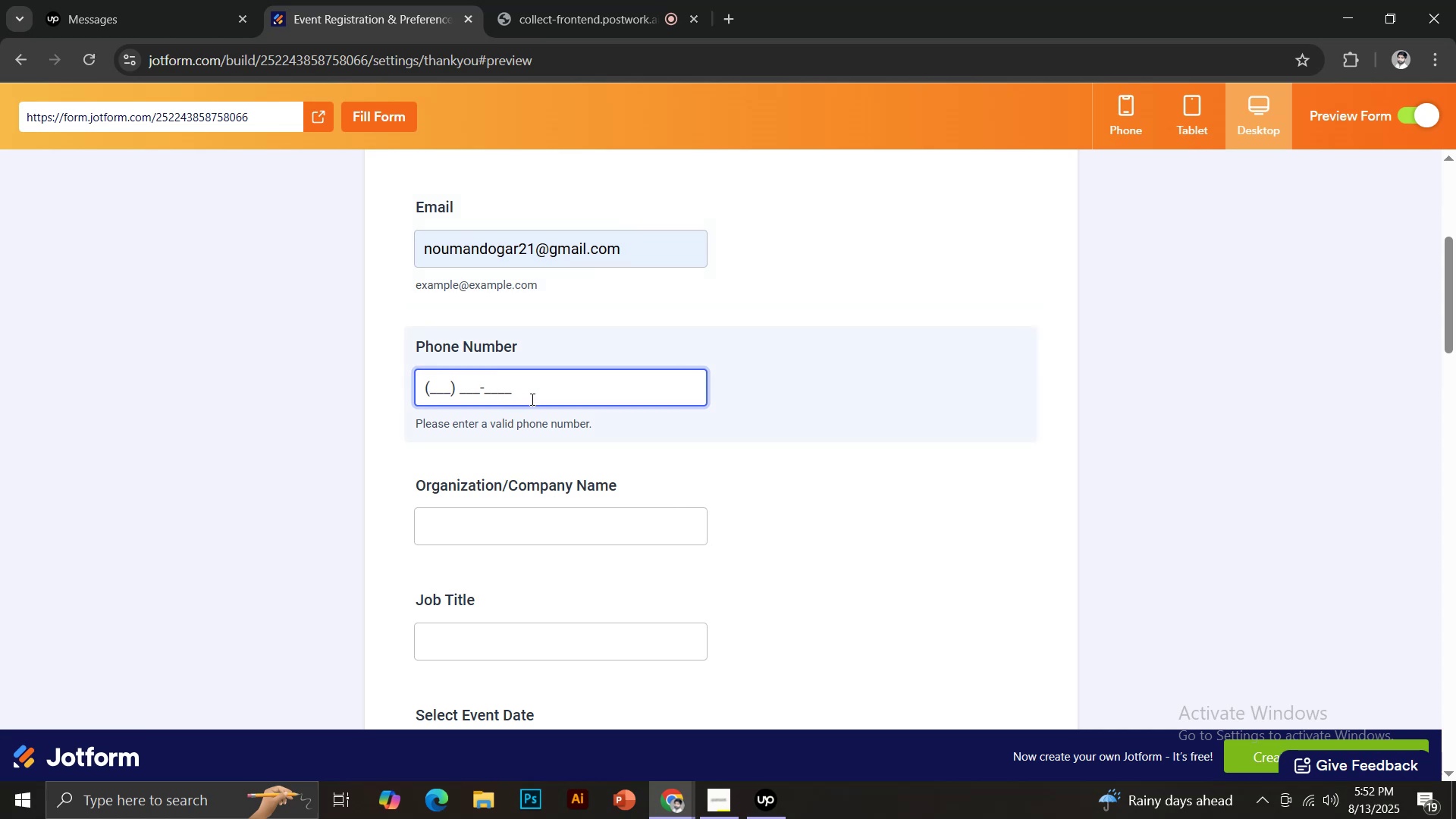 
type(3400530885)
 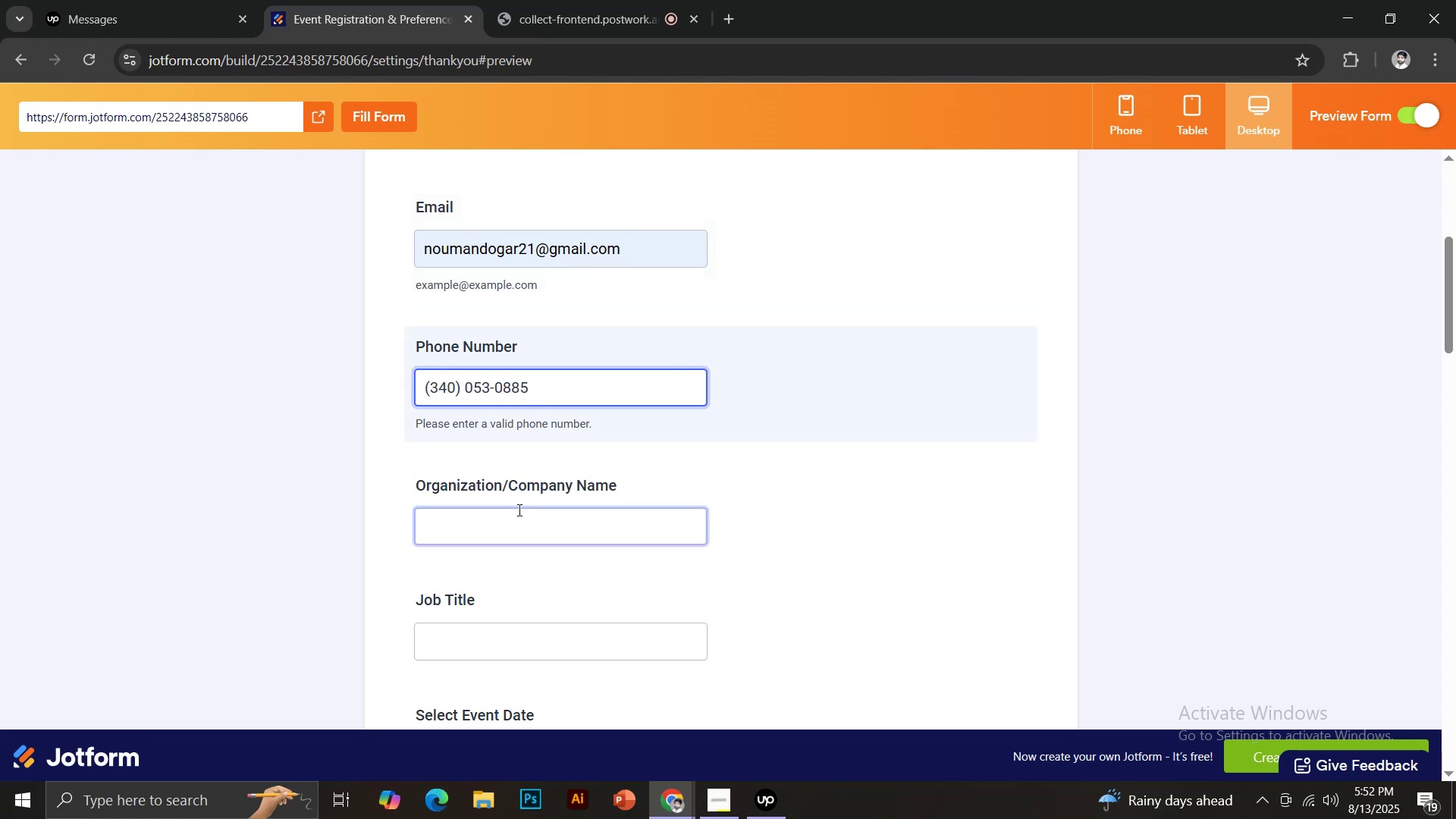 
left_click([518, 521])
 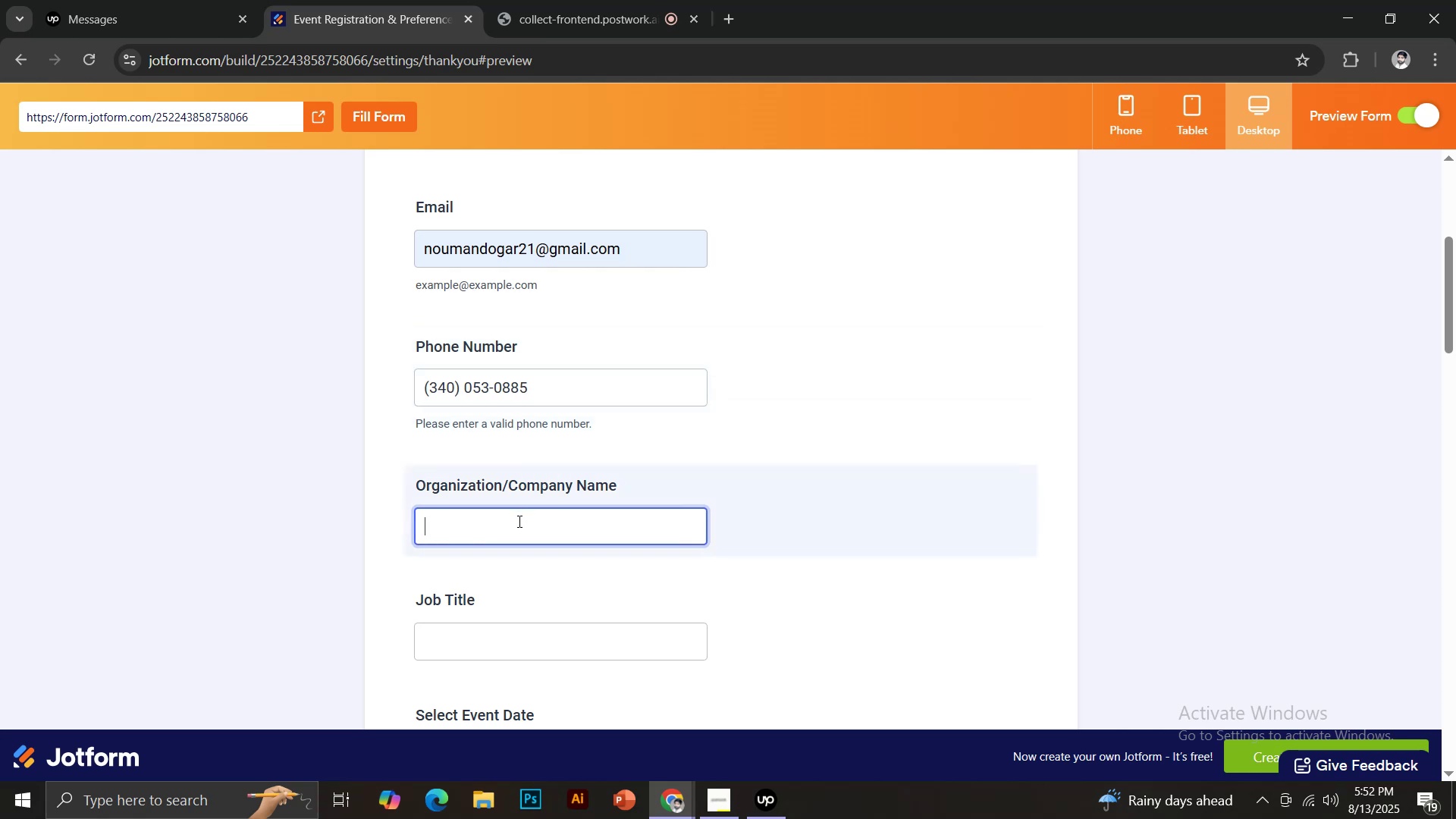 
type(Freelancer)
 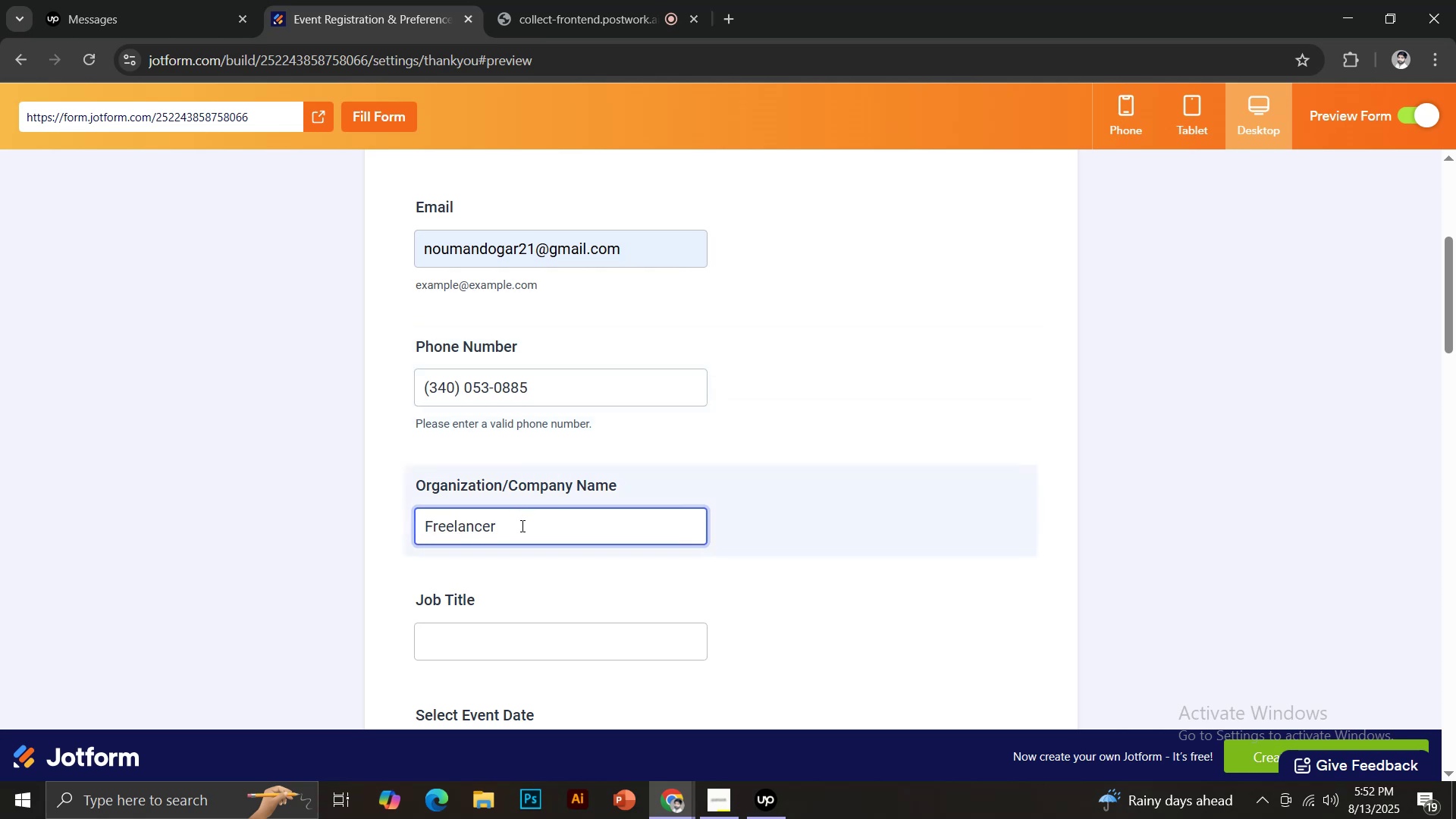 
scroll: coordinate [522, 528], scroll_direction: down, amount: 1.0
 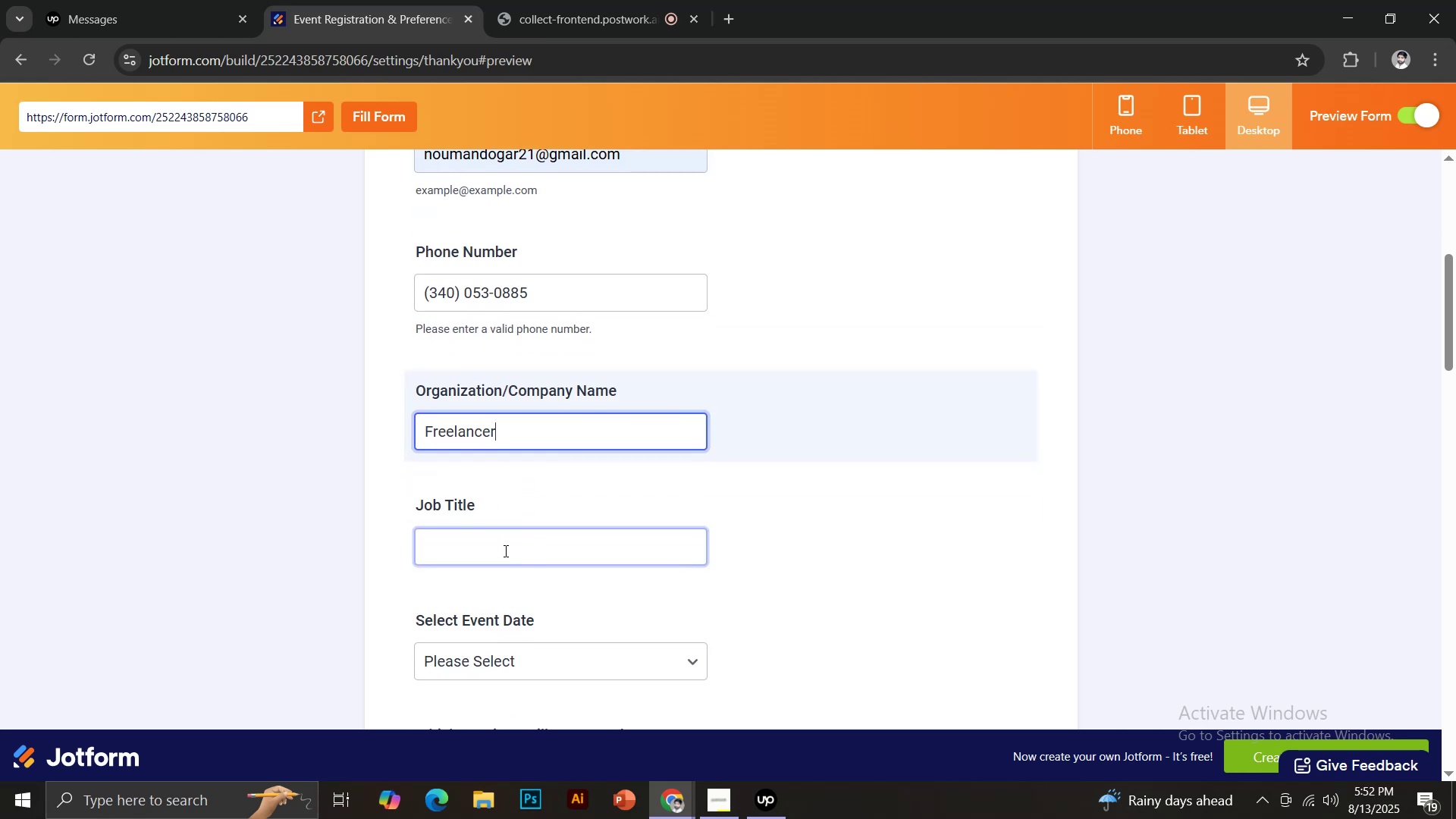 
left_click([504, 551])
 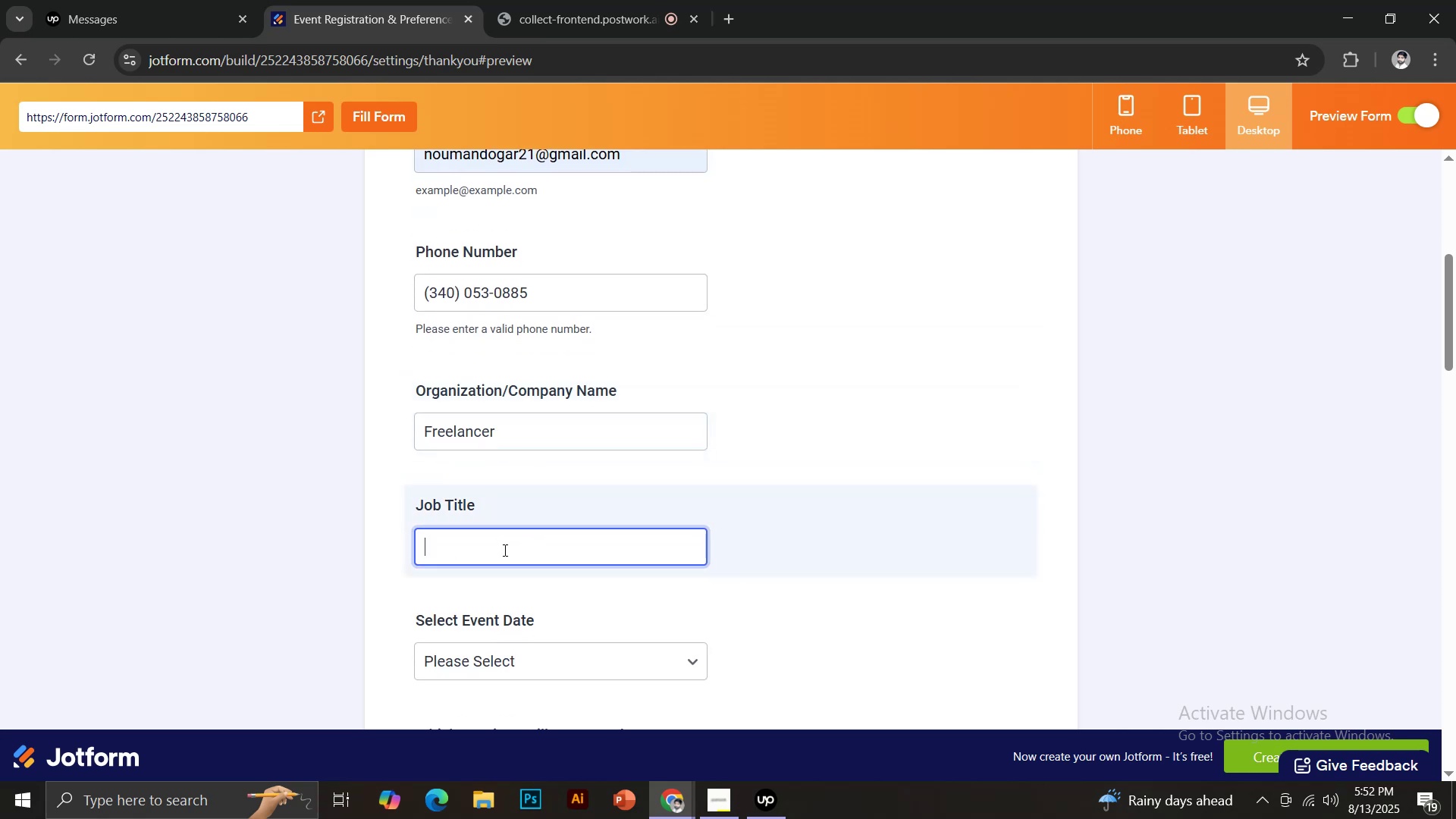 
type(Graphic Designer)
 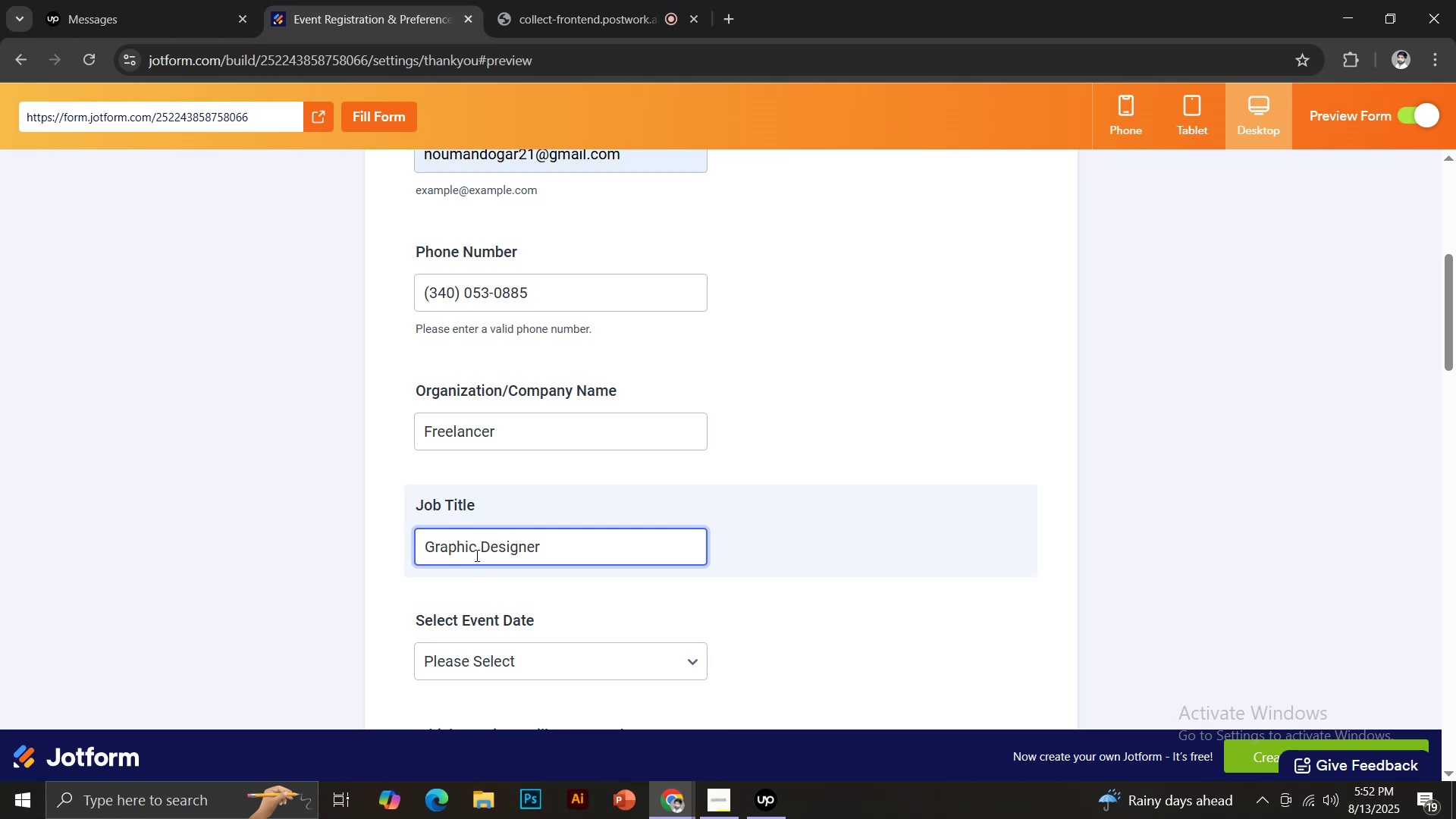 
scroll: coordinate [444, 551], scroll_direction: down, amount: 3.0
 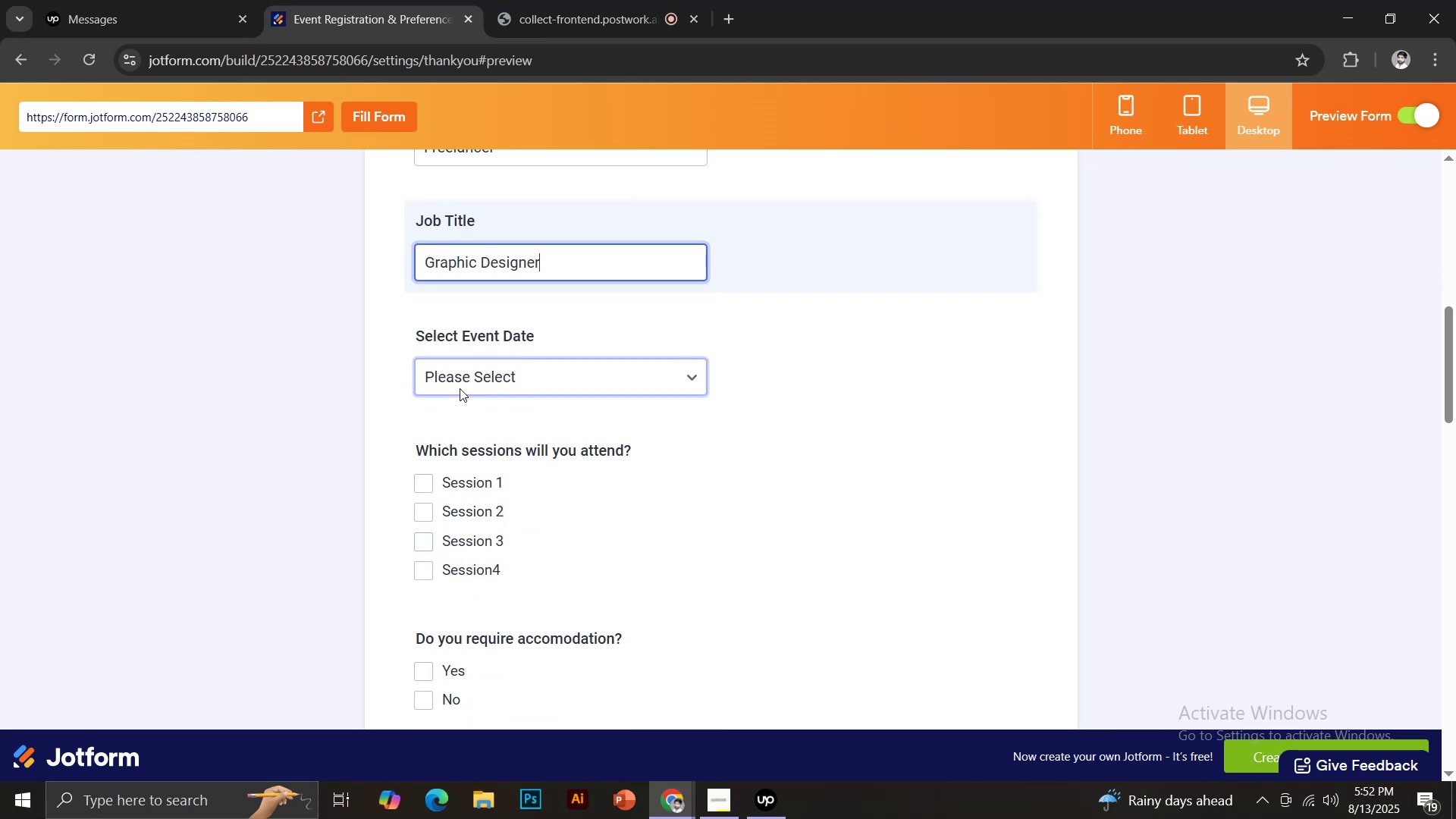 
left_click([460, 388])
 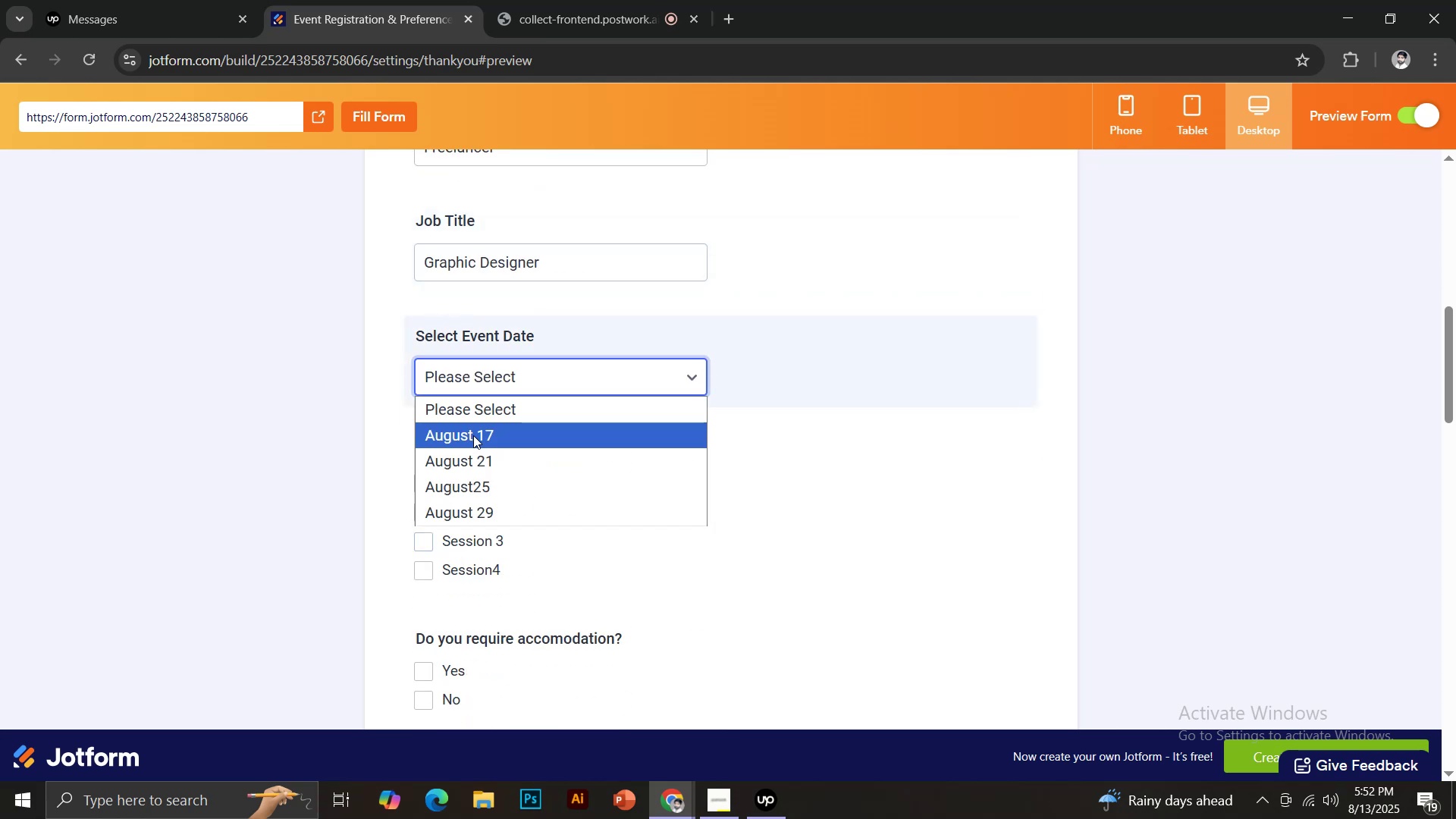 
left_click([473, 435])
 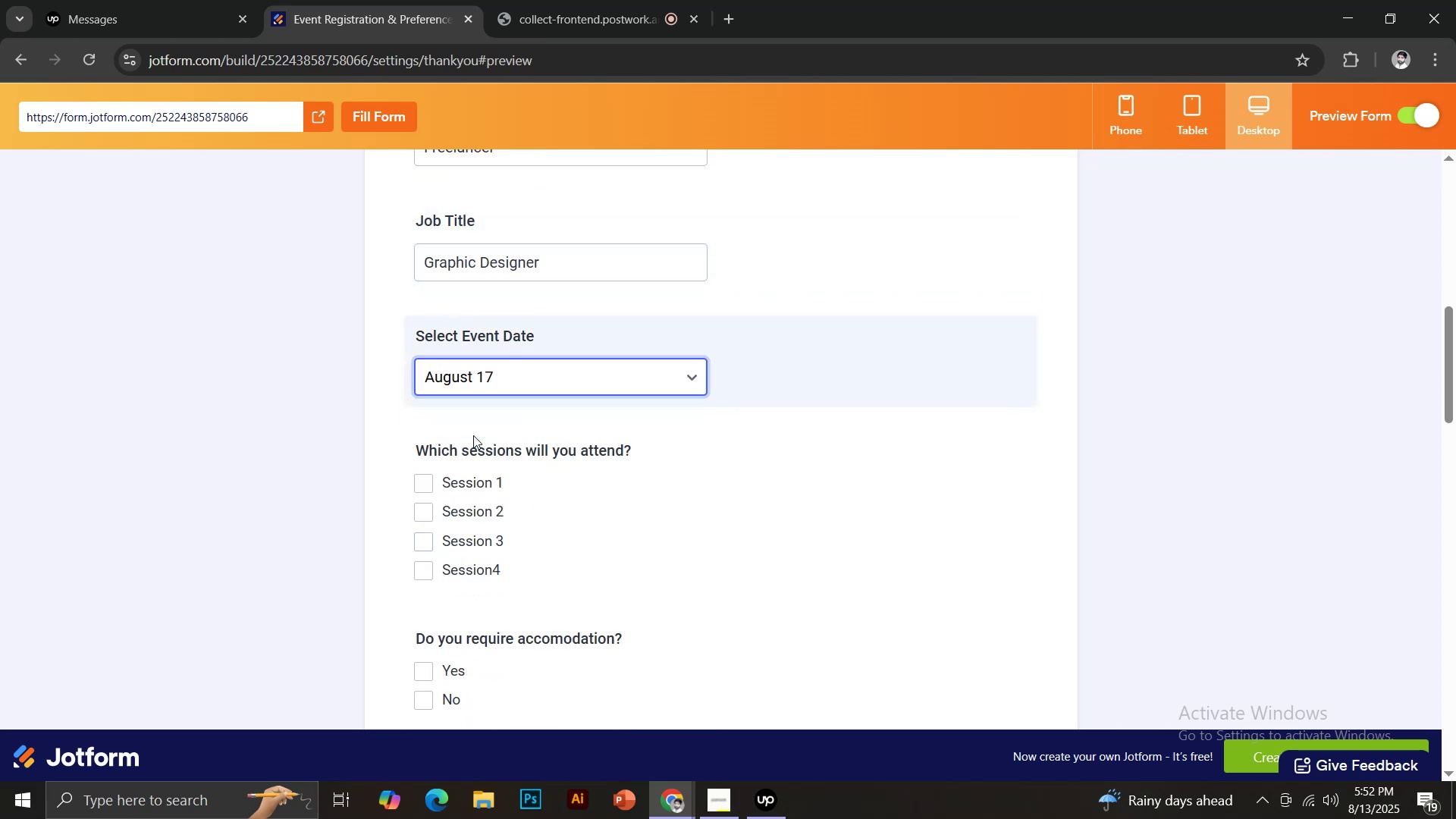 
scroll: coordinate [504, 441], scroll_direction: down, amount: 2.0
 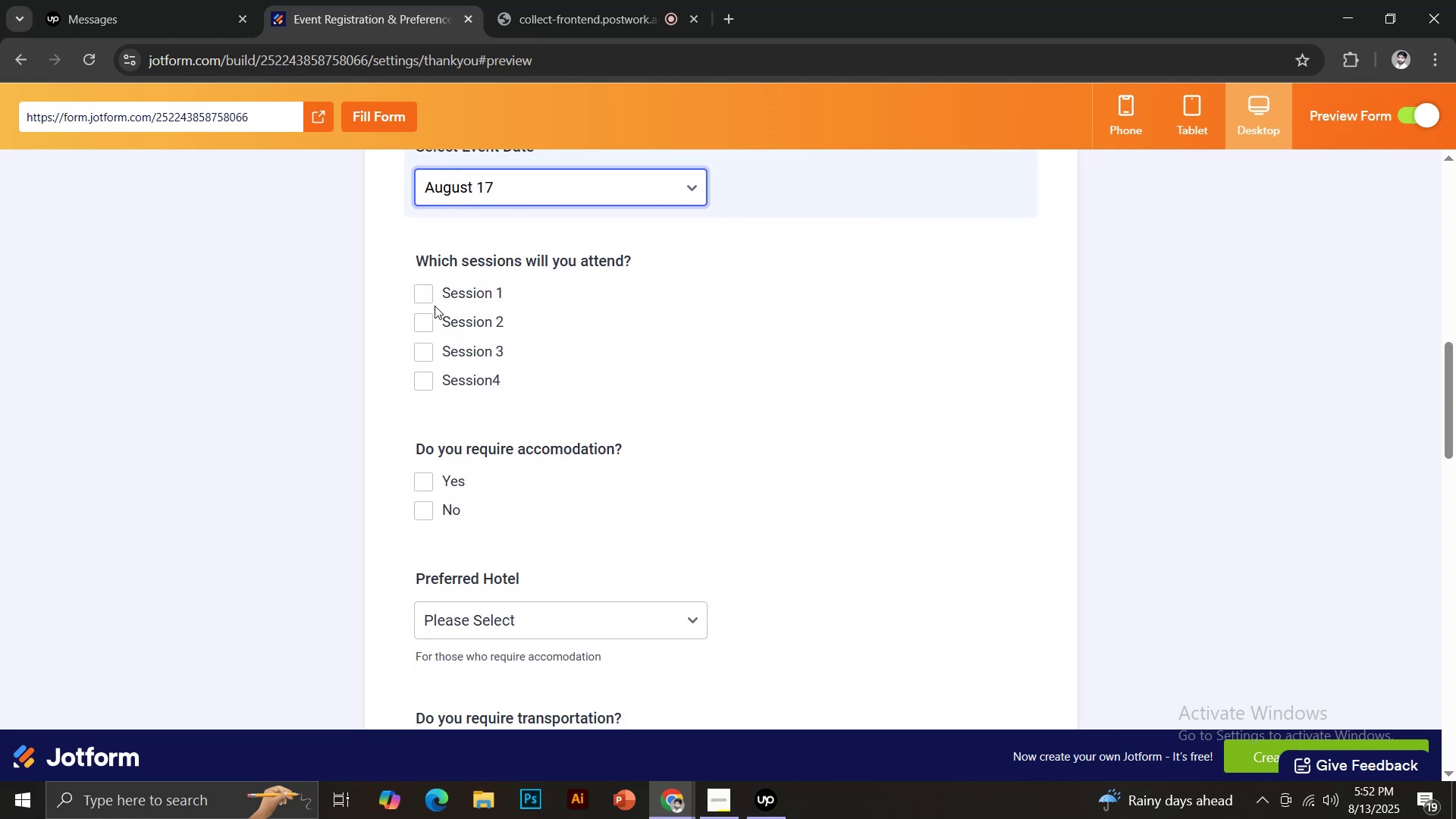 
left_click([425, 315])
 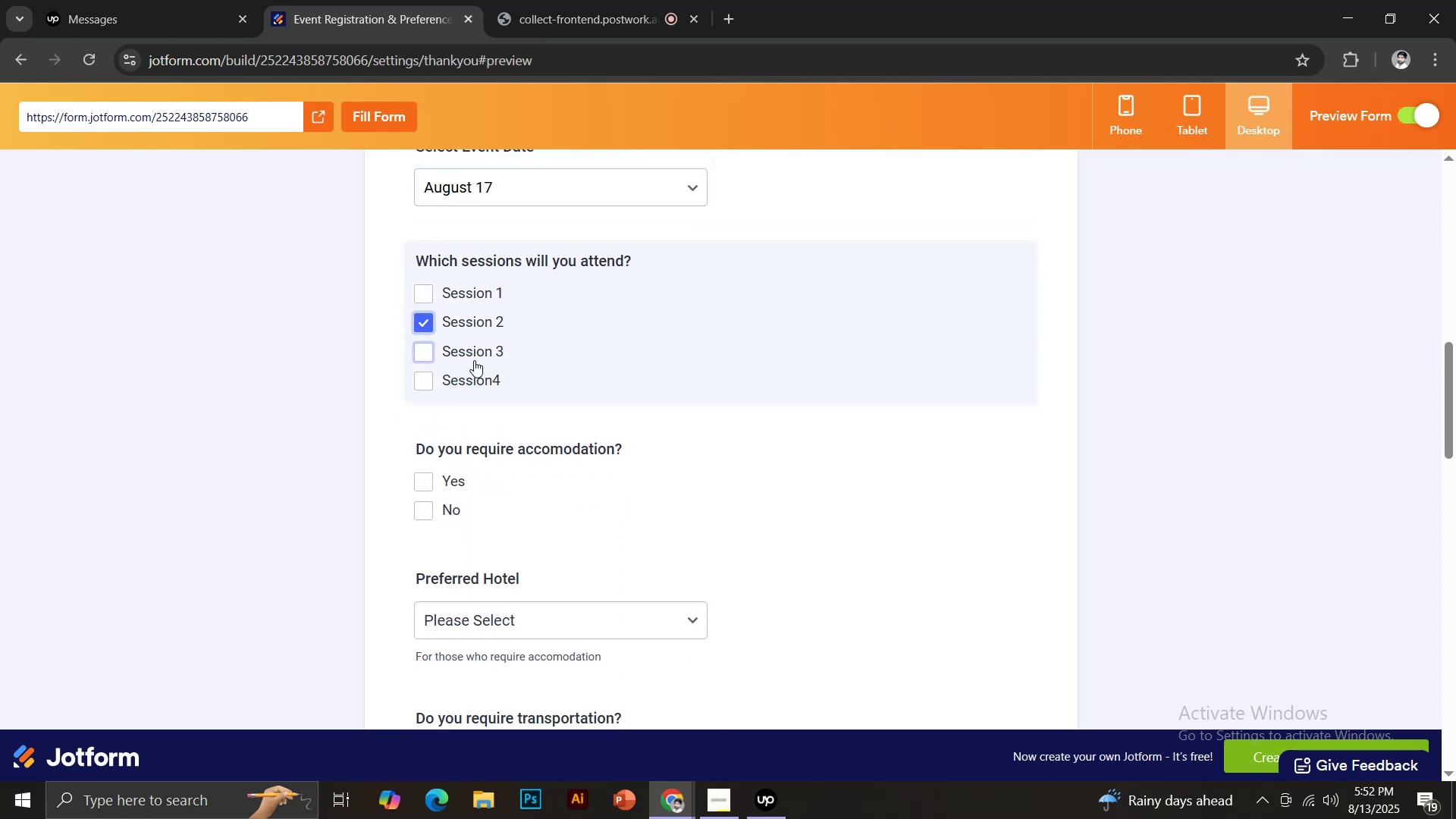 
scroll: coordinate [482, 375], scroll_direction: down, amount: 1.0
 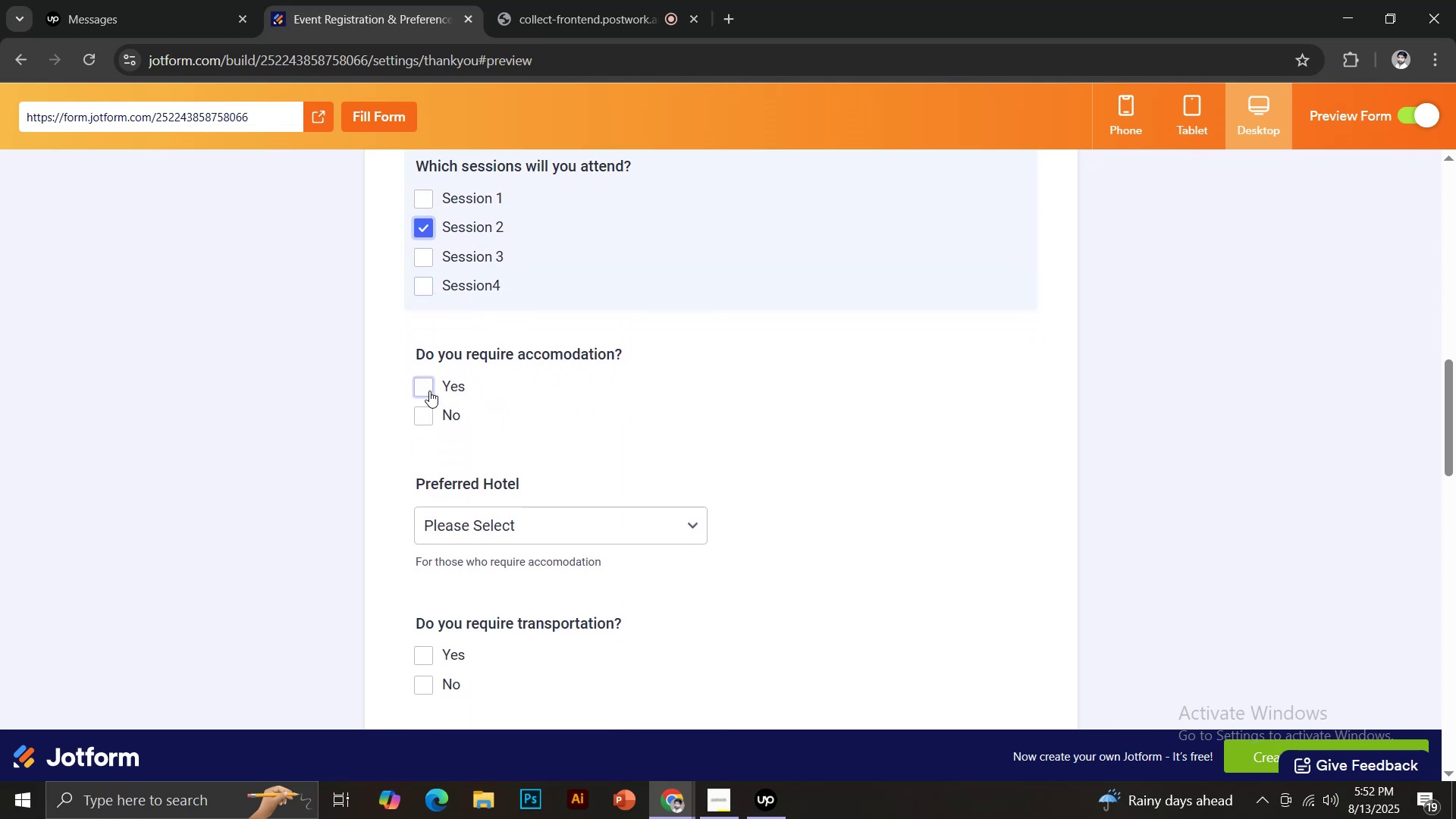 
left_click([428, 389])
 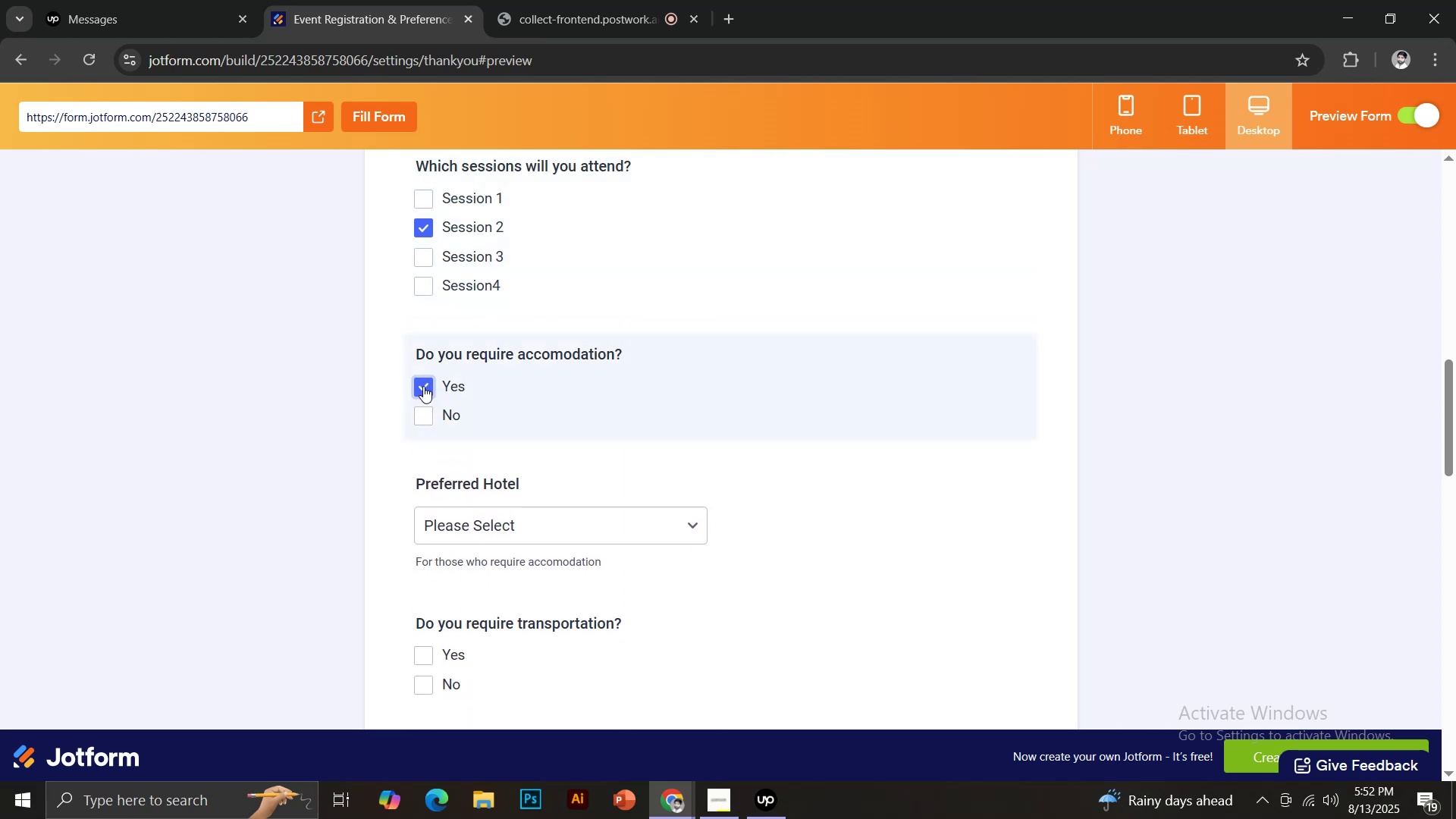 
scroll: coordinate [424, 385], scroll_direction: down, amount: 1.0
 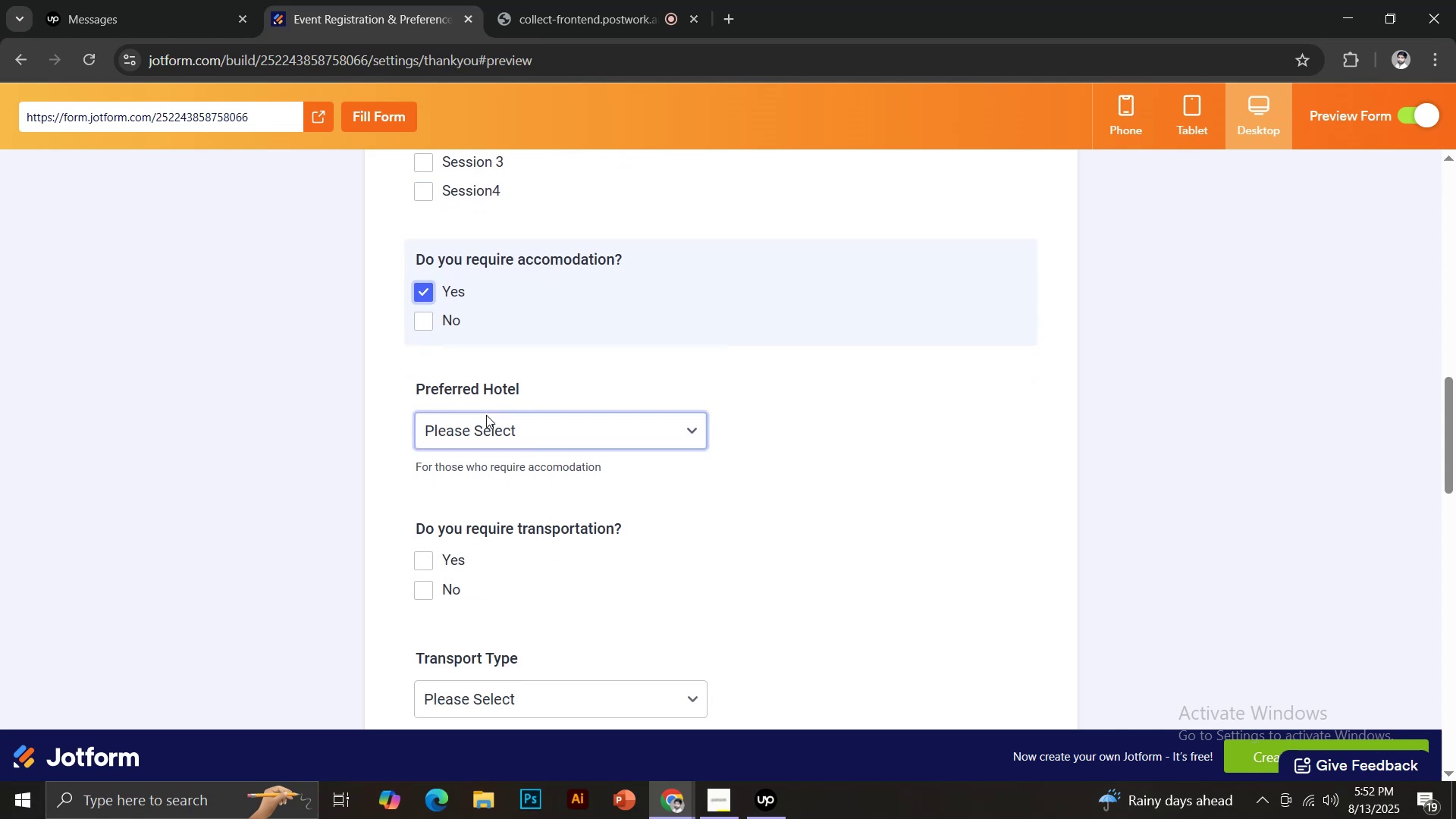 
left_click([490, 424])
 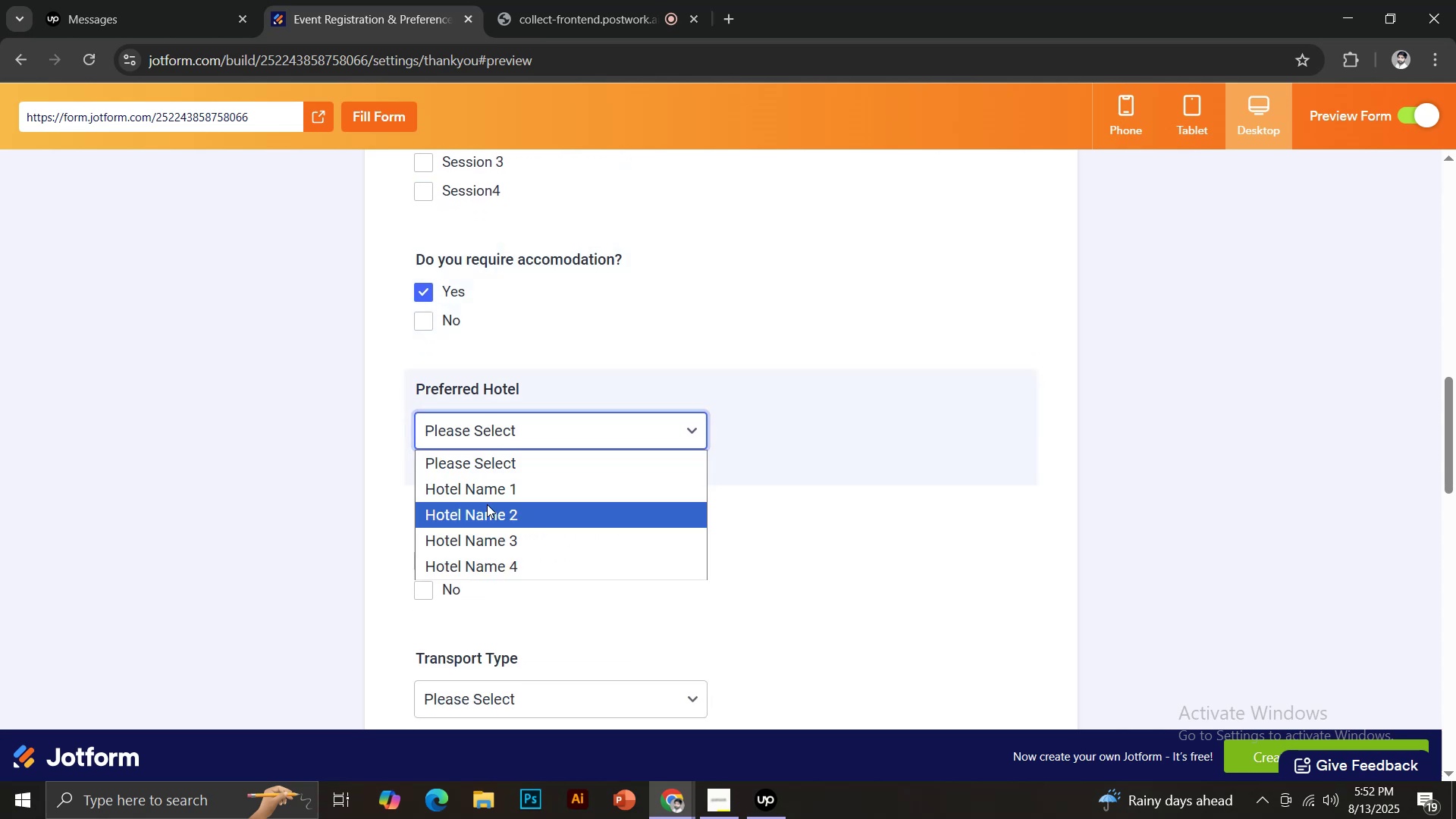 
left_click([487, 507])
 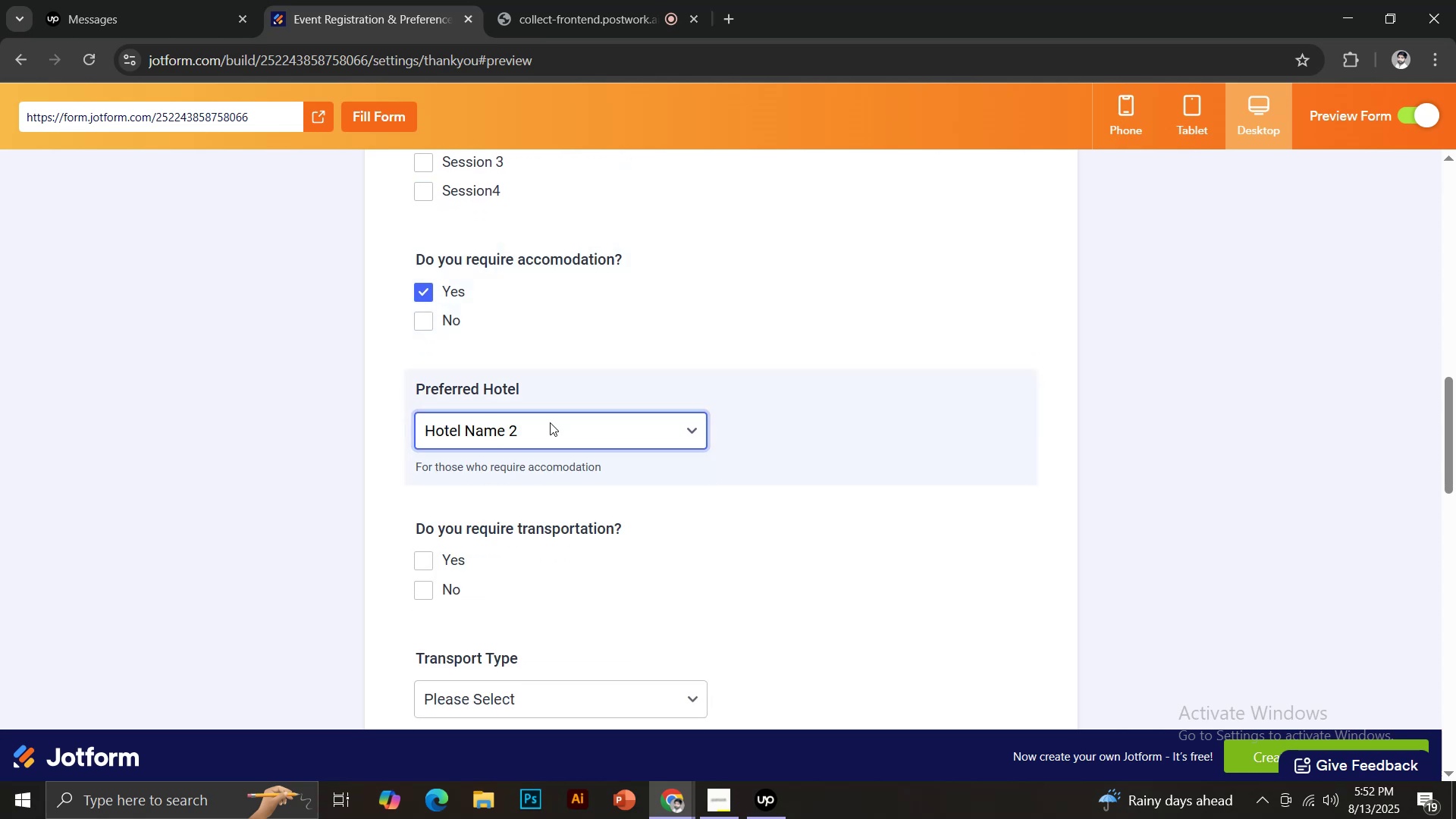 
scroll: coordinate [554, 416], scroll_direction: down, amount: 2.0
 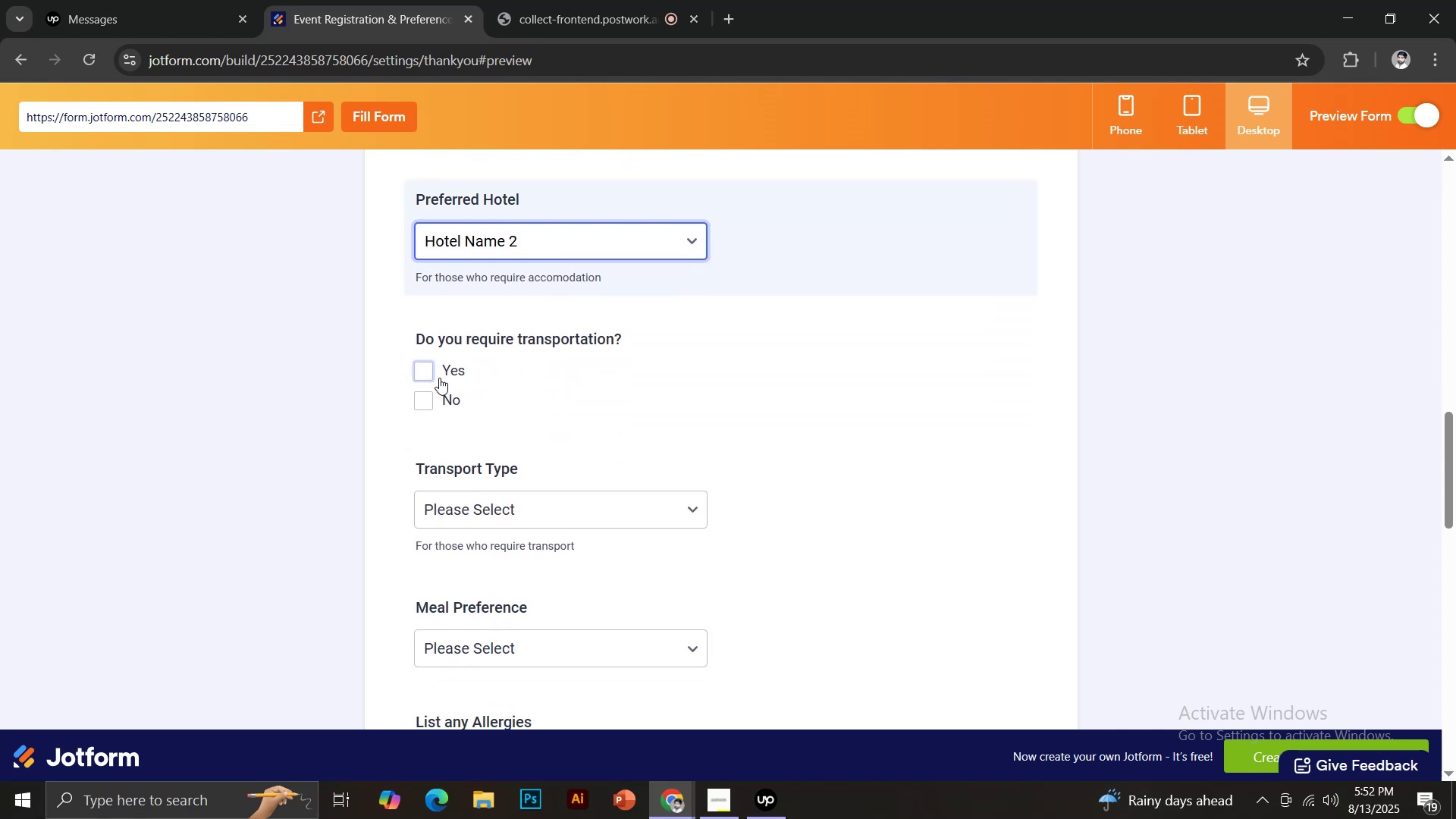 
left_click([428, 369])
 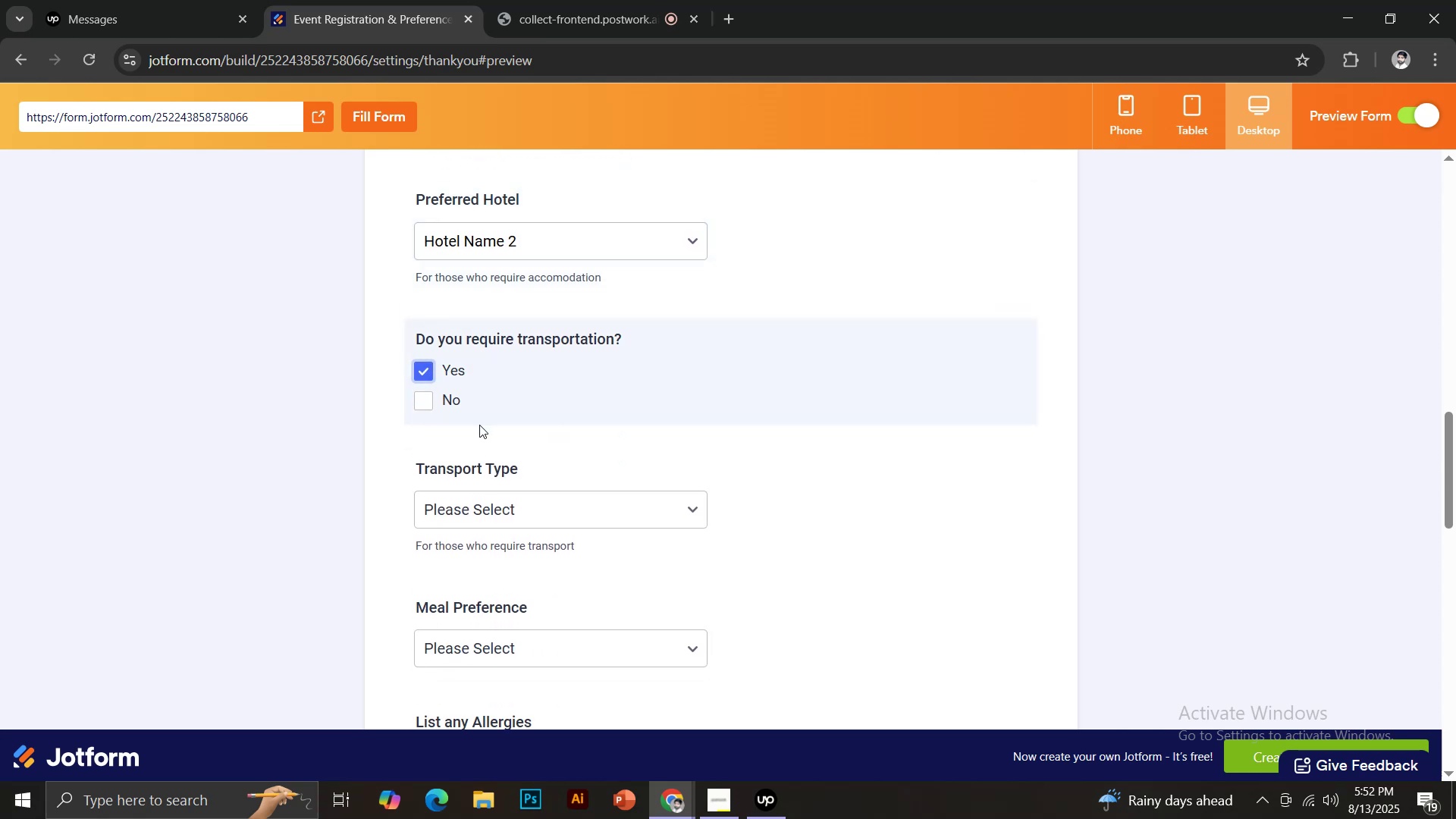 
scroll: coordinate [481, 445], scroll_direction: down, amount: 2.0
 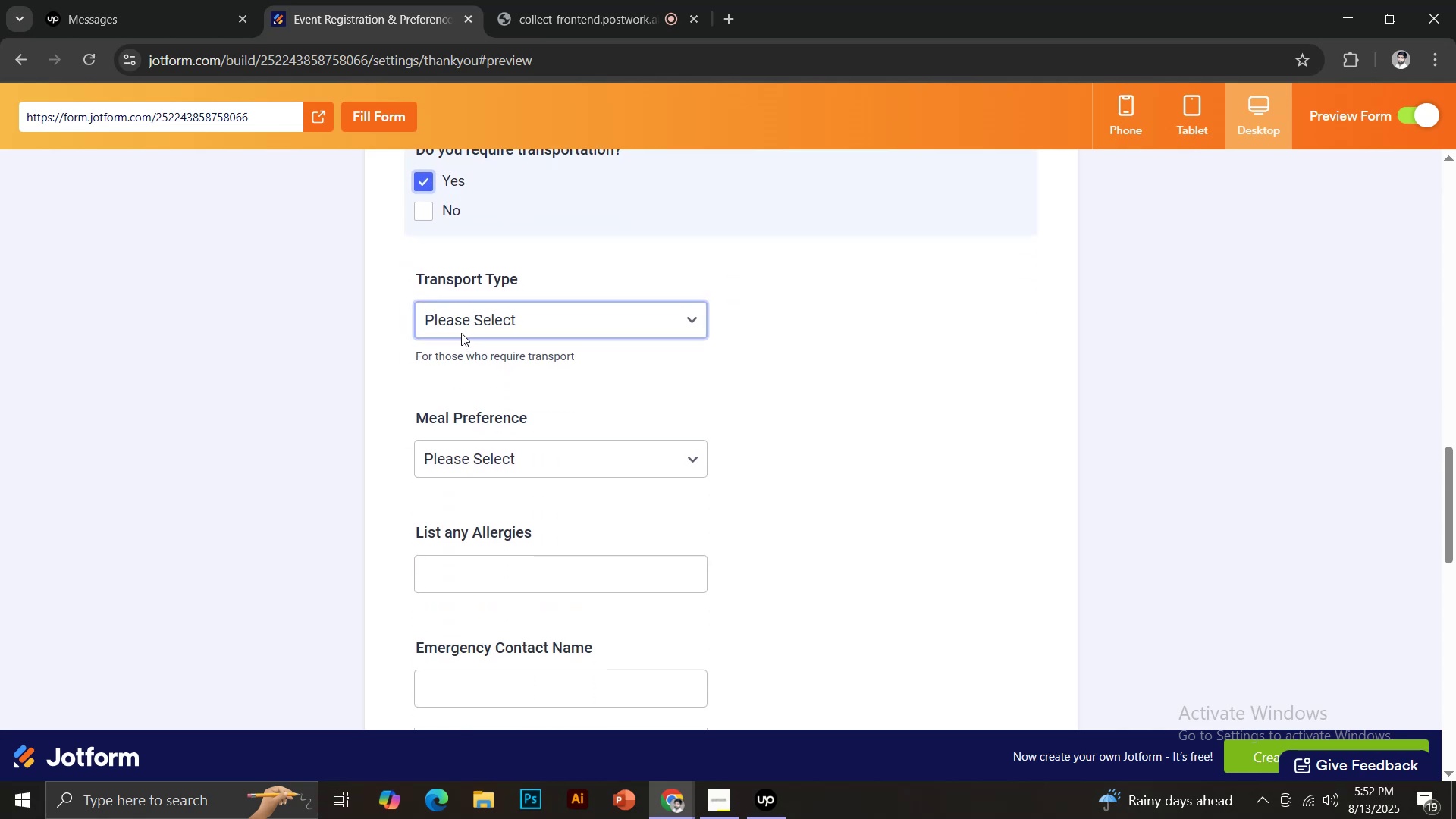 
left_click([461, 332])
 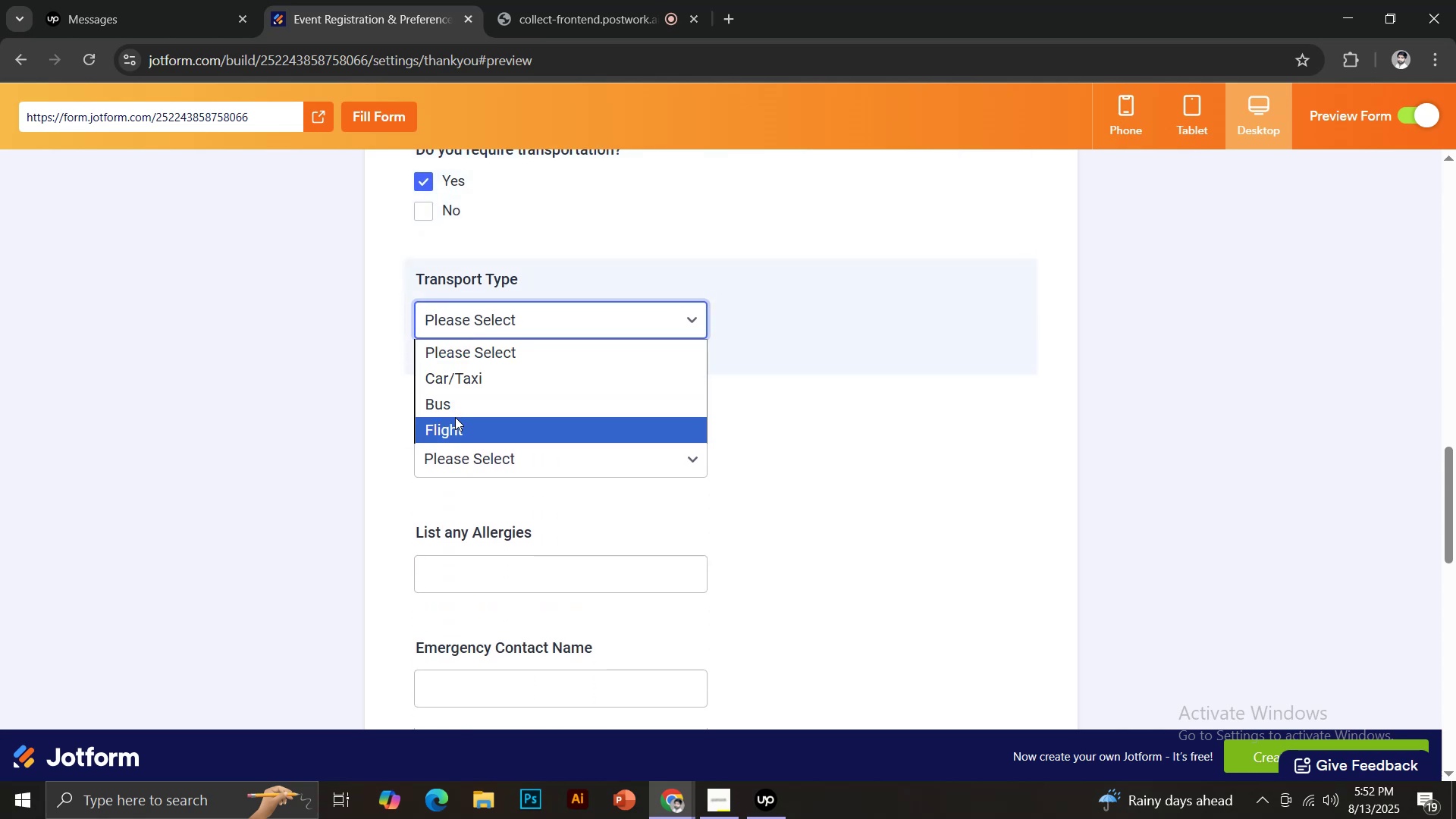 
left_click([446, 397])
 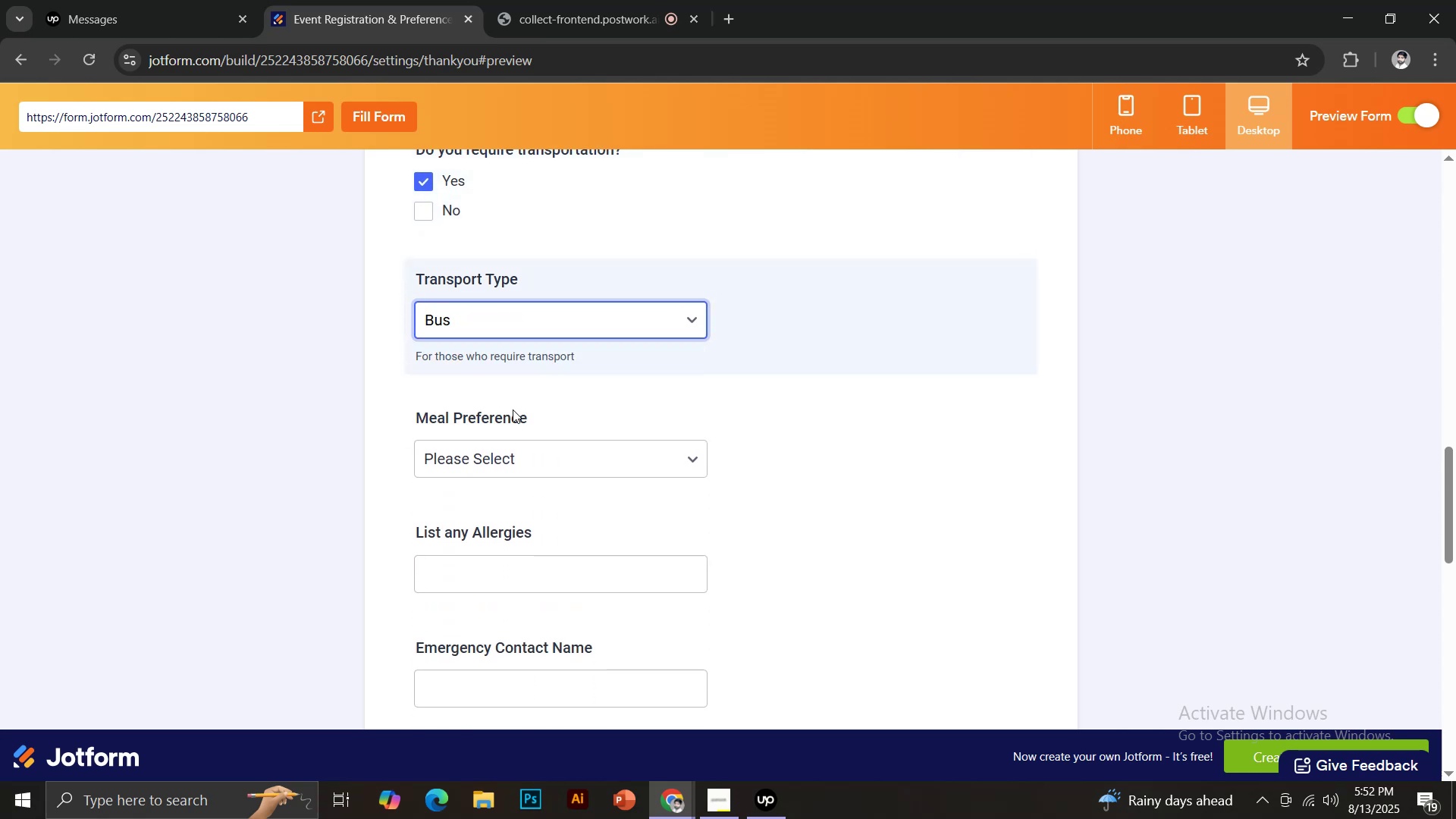 
scroll: coordinate [509, 422], scroll_direction: down, amount: 2.0
 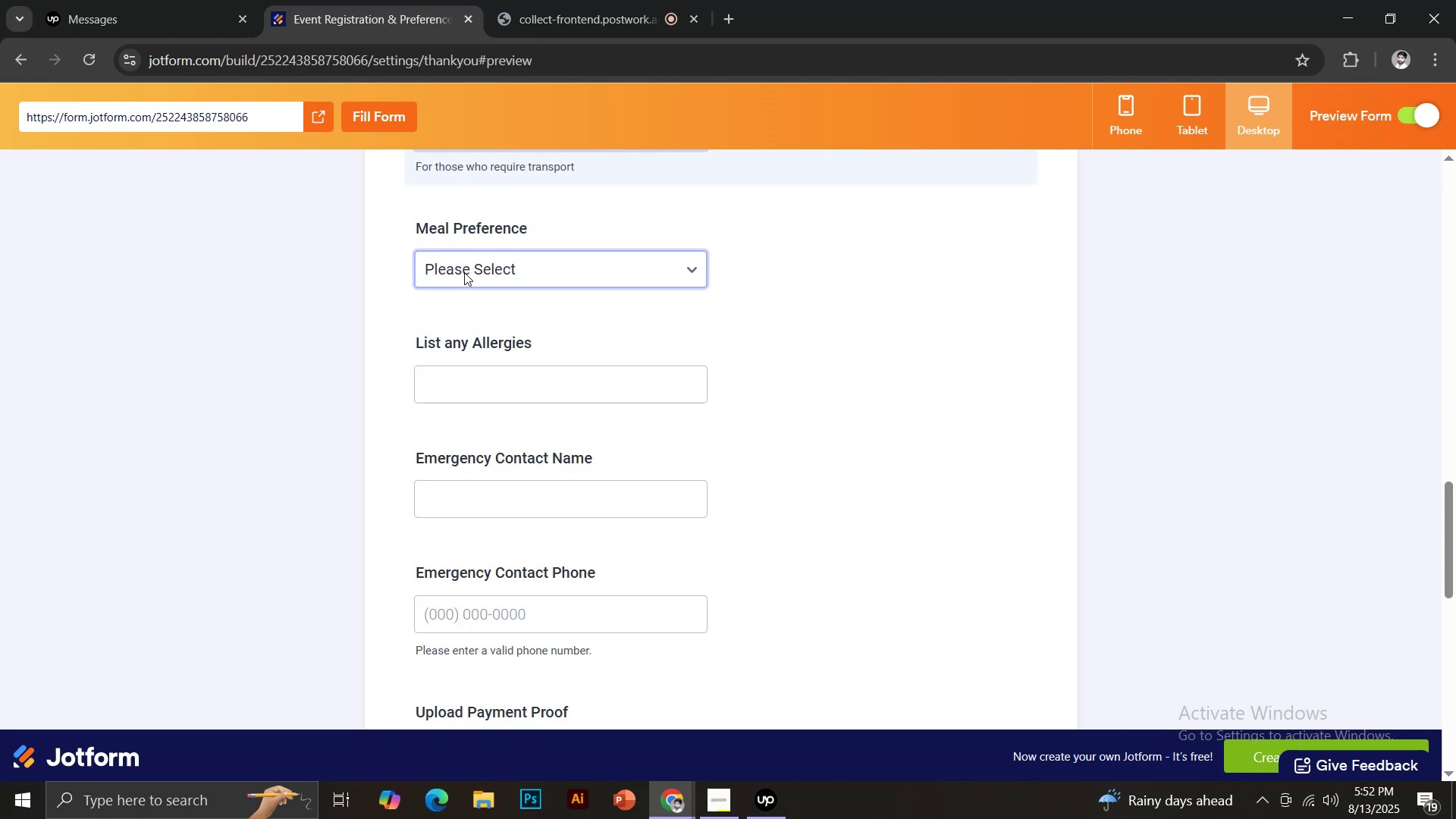 
left_click([463, 268])
 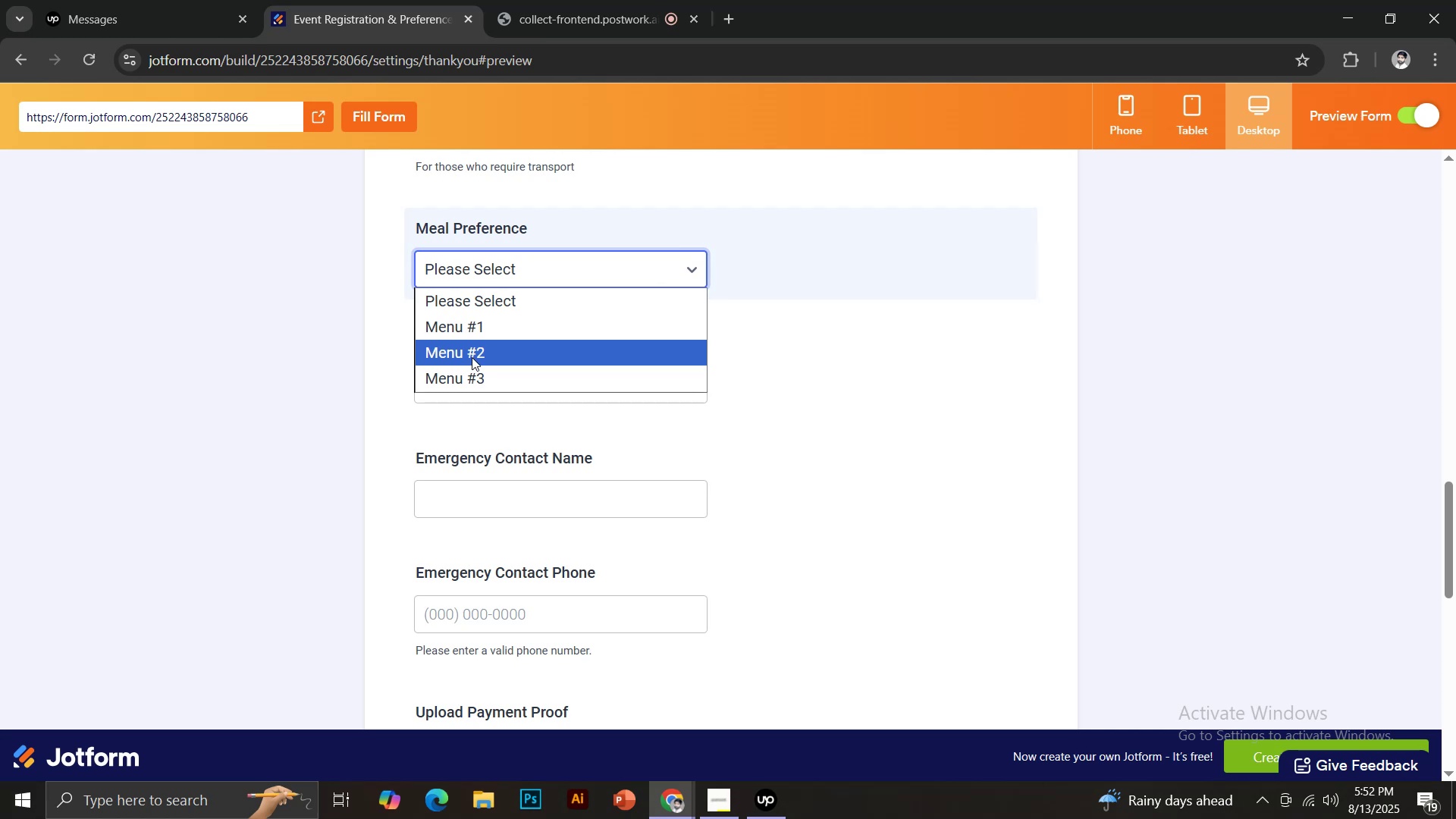 
left_click([471, 355])
 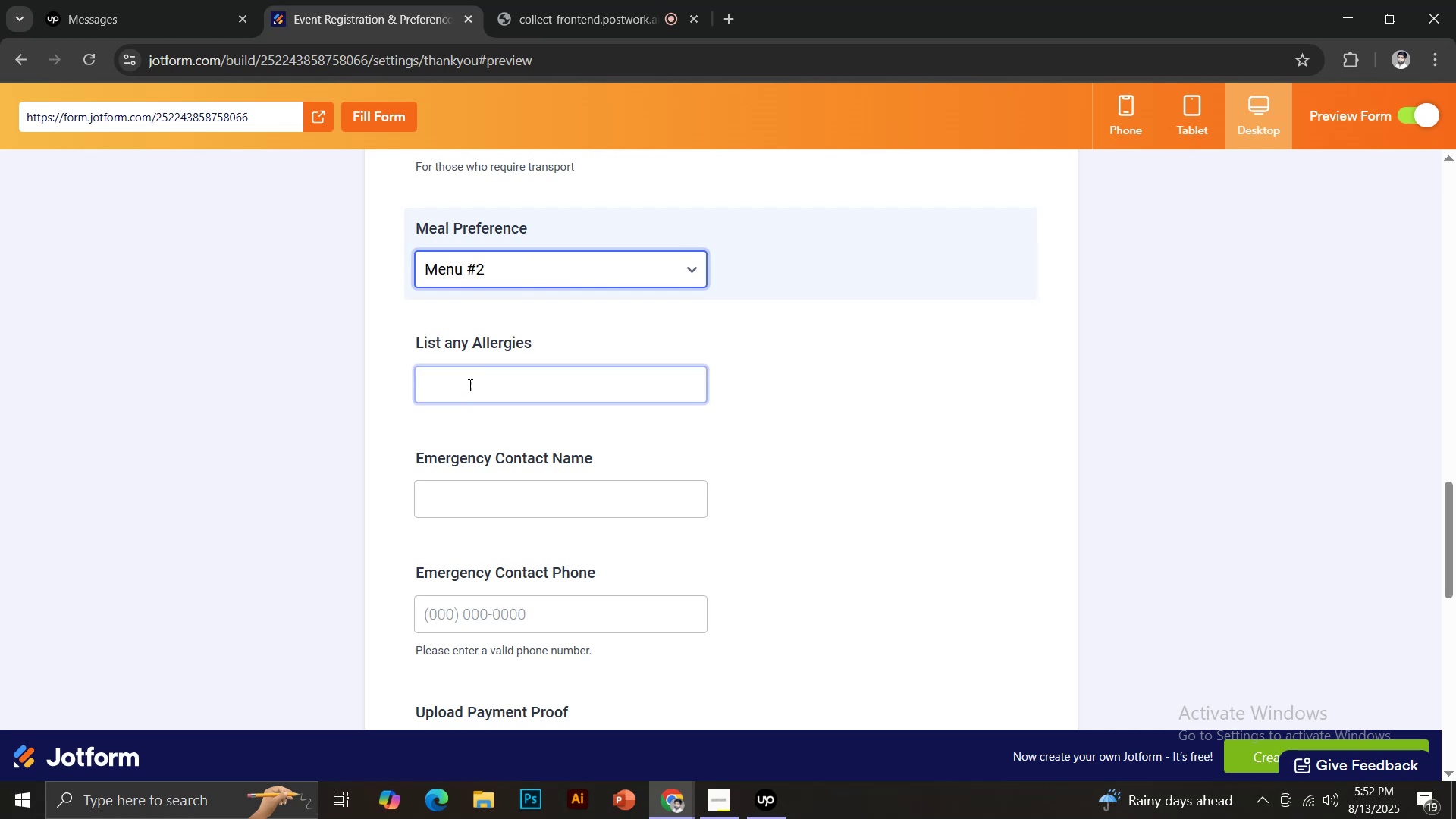 
left_click([469, 384])
 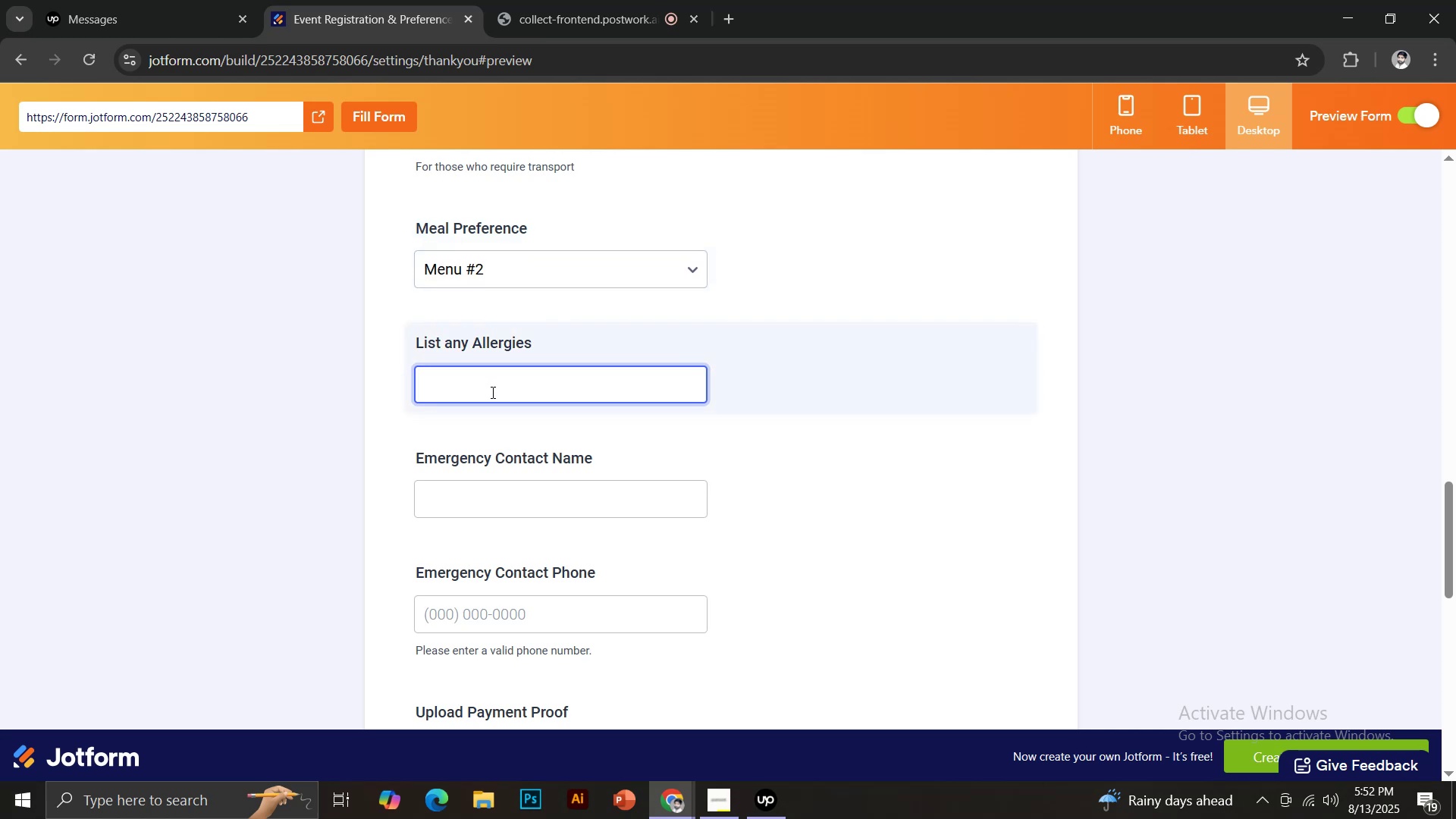 
type(Allergy)
 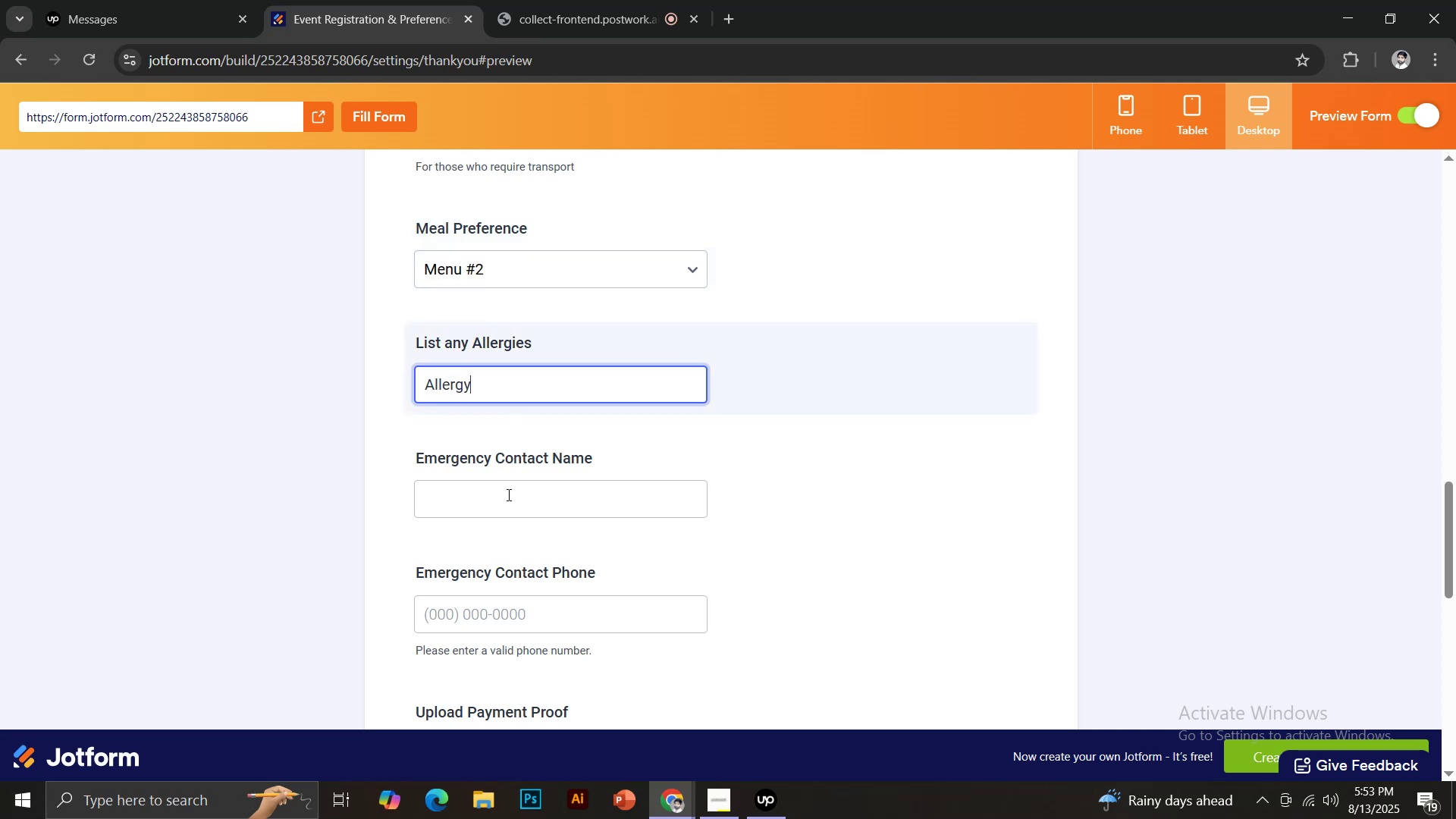 
left_click([498, 510])
 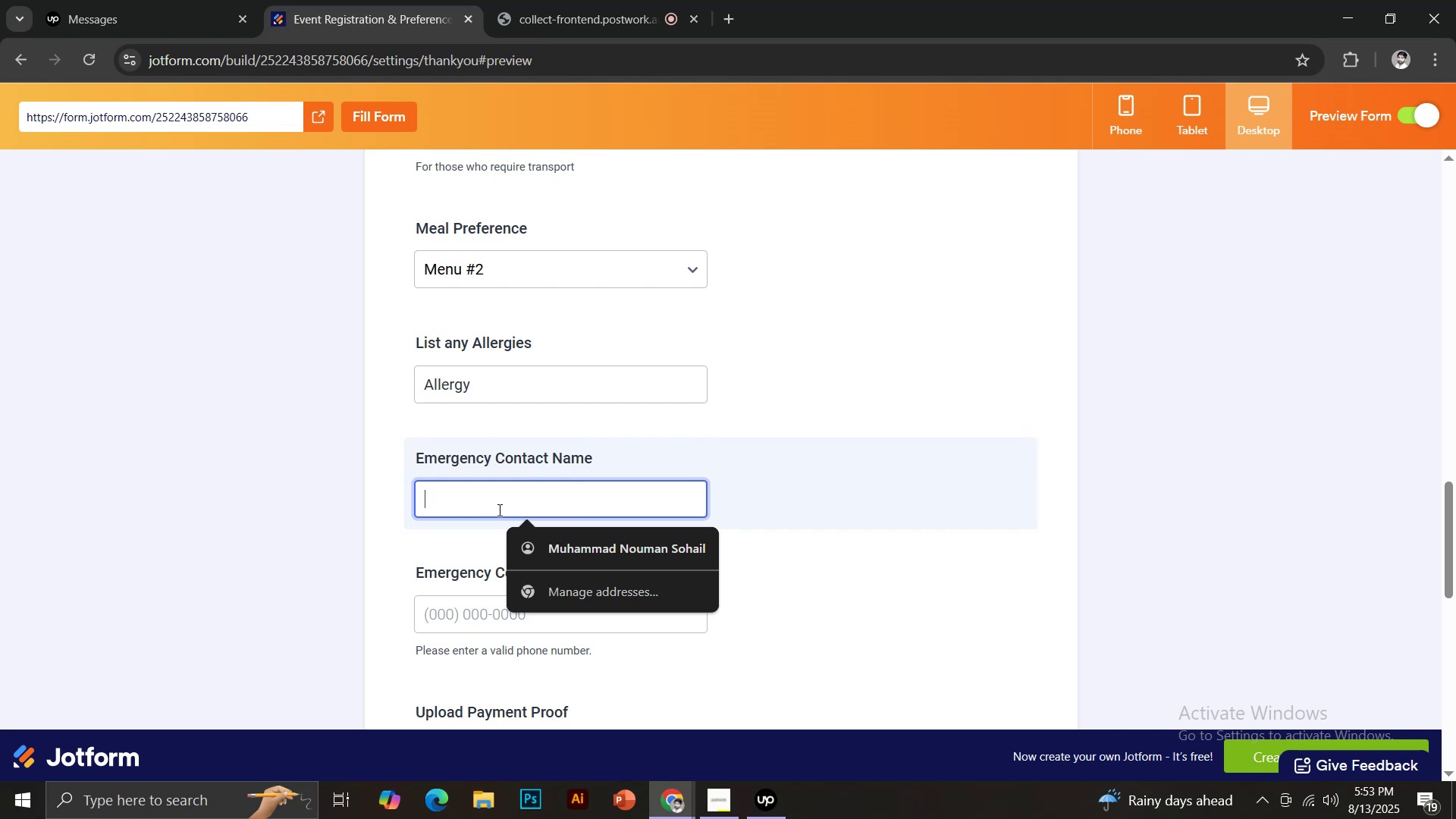 
type(Nouman)
 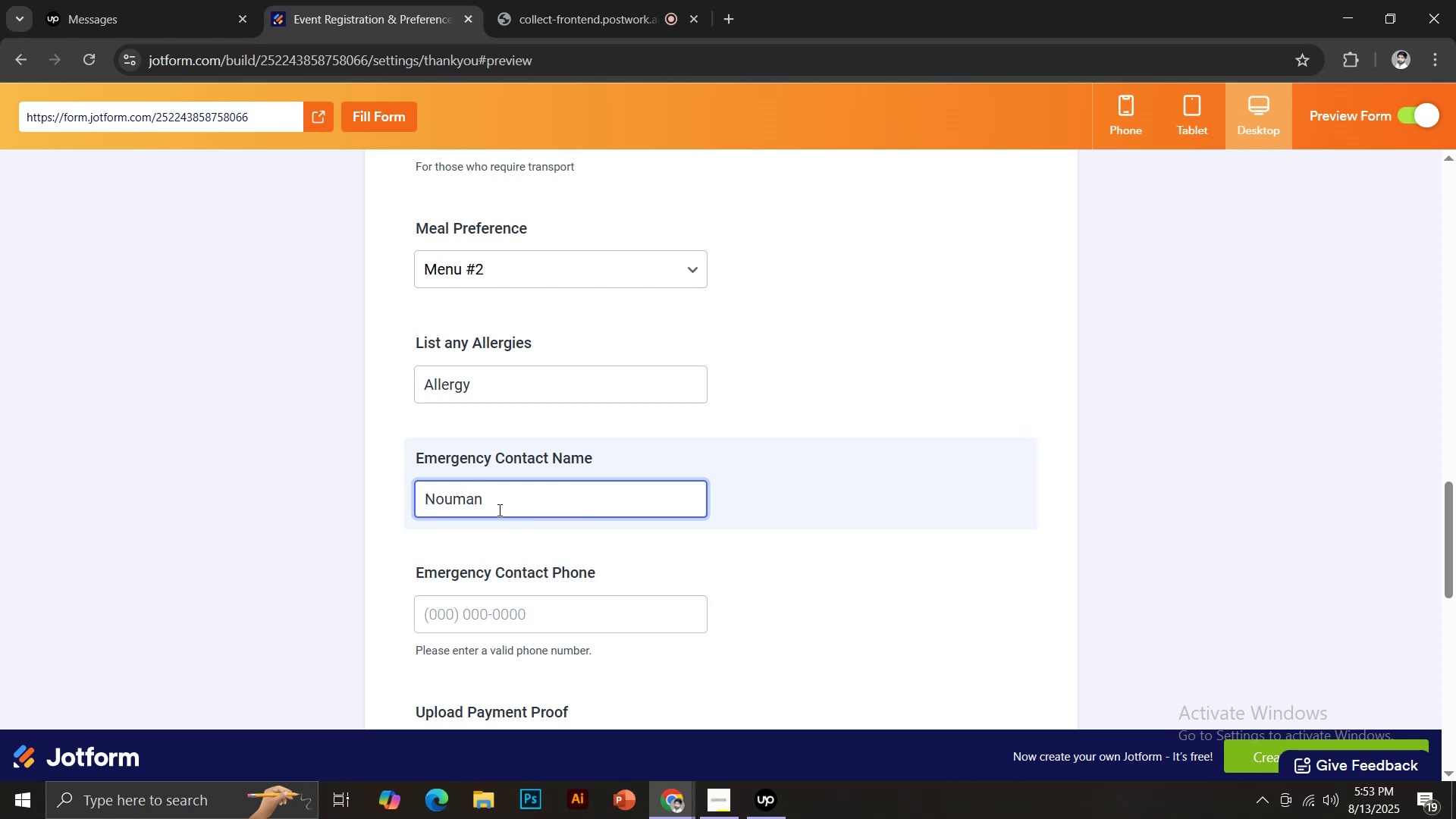 
scroll: coordinate [501, 510], scroll_direction: down, amount: 2.0
 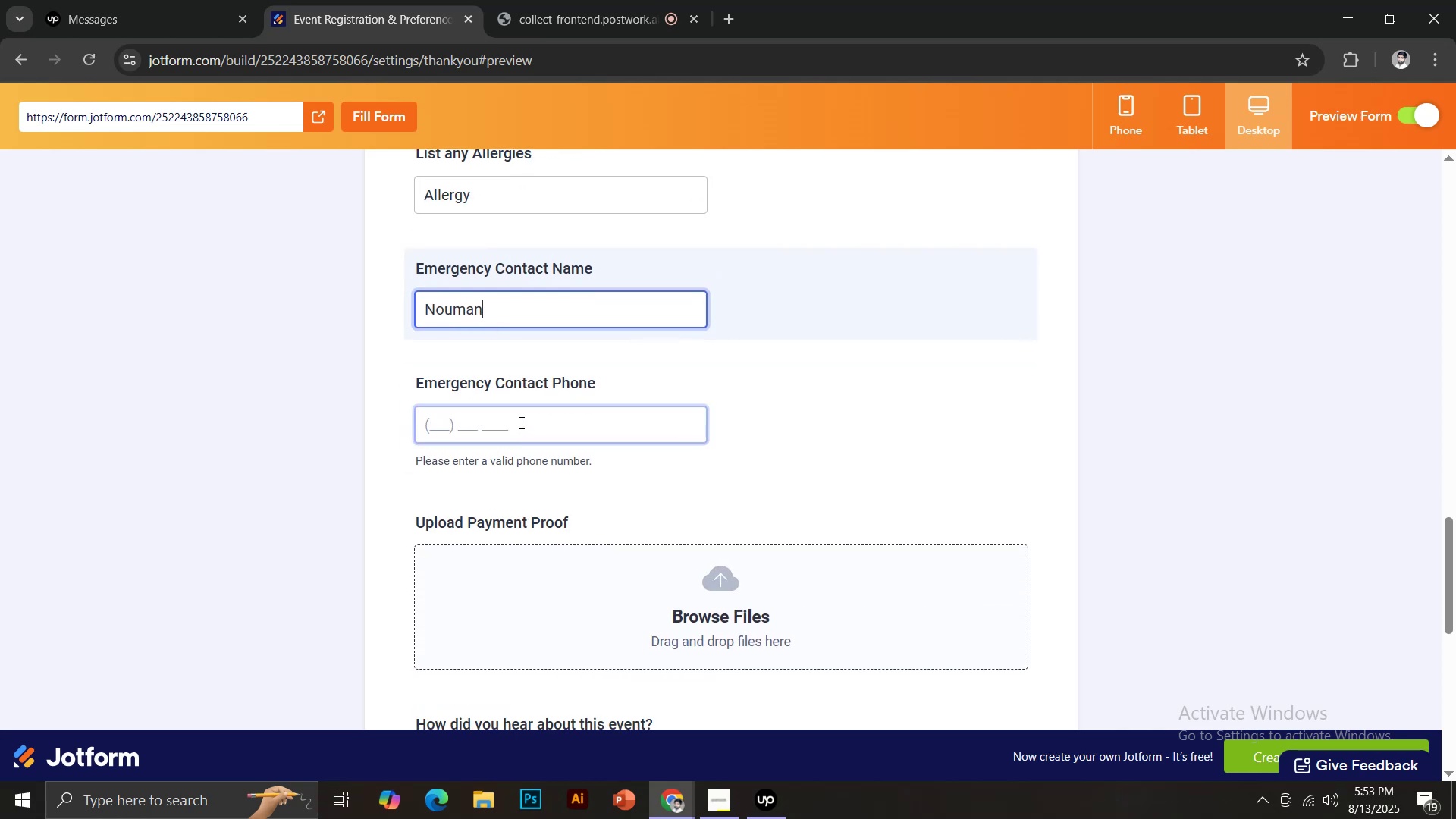 
left_click([519, 422])
 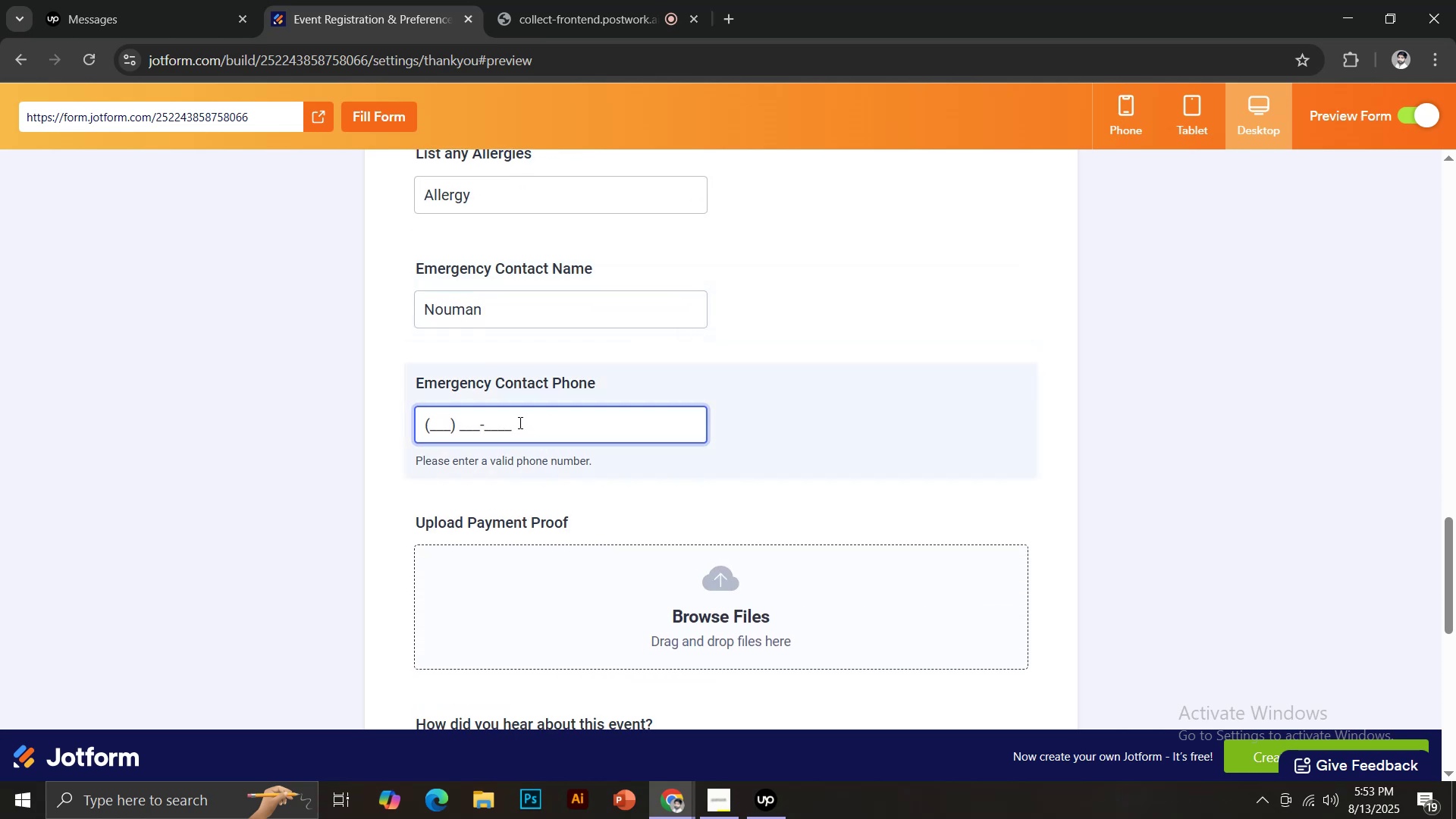 
type(0)
key(Backspace)
type(34005300)
key(Backspace)
type(885)
 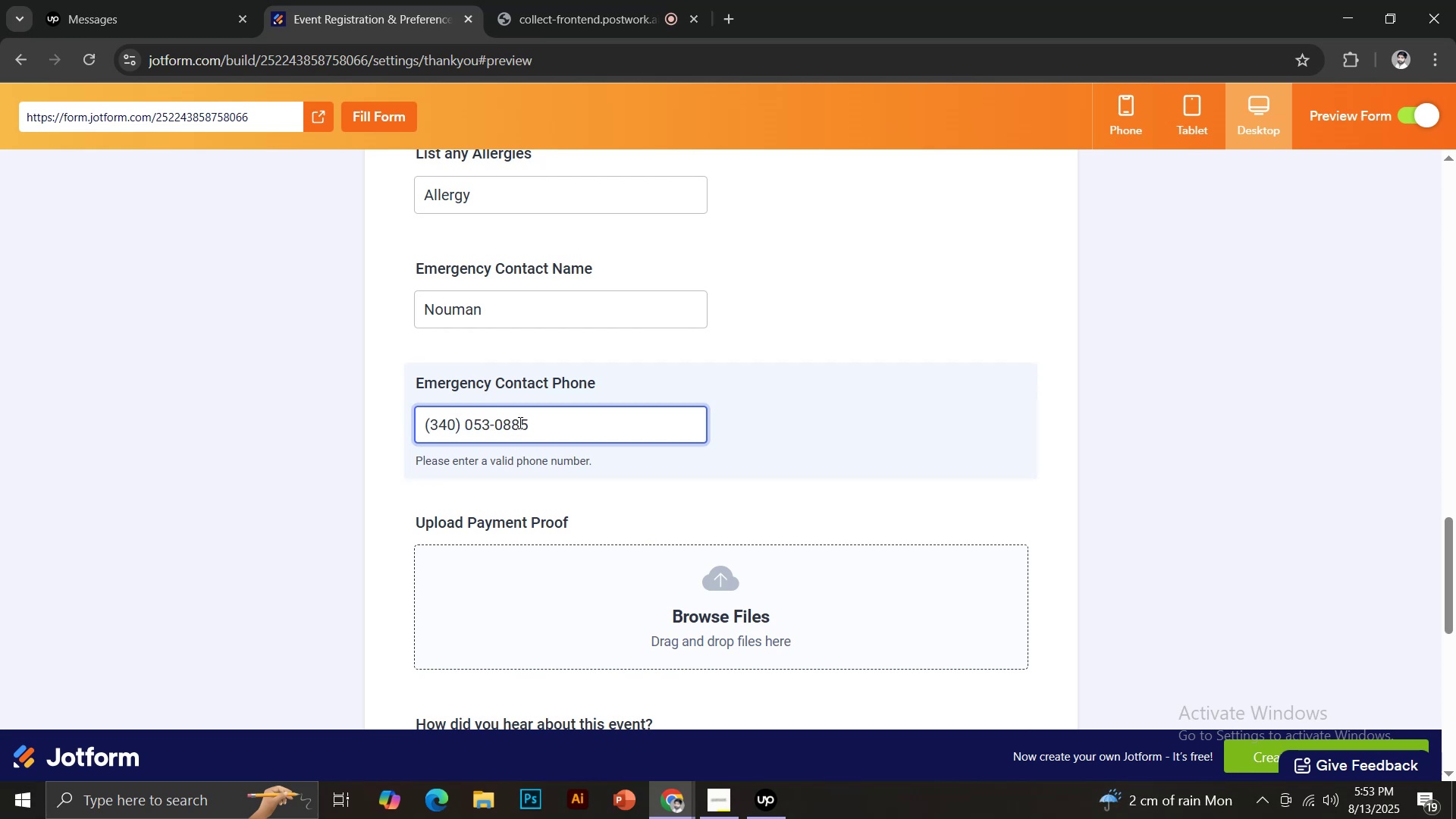 
scroll: coordinate [629, 437], scroll_direction: down, amount: 3.0
 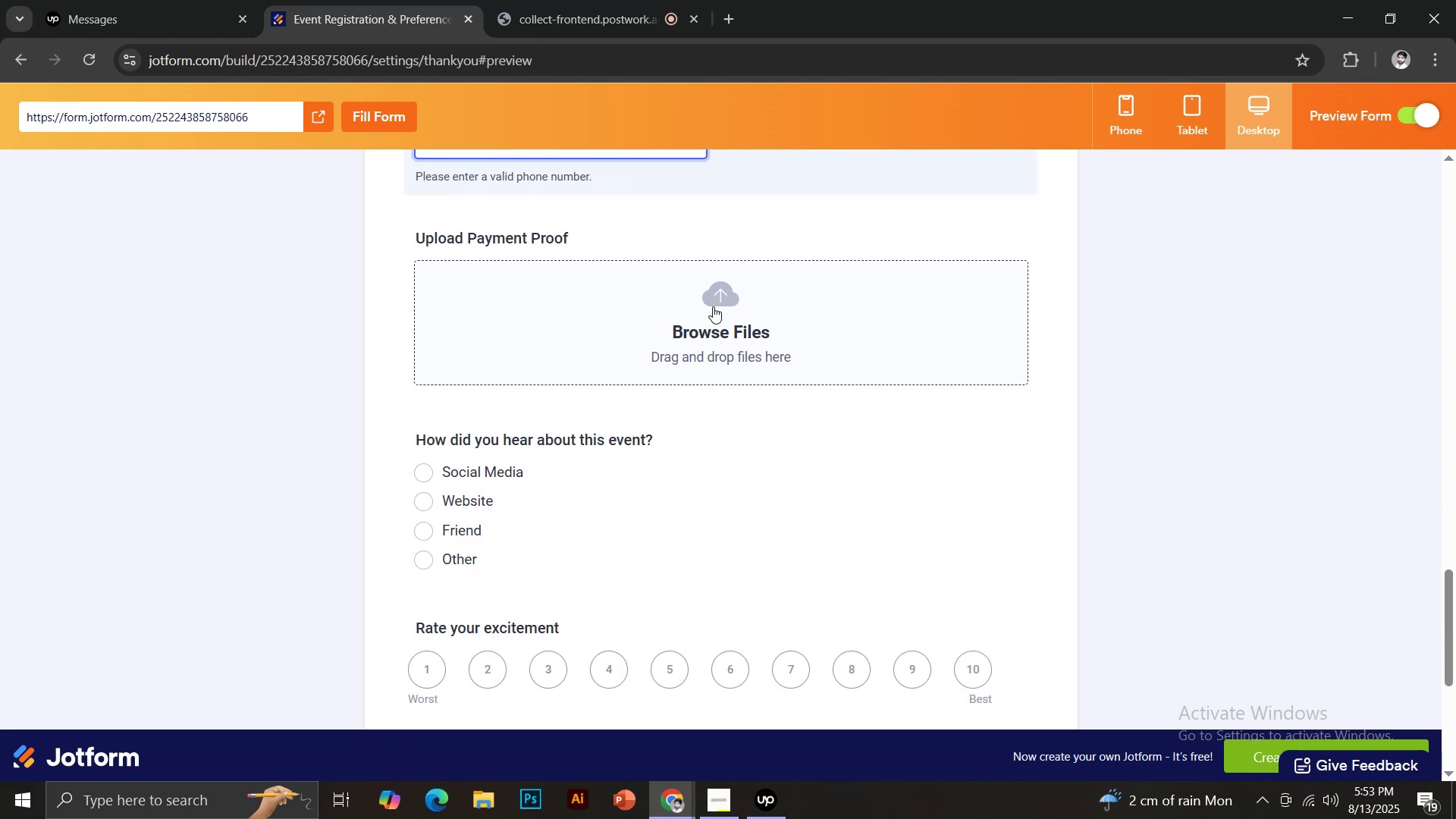 
left_click([717, 297])
 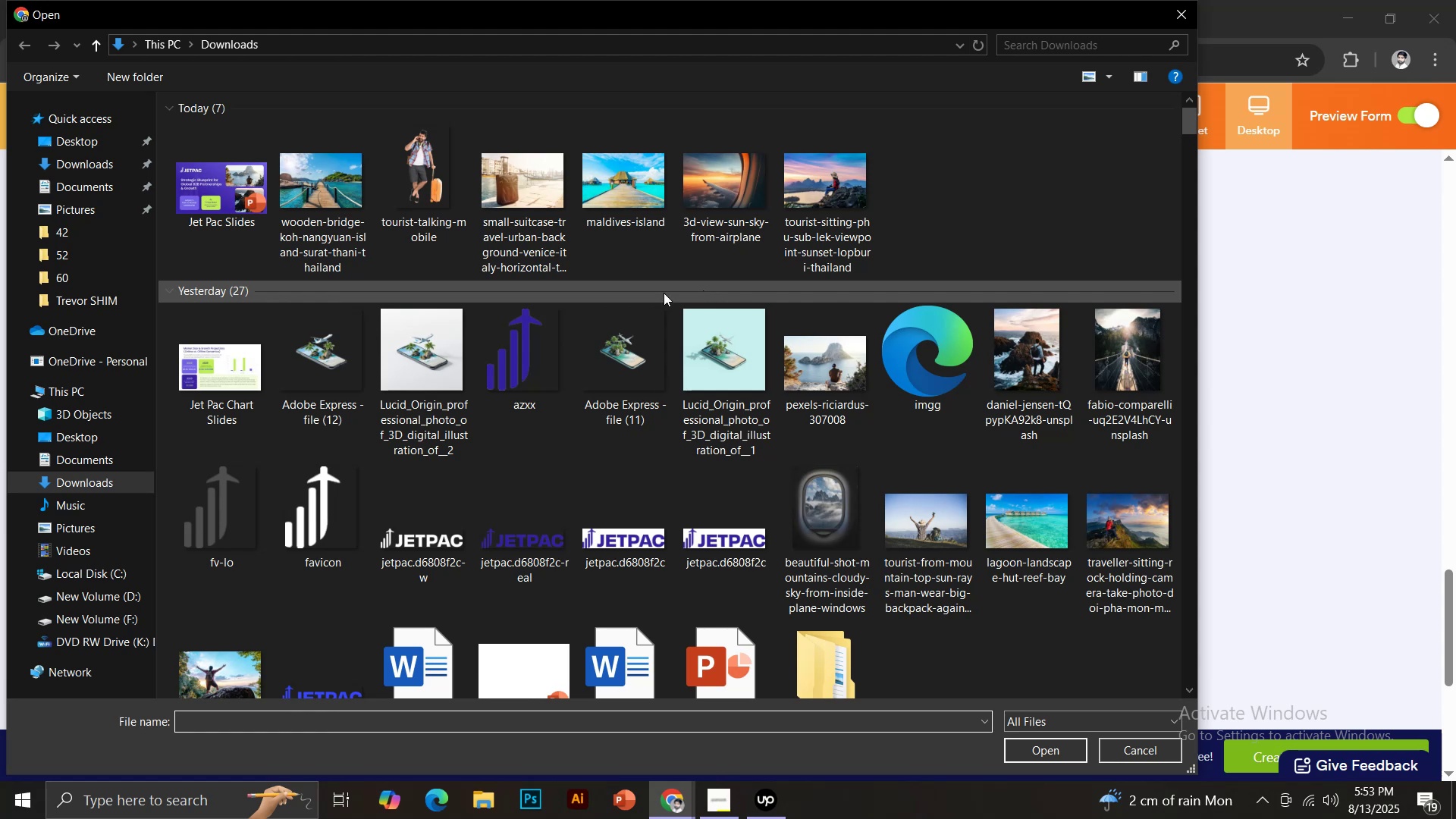 
scroll: coordinate [441, 356], scroll_direction: down, amount: 2.0
 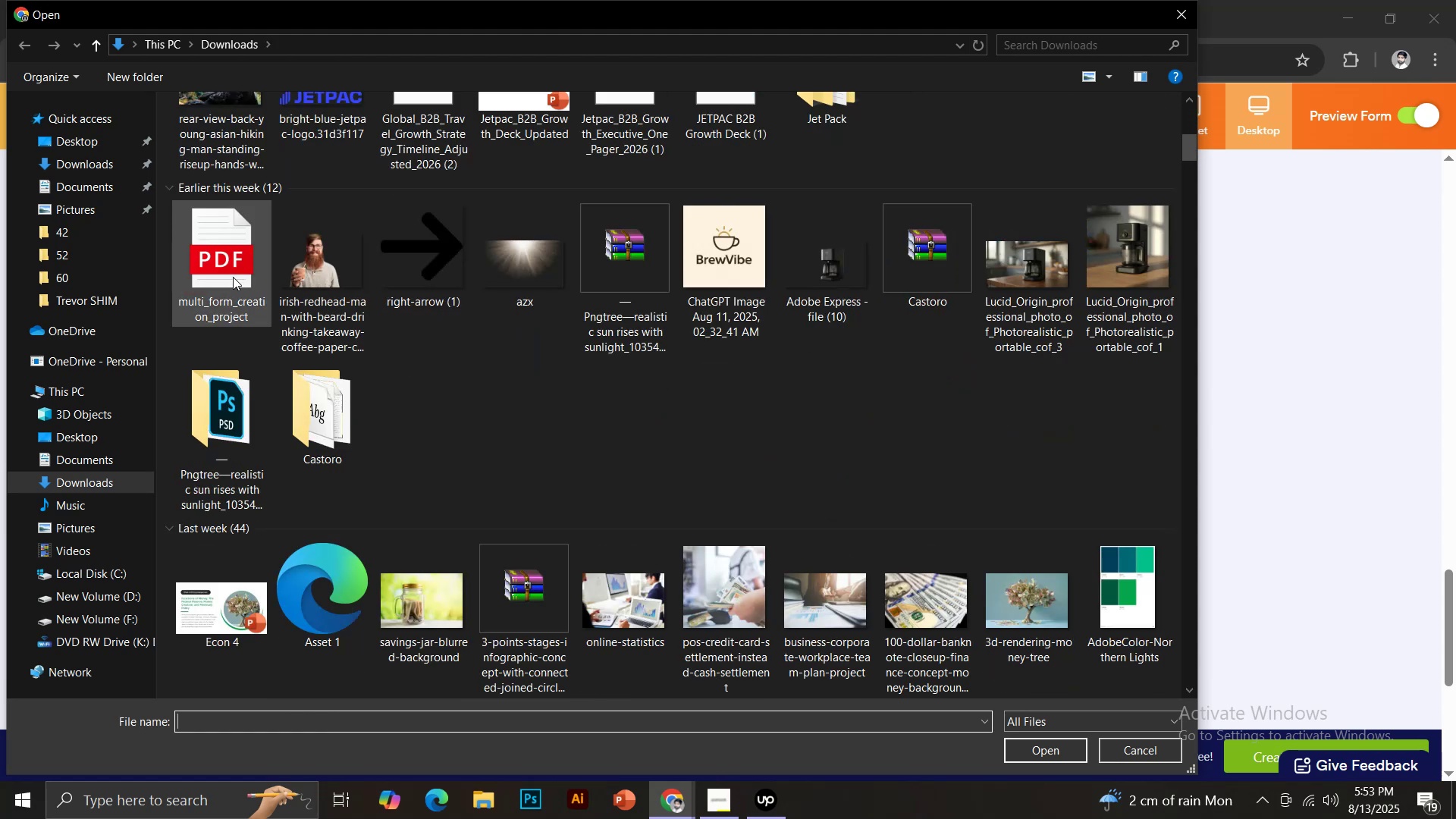 
double_click([233, 277])
 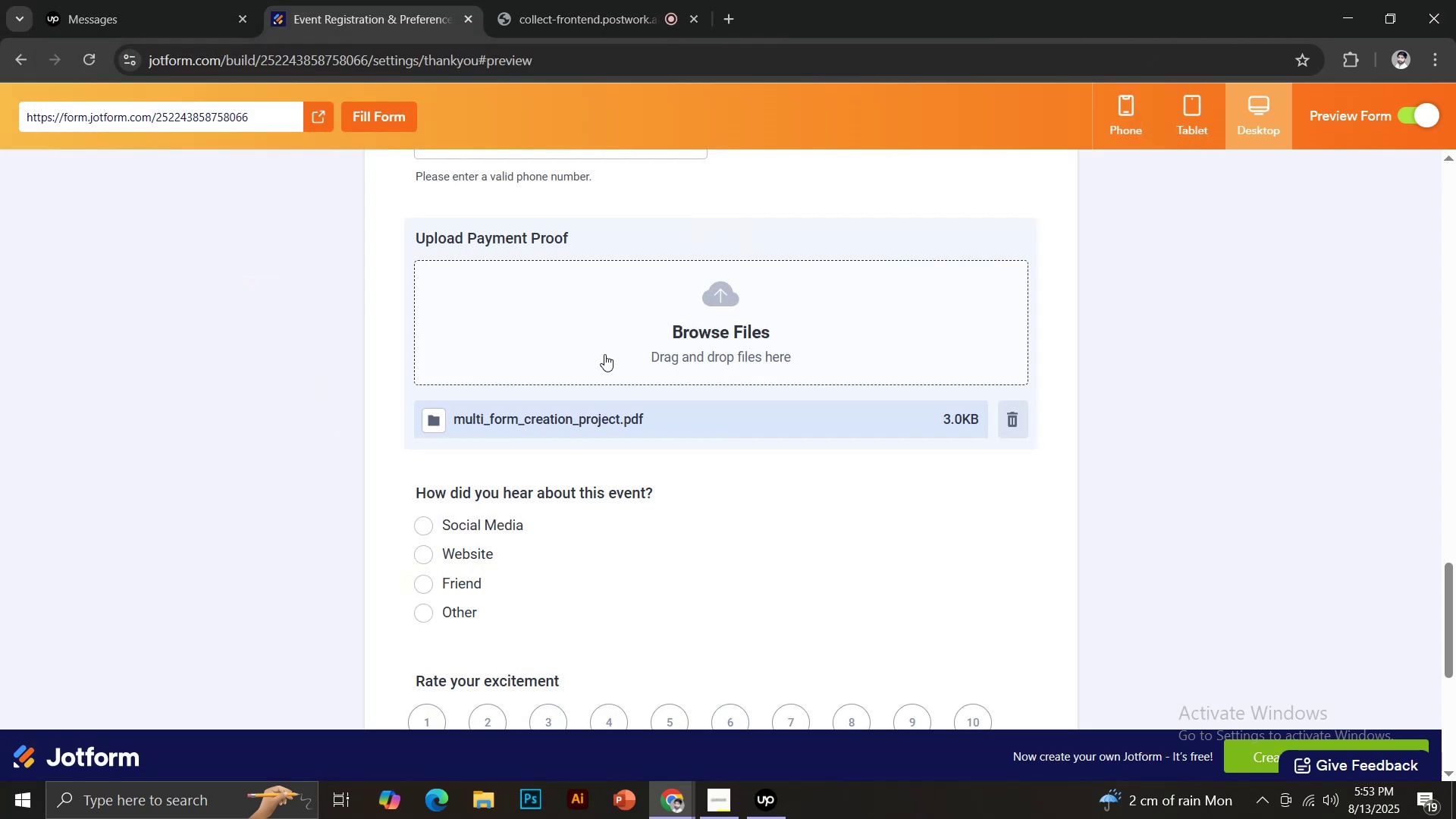 
scroll: coordinate [541, 450], scroll_direction: down, amount: 2.0
 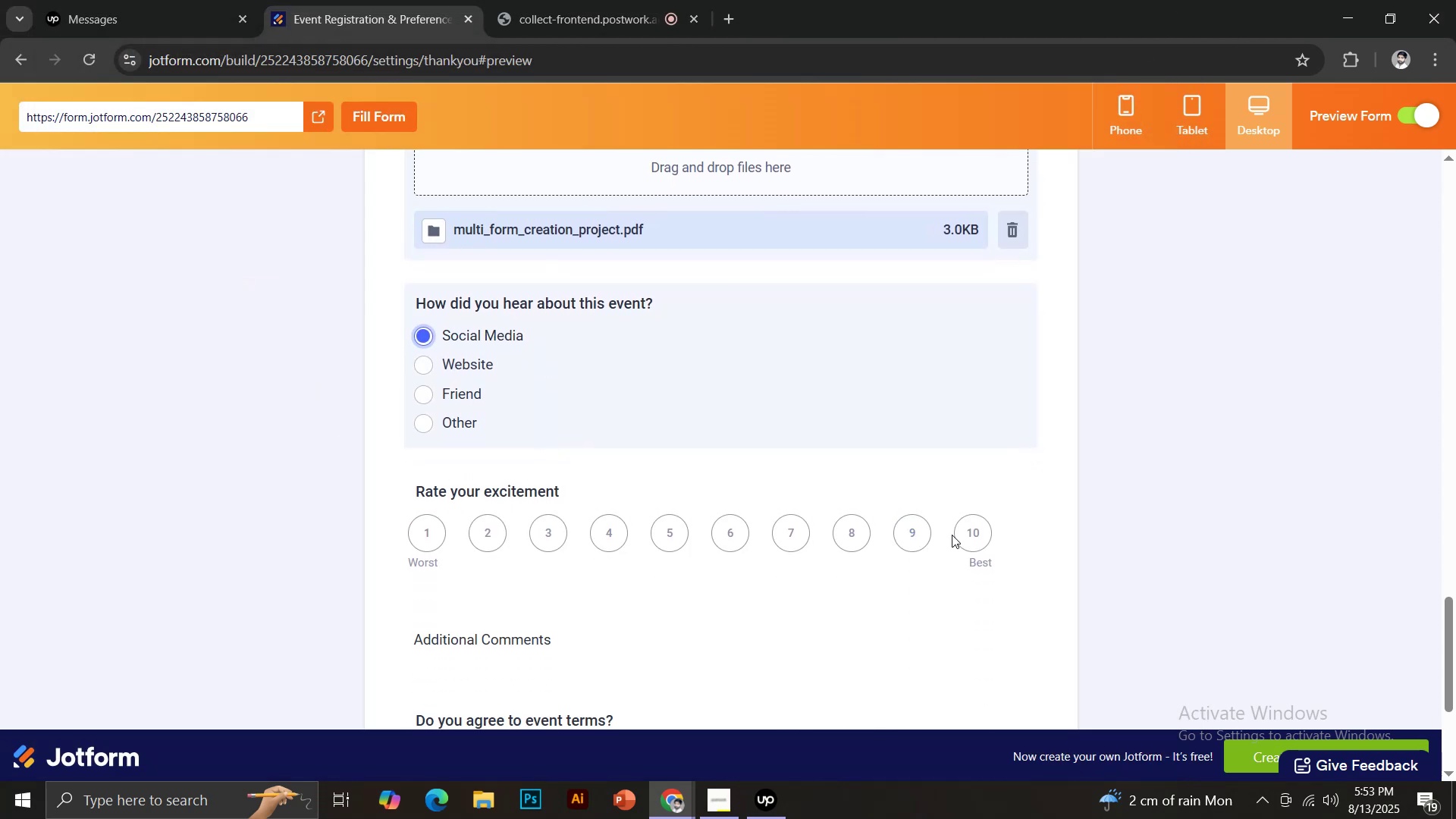 
left_click([968, 536])
 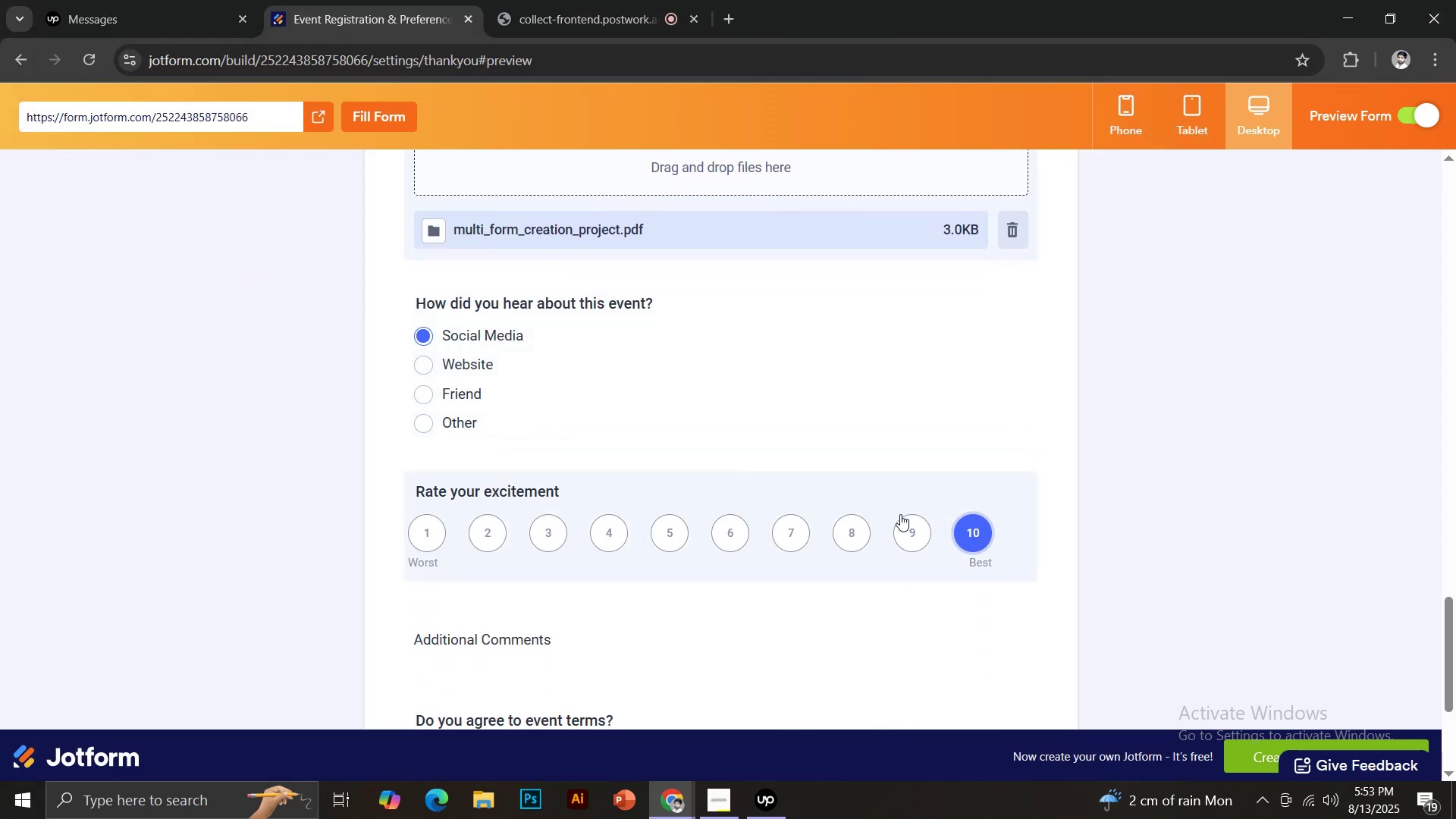 
scroll: coordinate [591, 428], scroll_direction: down, amount: 3.0
 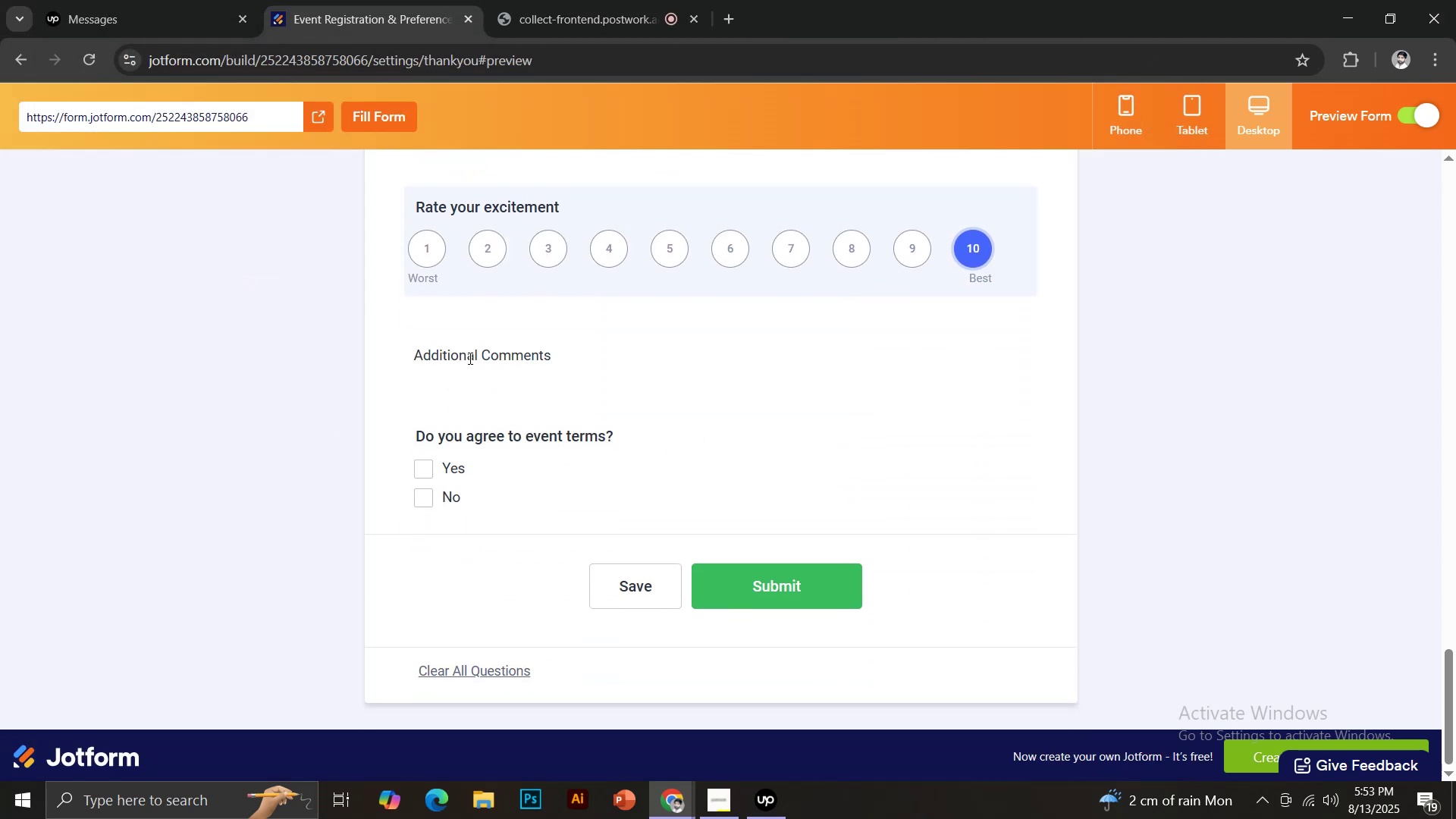 
left_click([469, 358])
 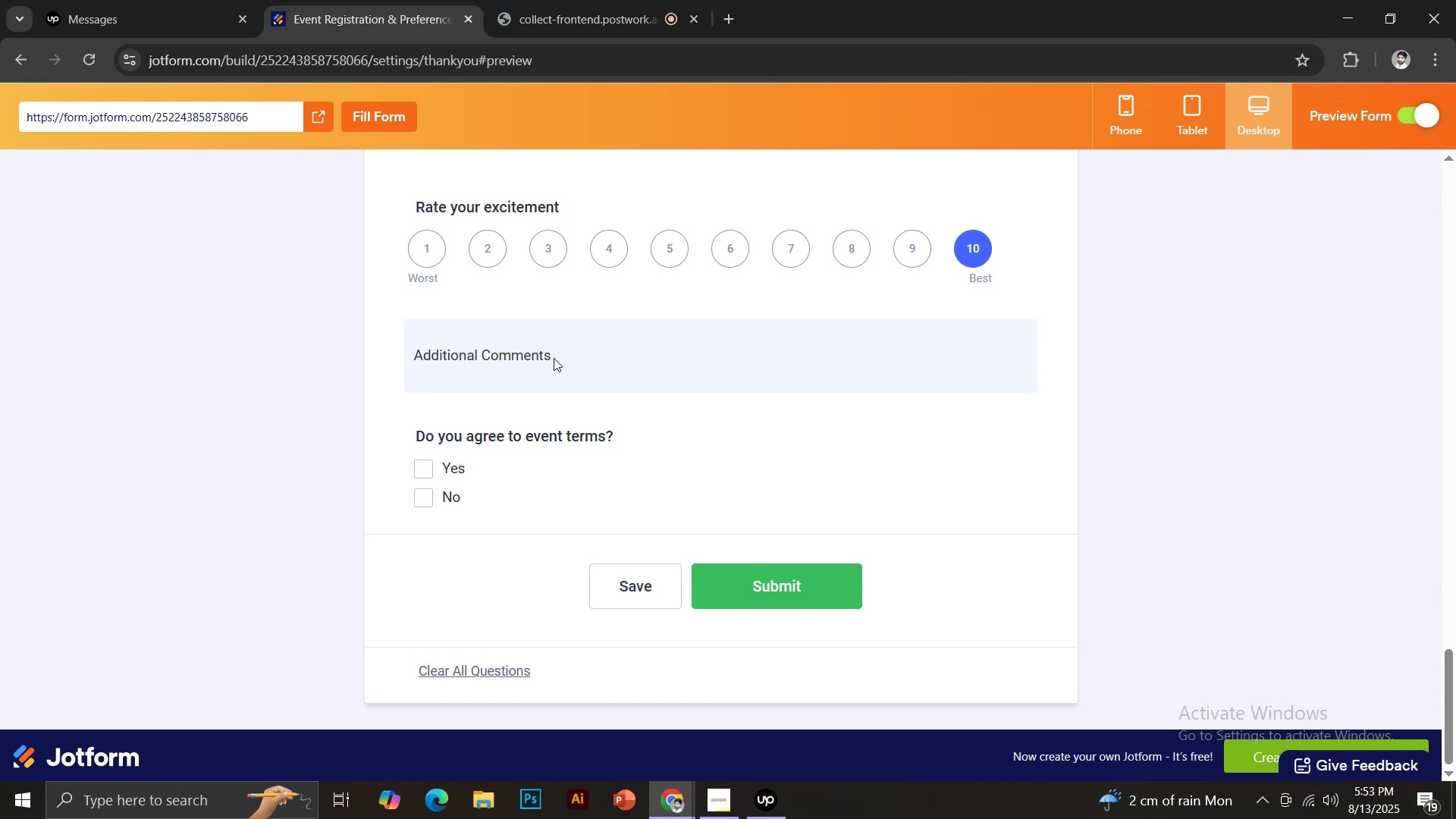 
double_click([548, 353])
 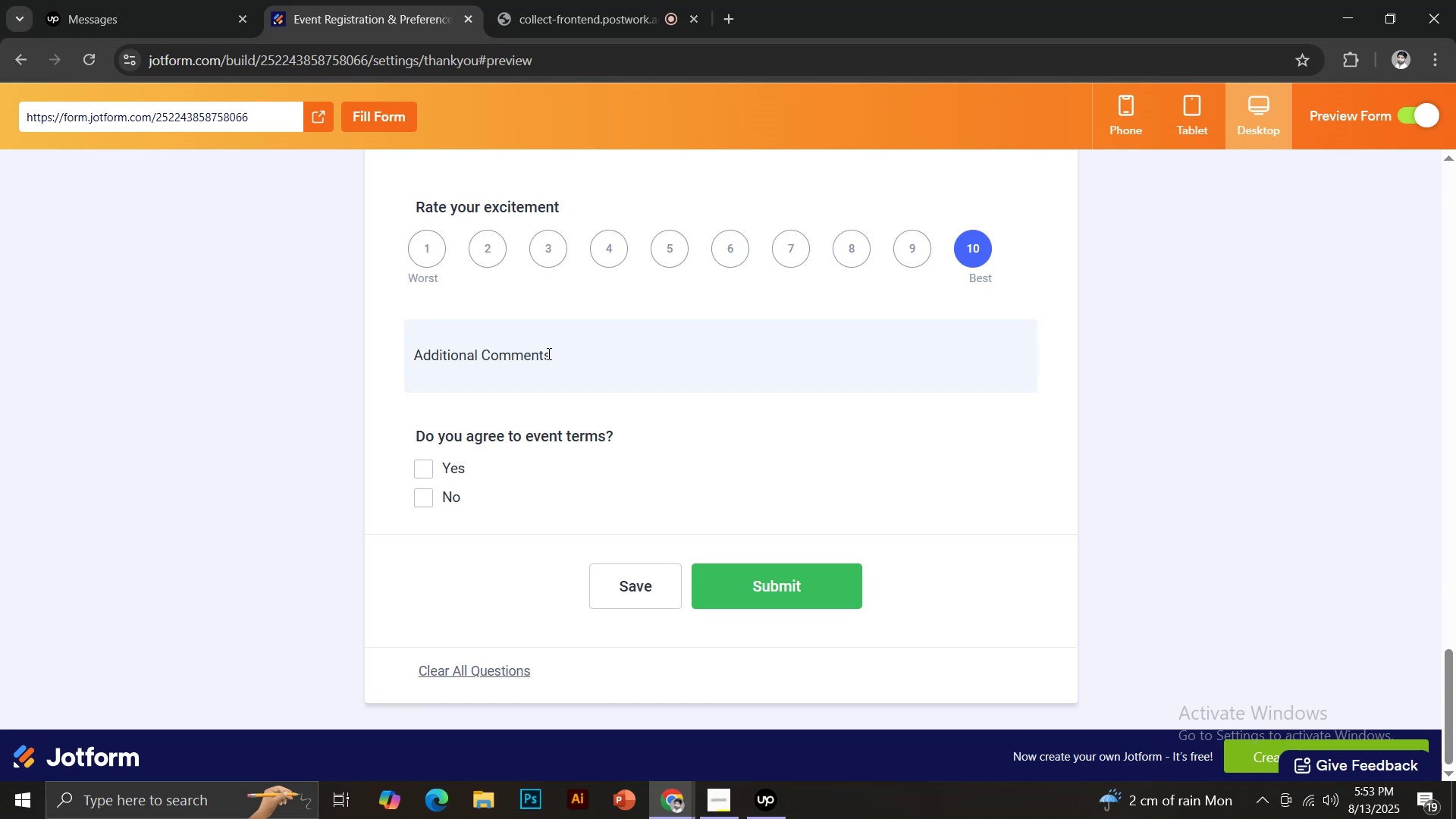 
triple_click([548, 353])
 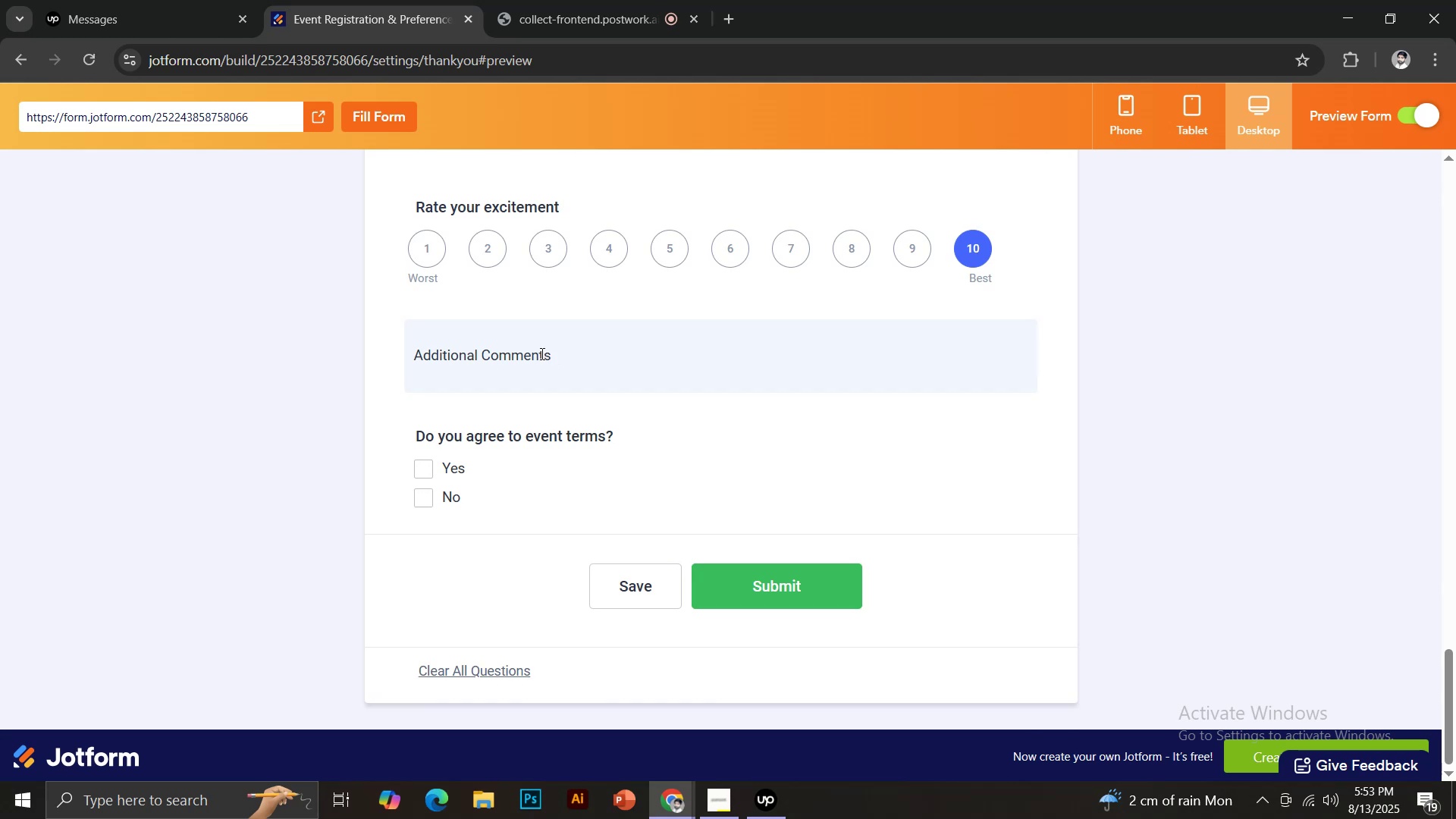 
left_click([541, 353])
 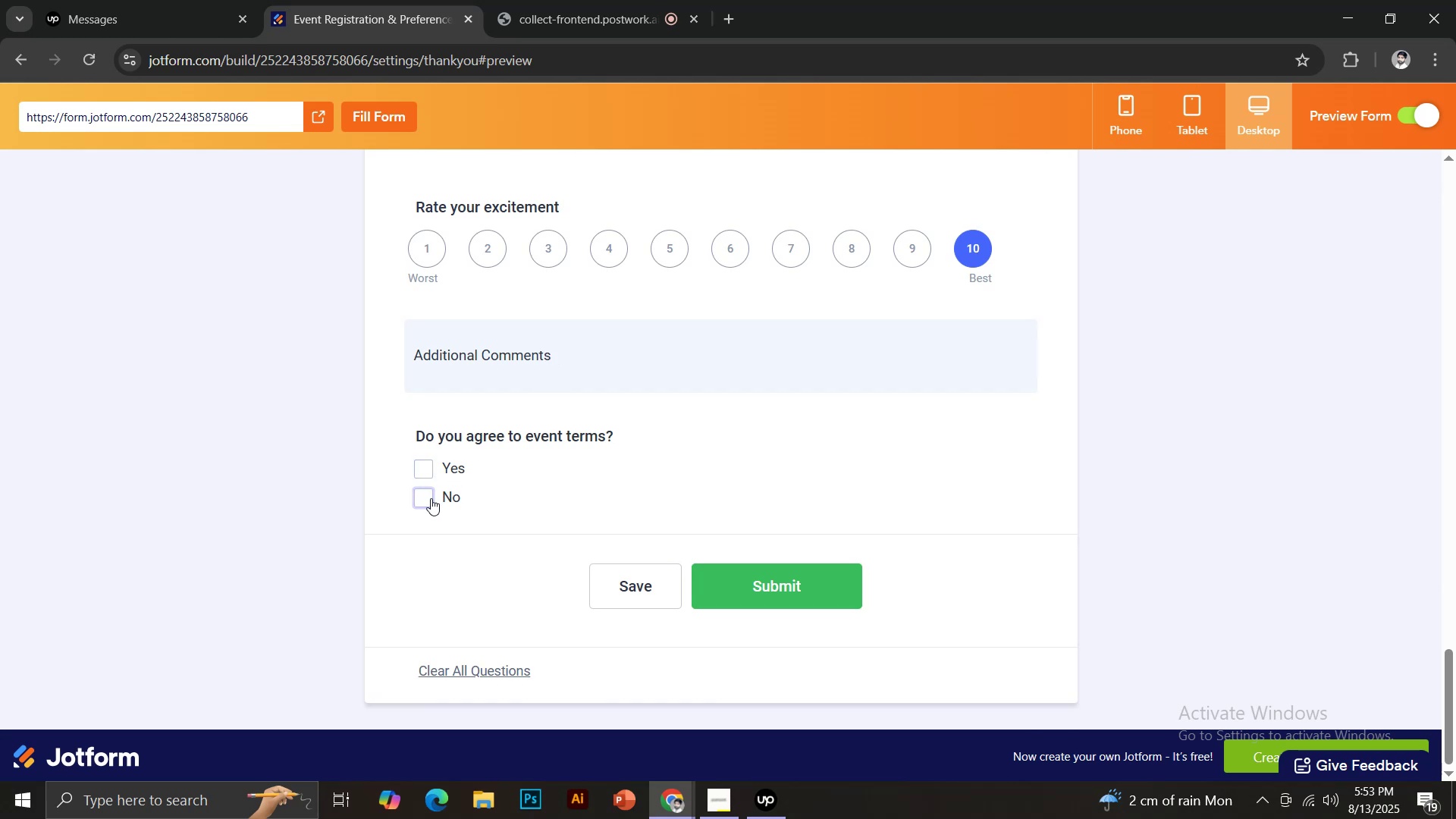 
left_click([431, 498])
 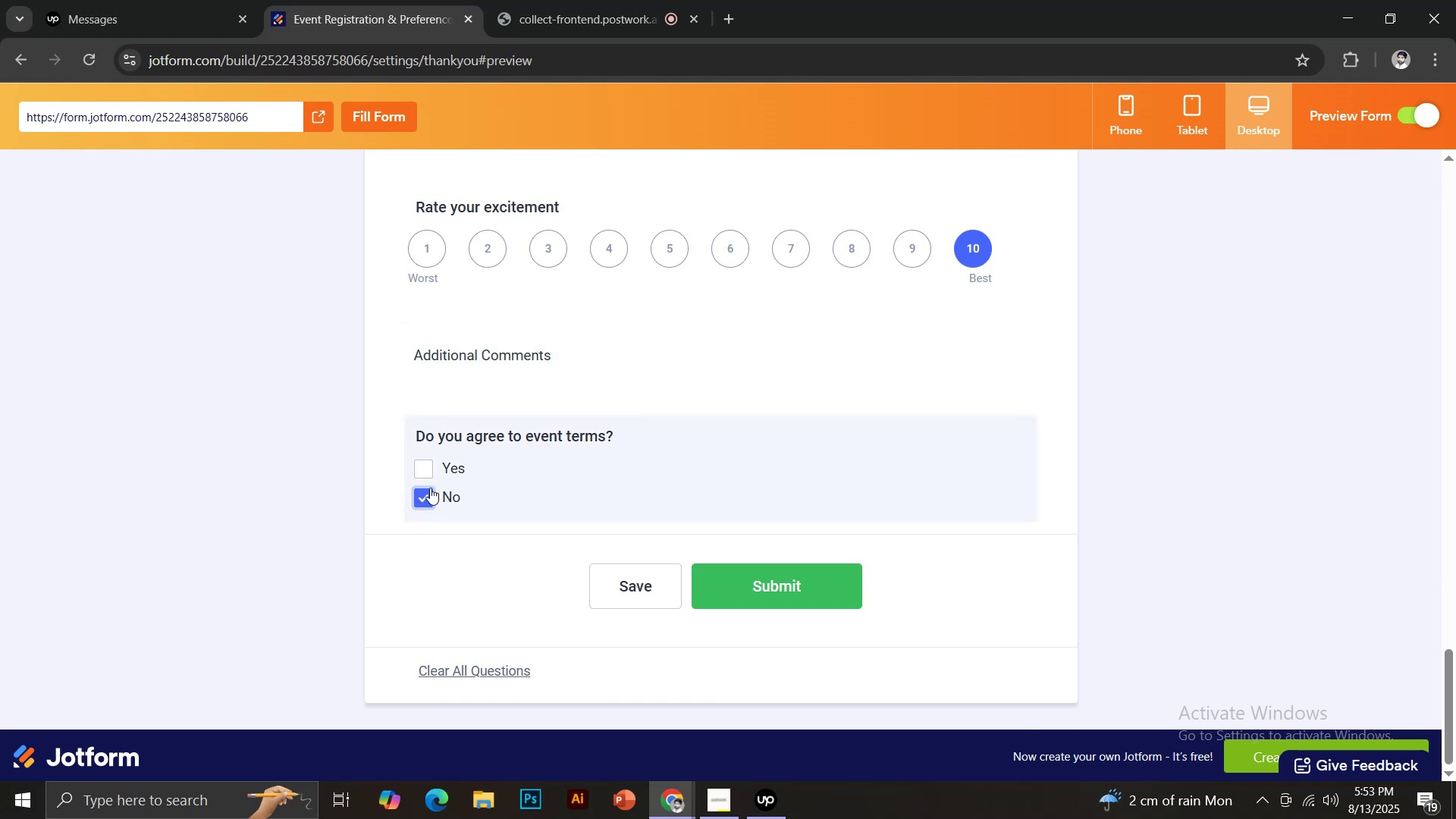 
left_click([421, 469])
 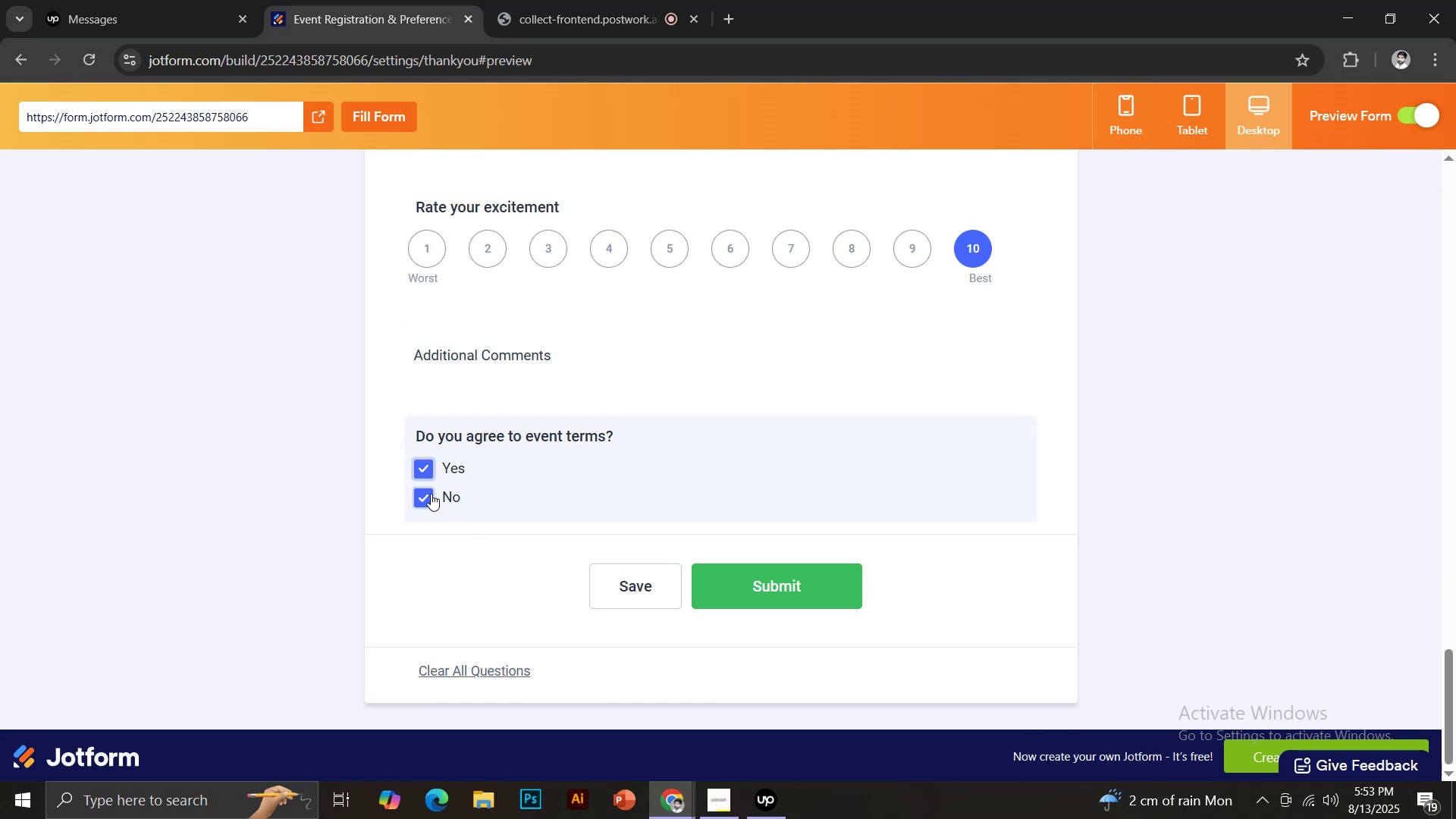 
left_click([428, 492])
 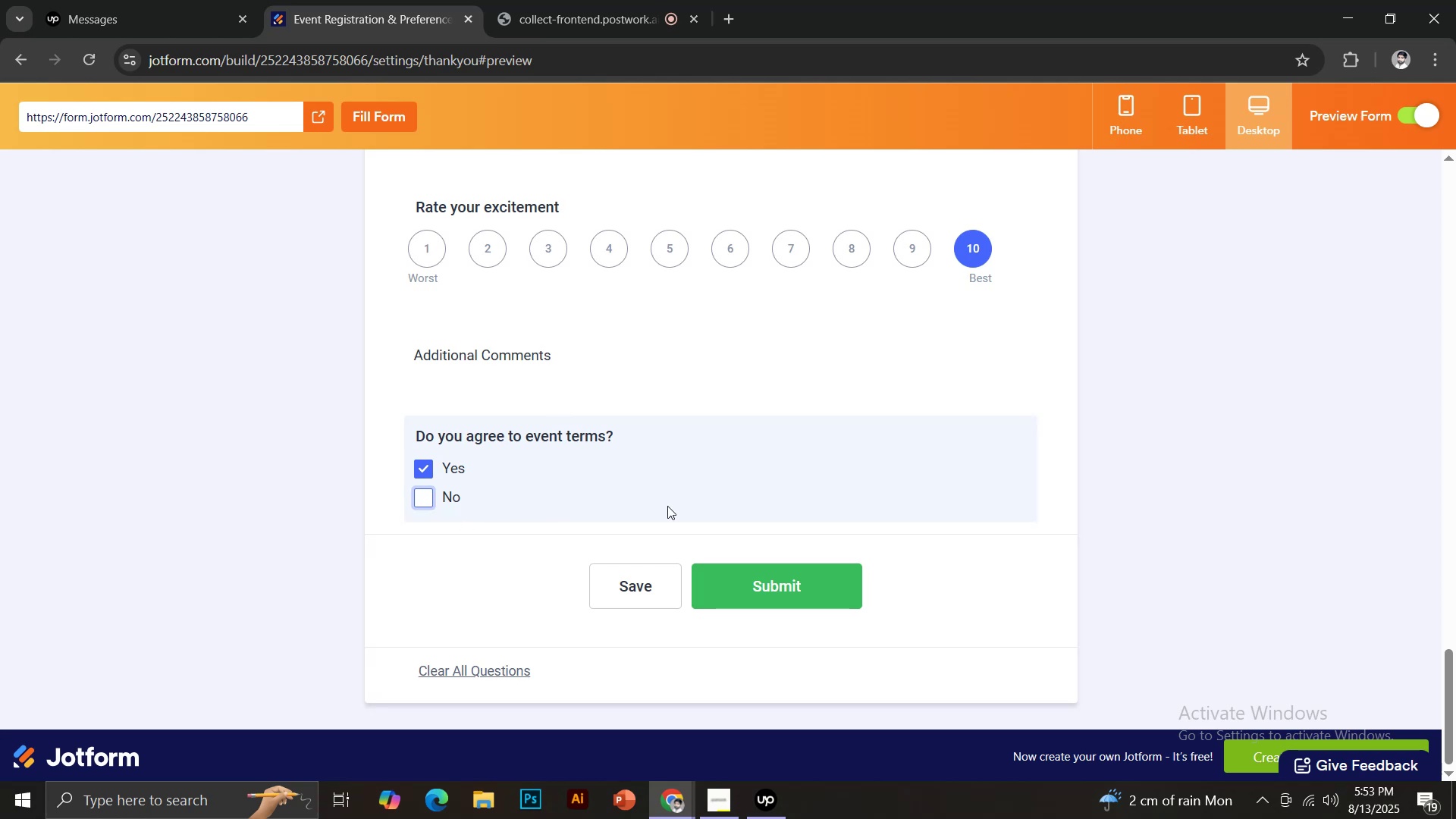 
wait(6.58)
 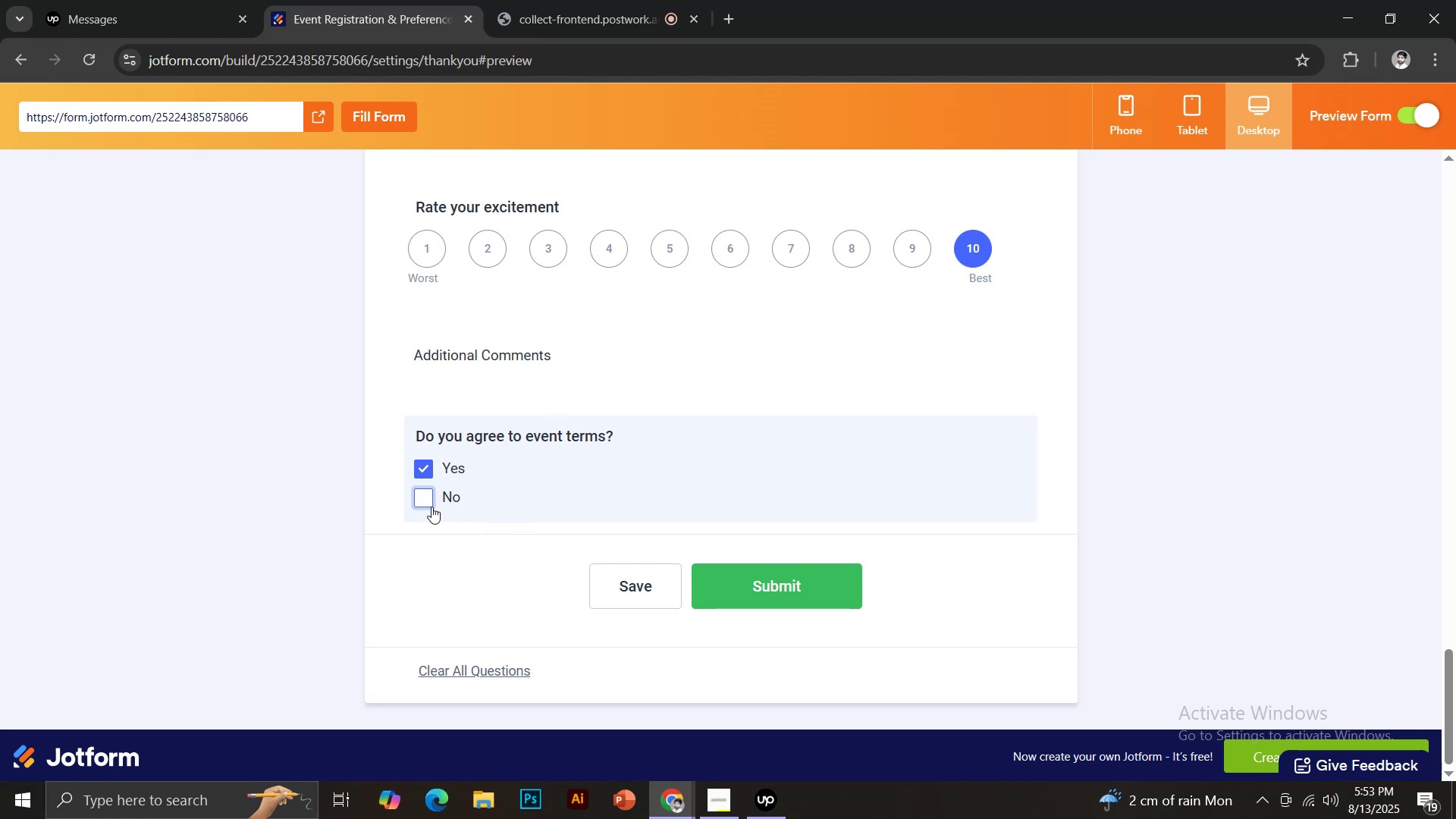 
scroll: coordinate [670, 447], scroll_direction: up, amount: 40.0
 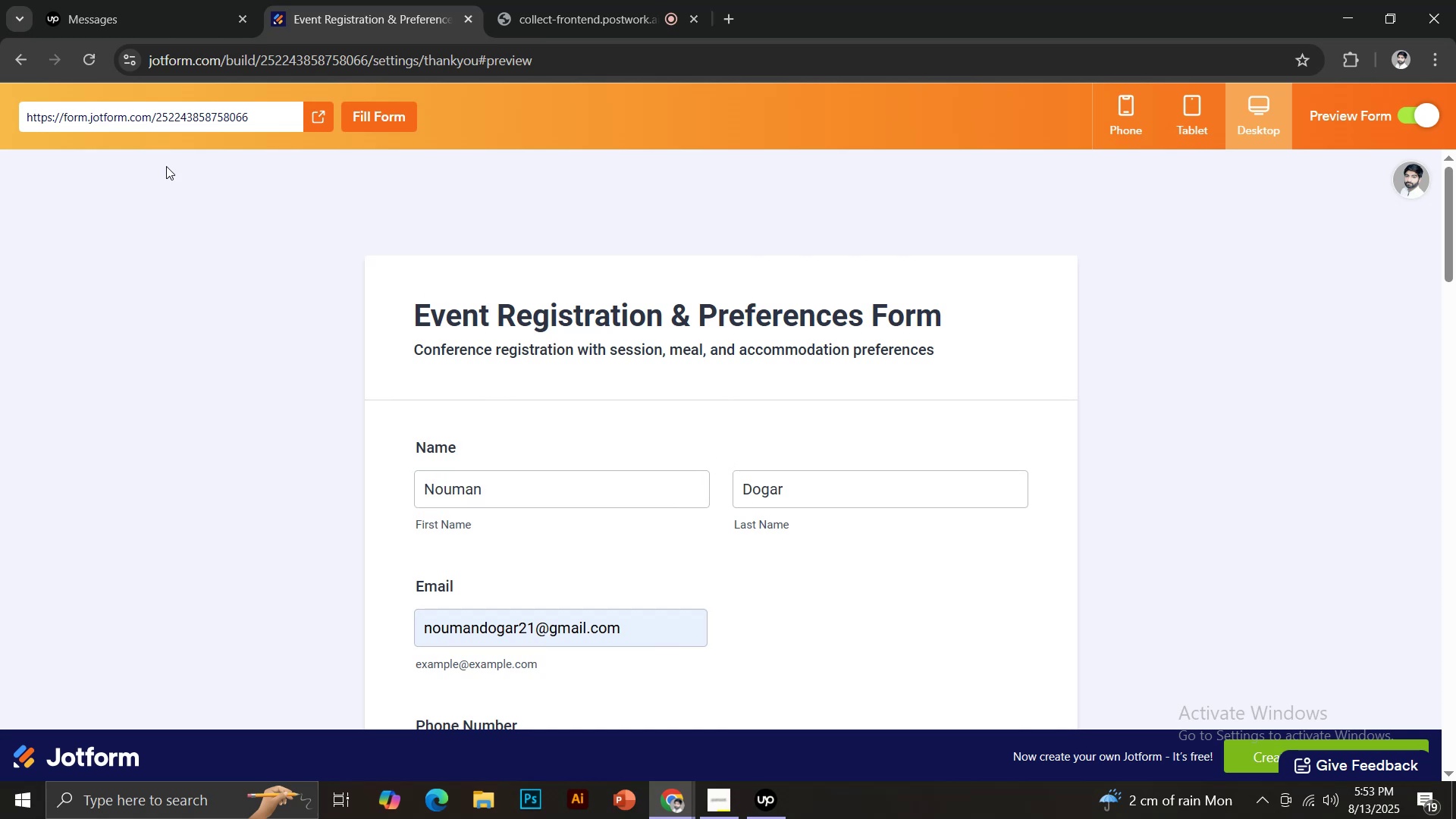 
mouse_move([69, 108])
 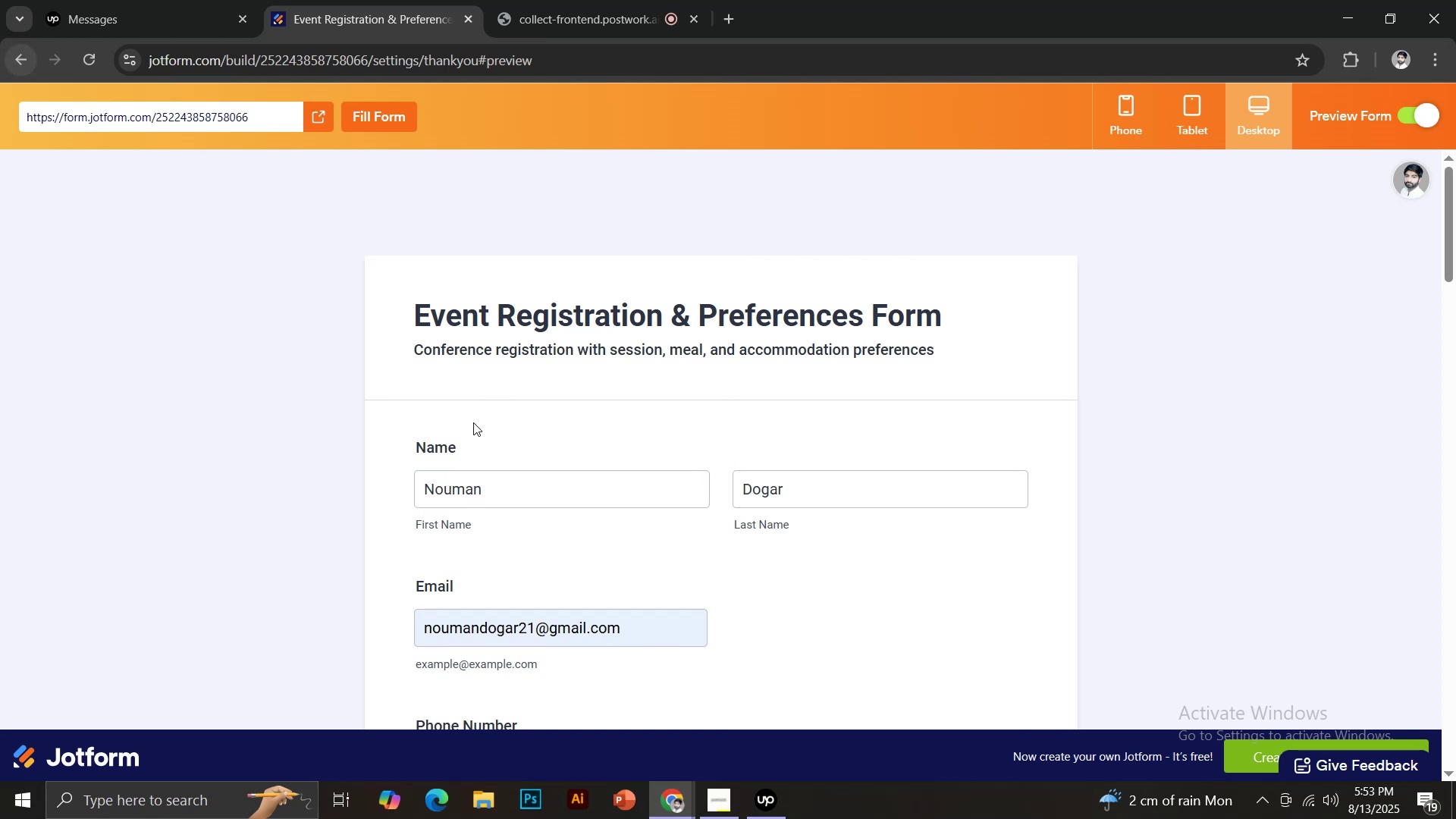 
scroll: coordinate [524, 419], scroll_direction: down, amount: 9.0
 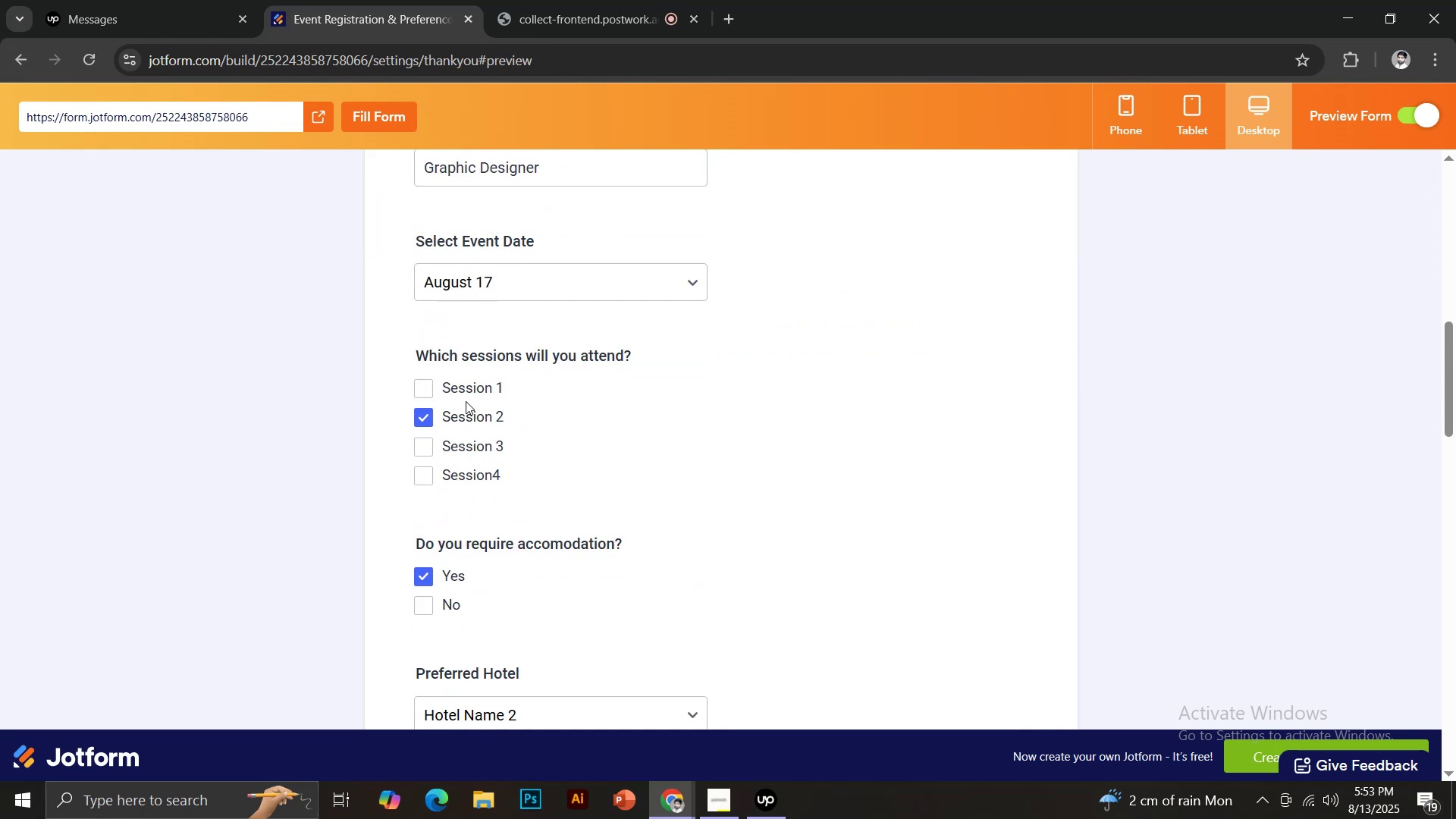 
left_click([432, 390])
 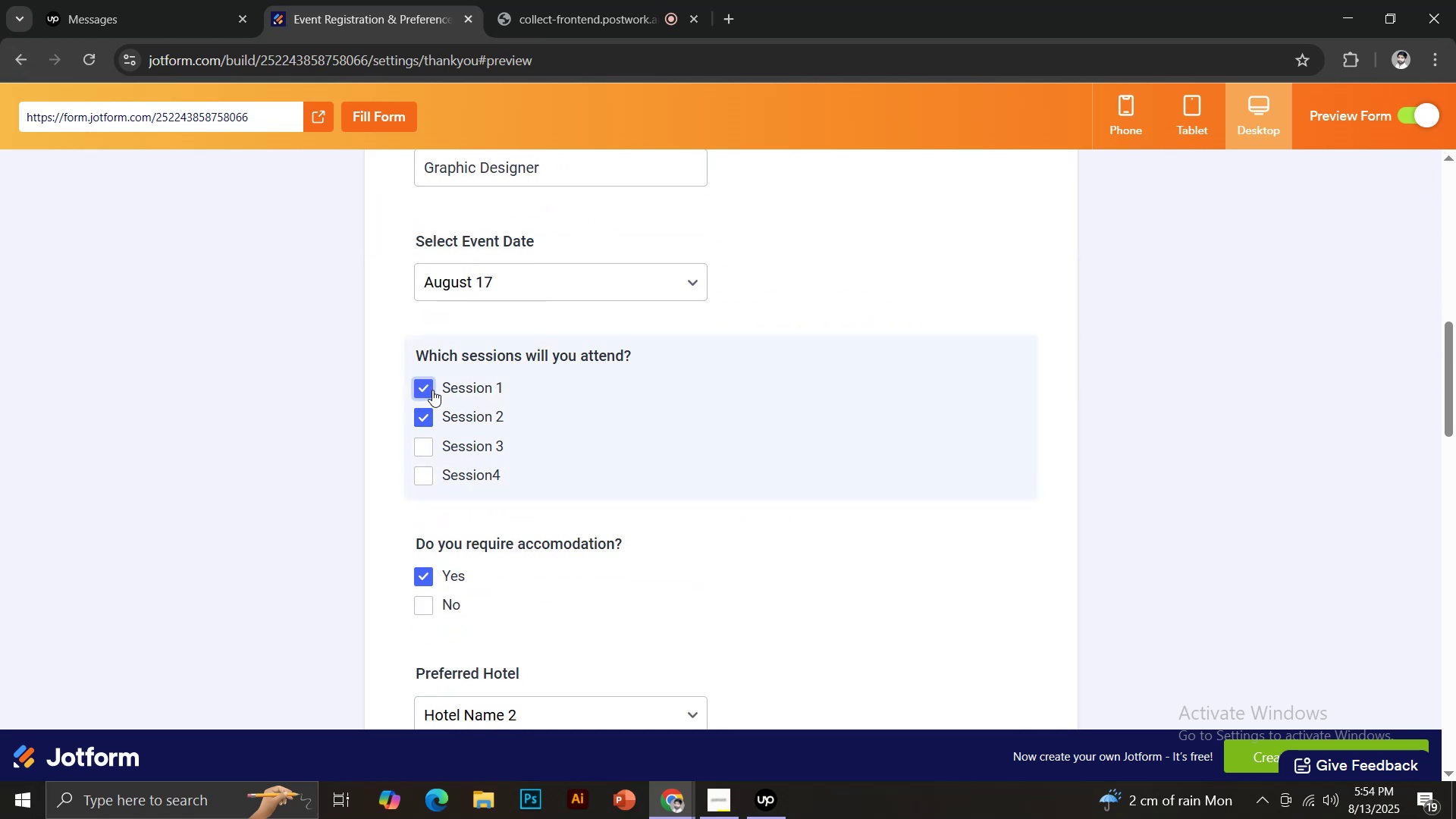 
scroll: coordinate [497, 398], scroll_direction: none, amount: 0.0
 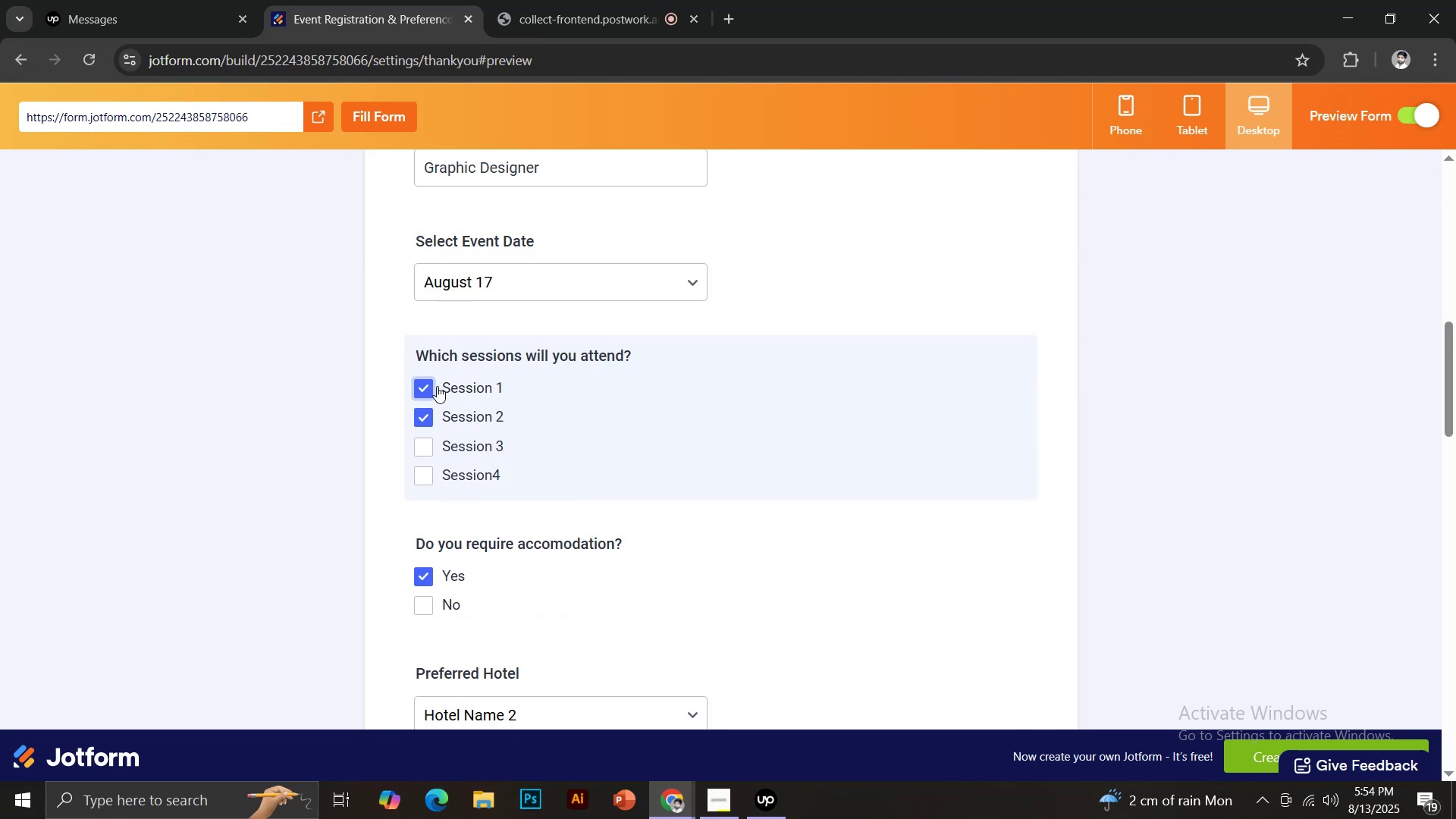 
key(Control+Z)
 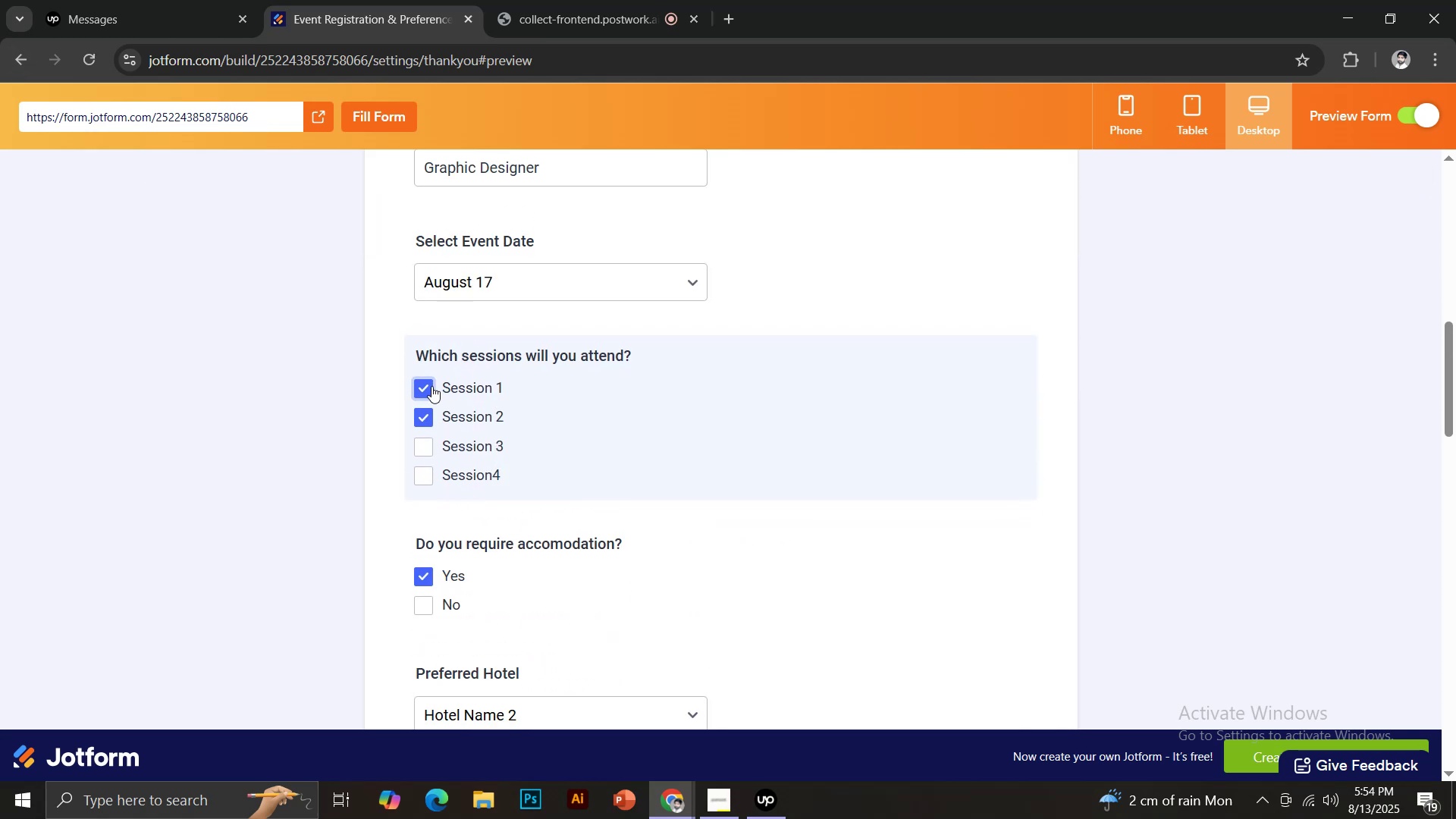 
left_click([431, 386])
 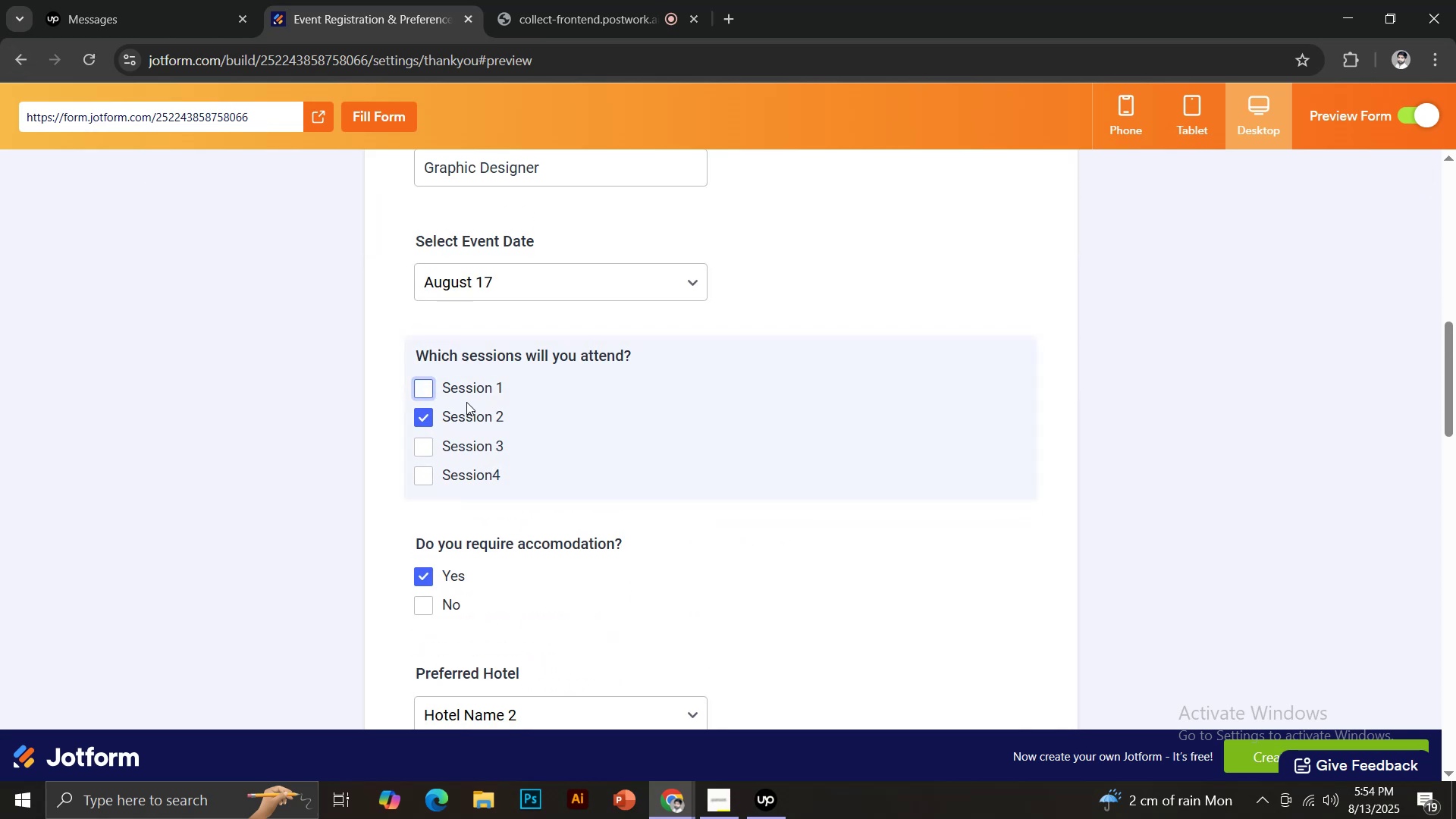 
scroll: coordinate [471, 407], scroll_direction: down, amount: 2.0
 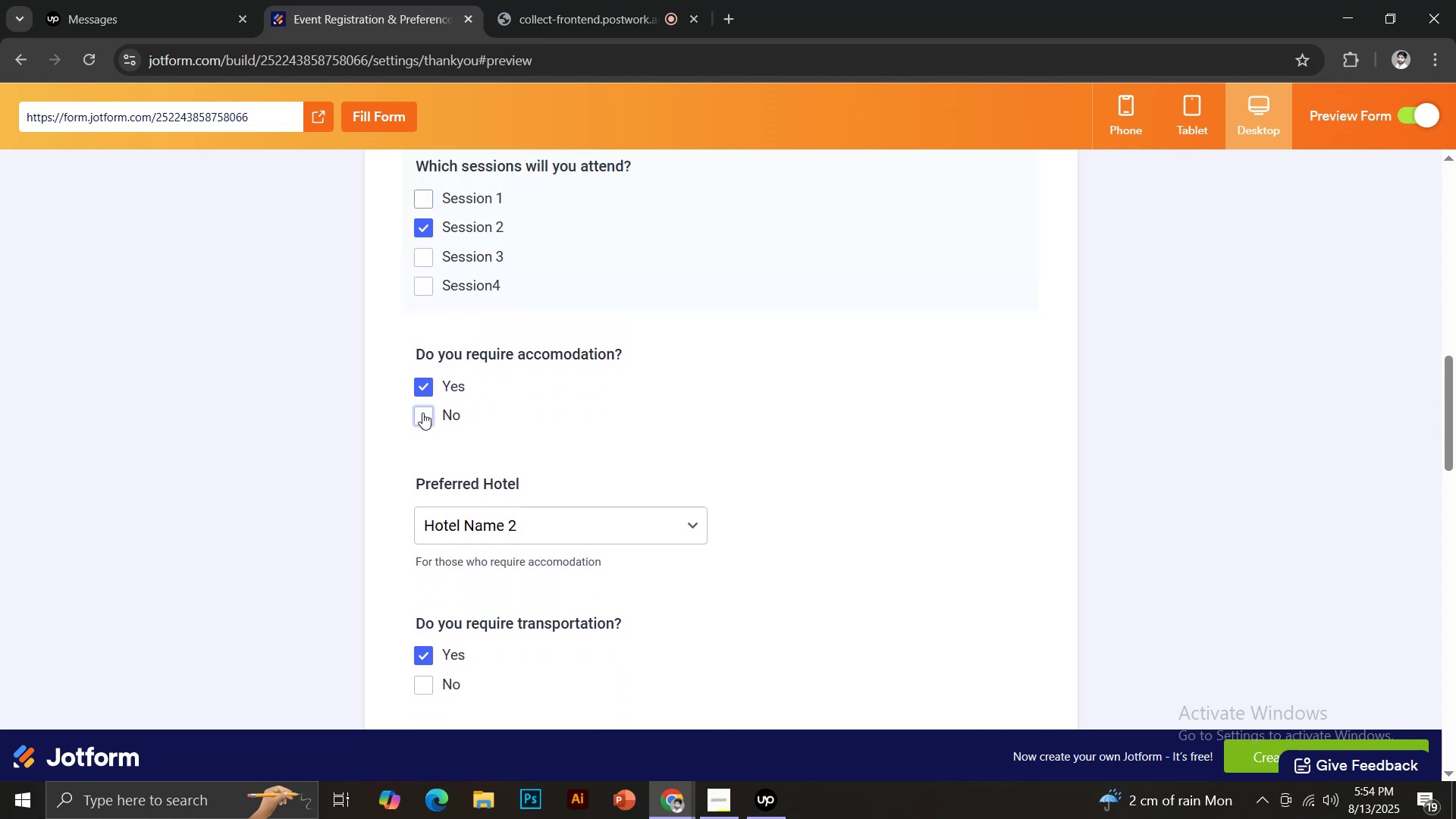 
double_click([425, 413])
 